 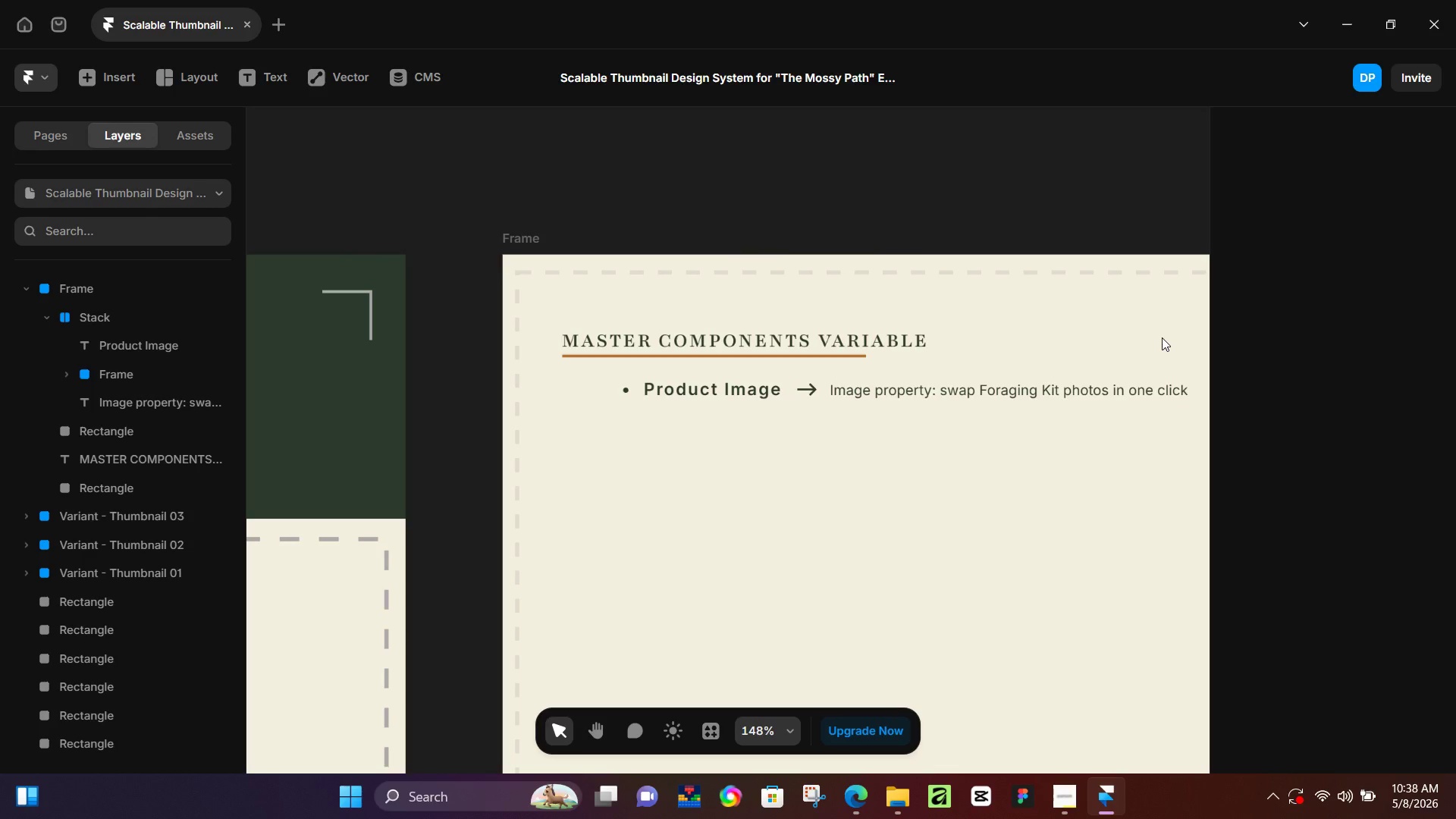 
left_click([579, 385])
 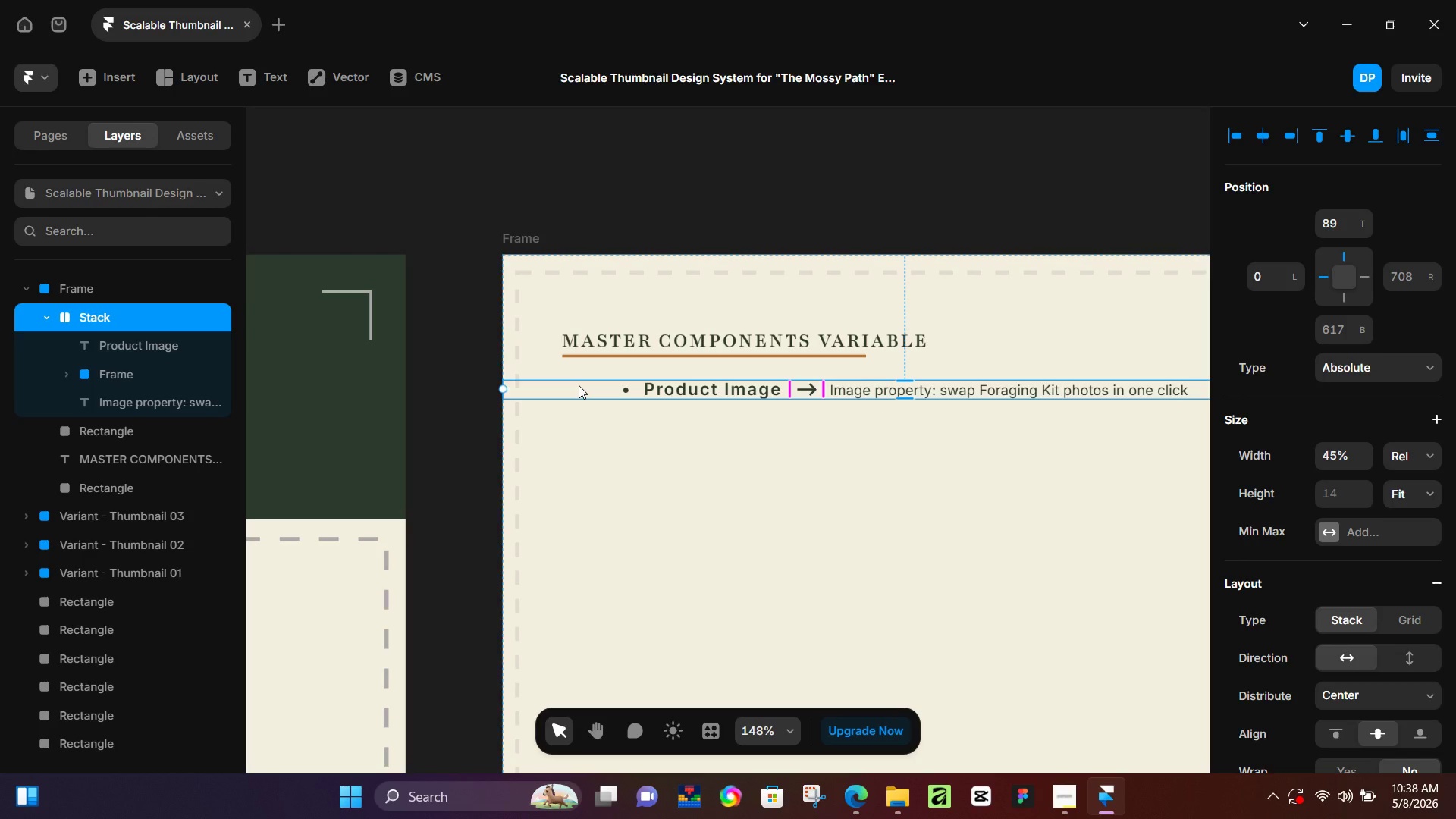 
wait(11.02)
 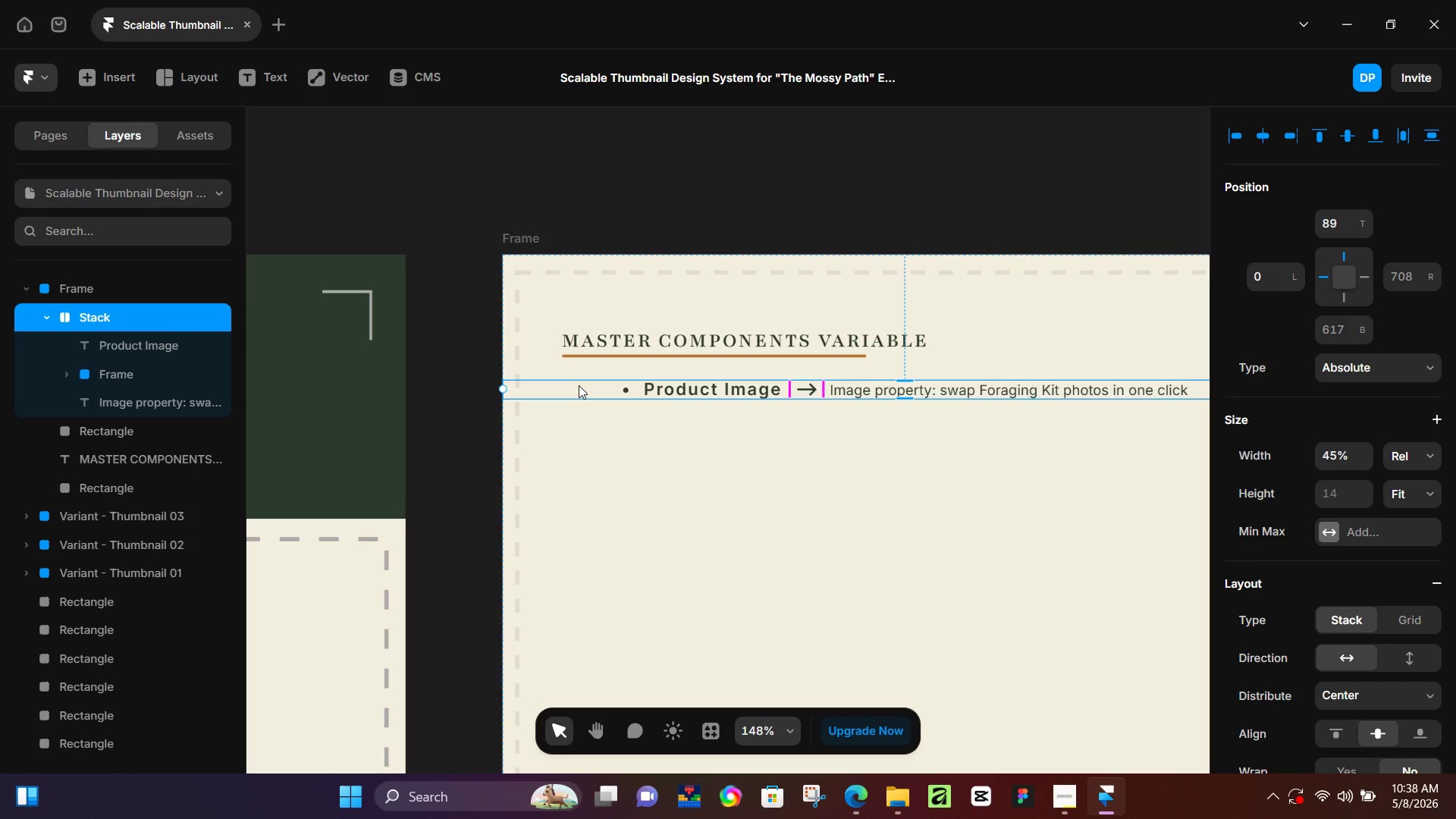 
hold_key(key=AltLeft, duration=1.5)
left_click_drag(start_coordinate=[585, 387], to_coordinate=[586, 416])
 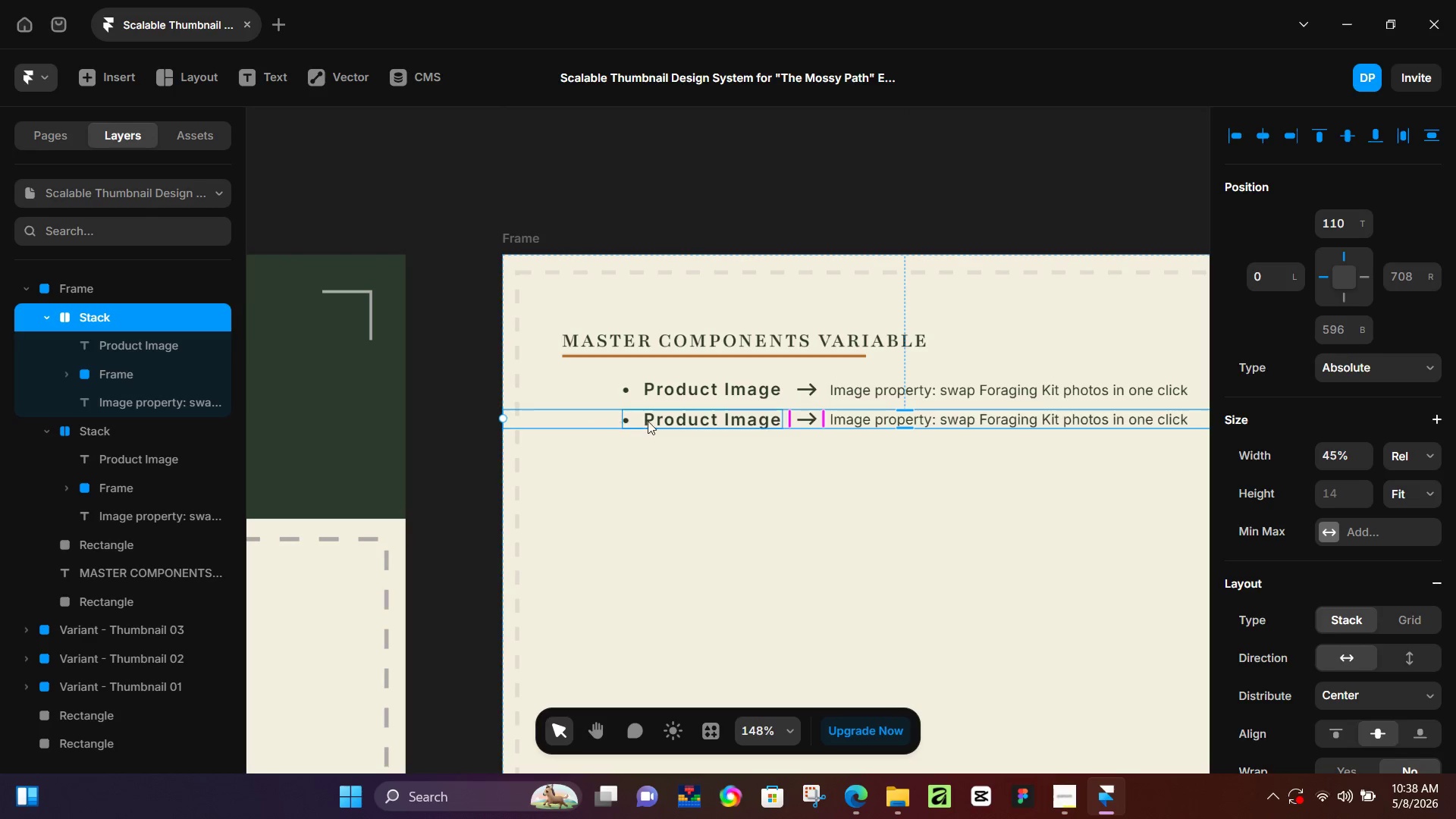 
hold_key(key=AltLeft, duration=1.5)
 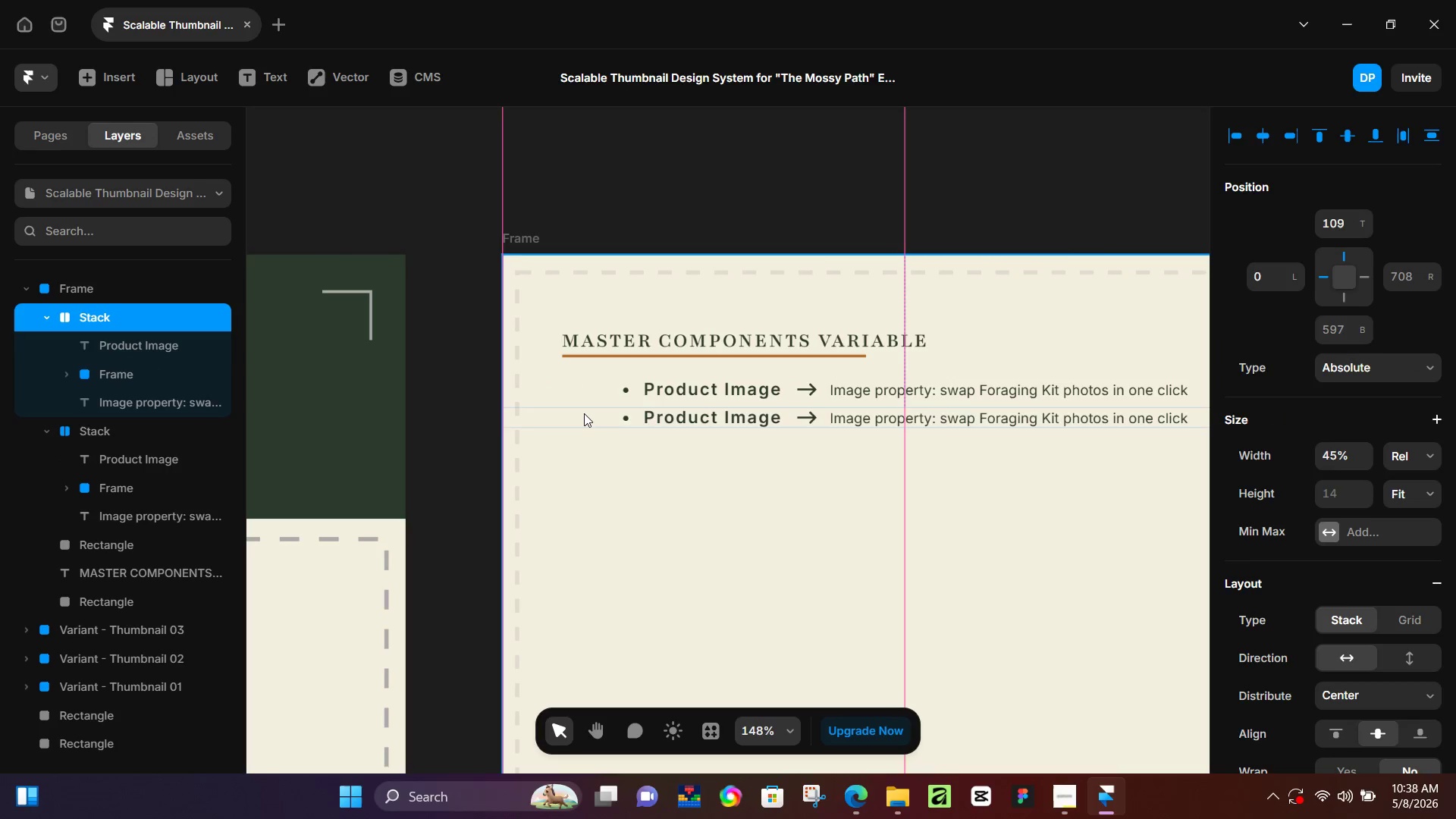 
hold_key(key=AltLeft, duration=1.5)
 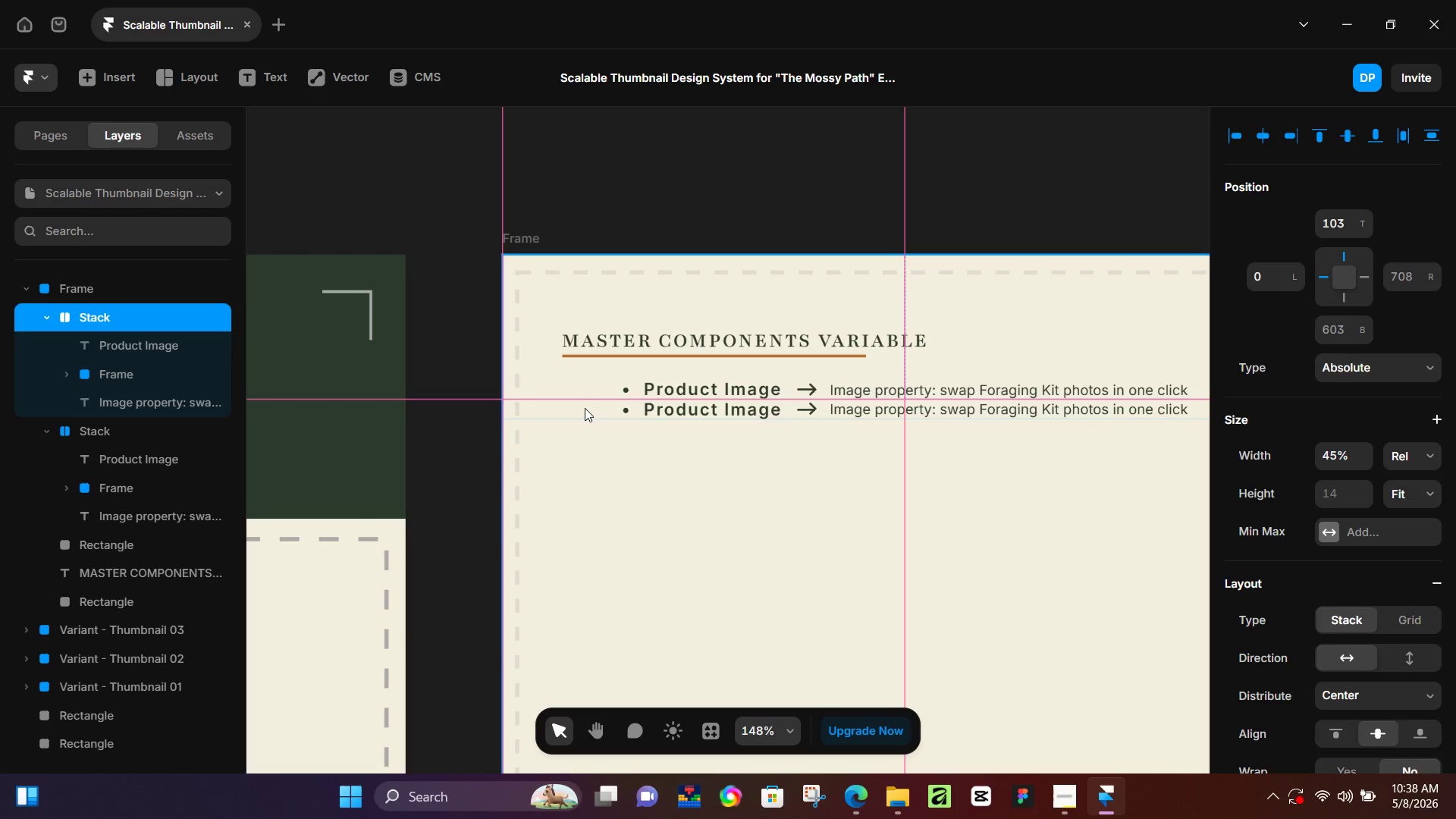 
hold_key(key=AltLeft, duration=1.5)
 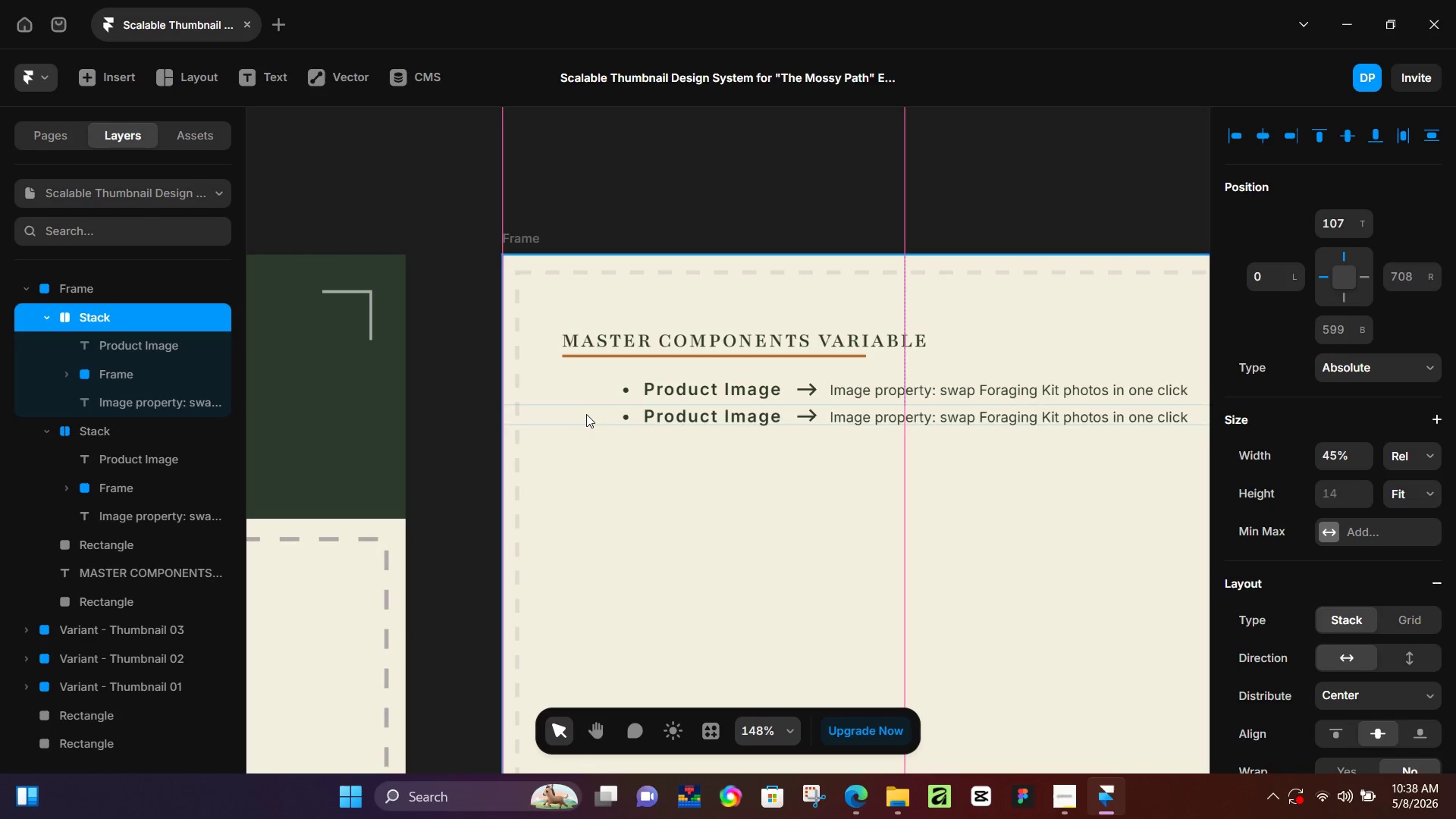 
hold_key(key=AltLeft, duration=1.5)
 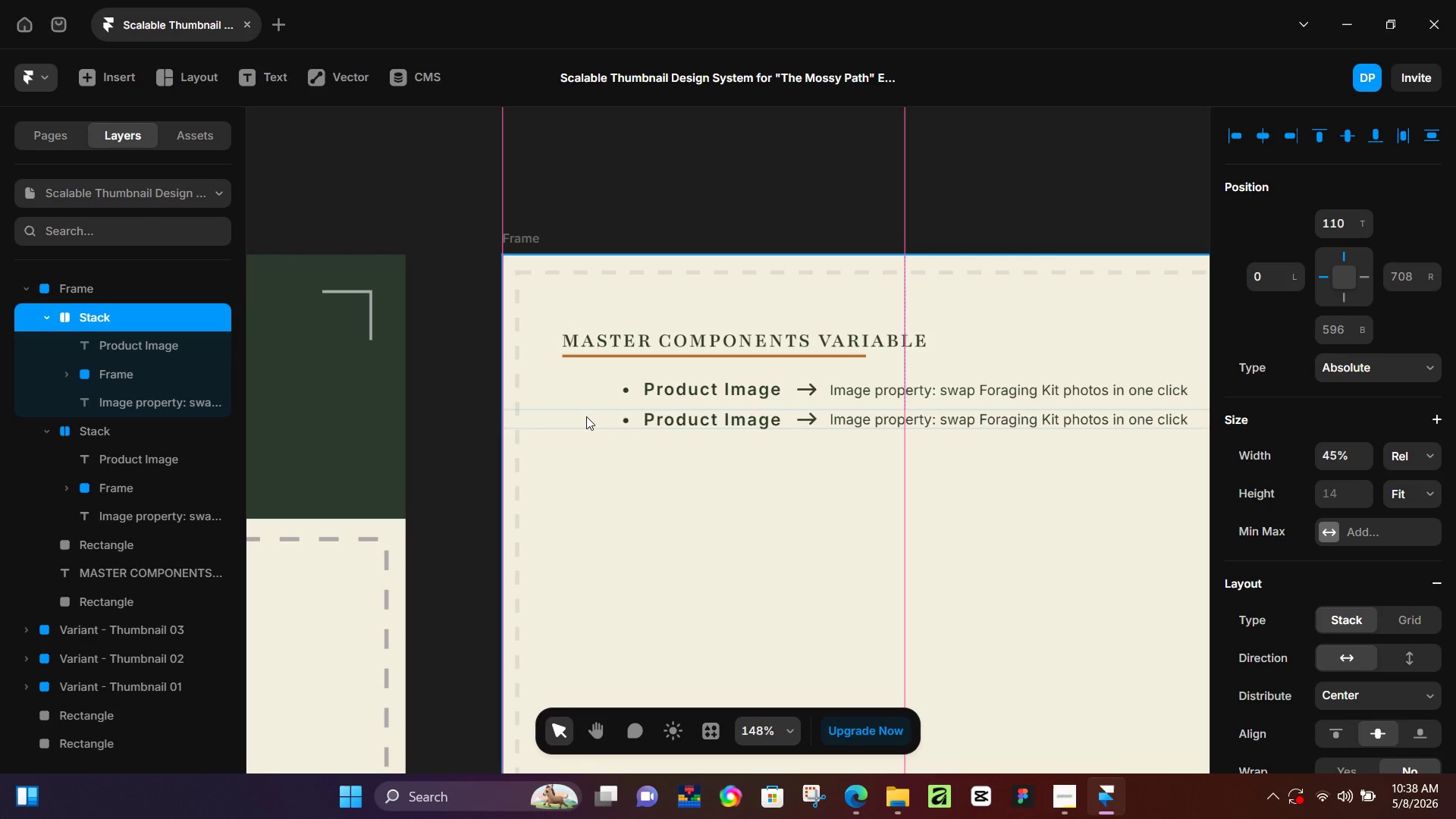 
key(Alt+AltLeft)
 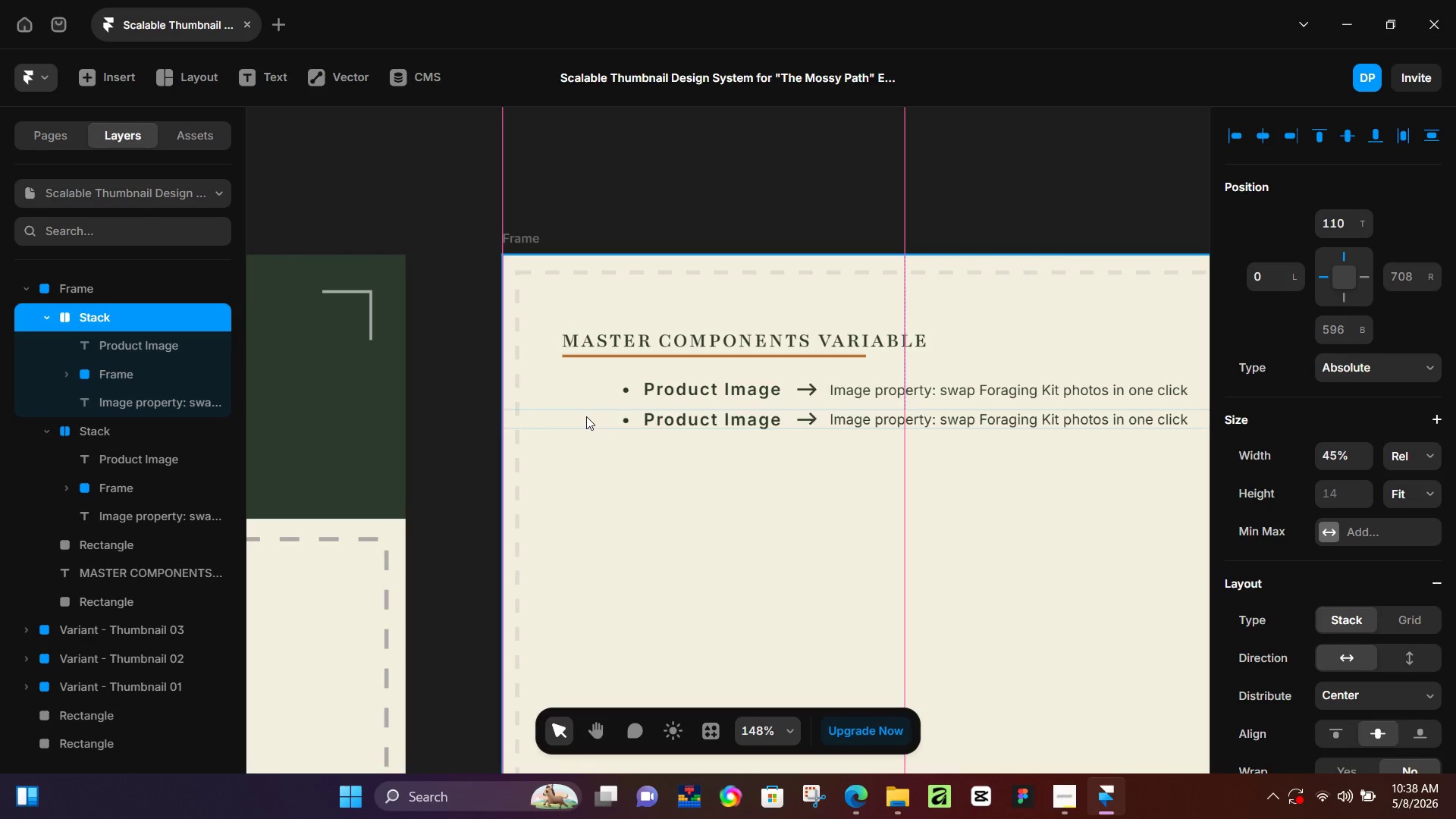 
key(Alt+AltLeft)
 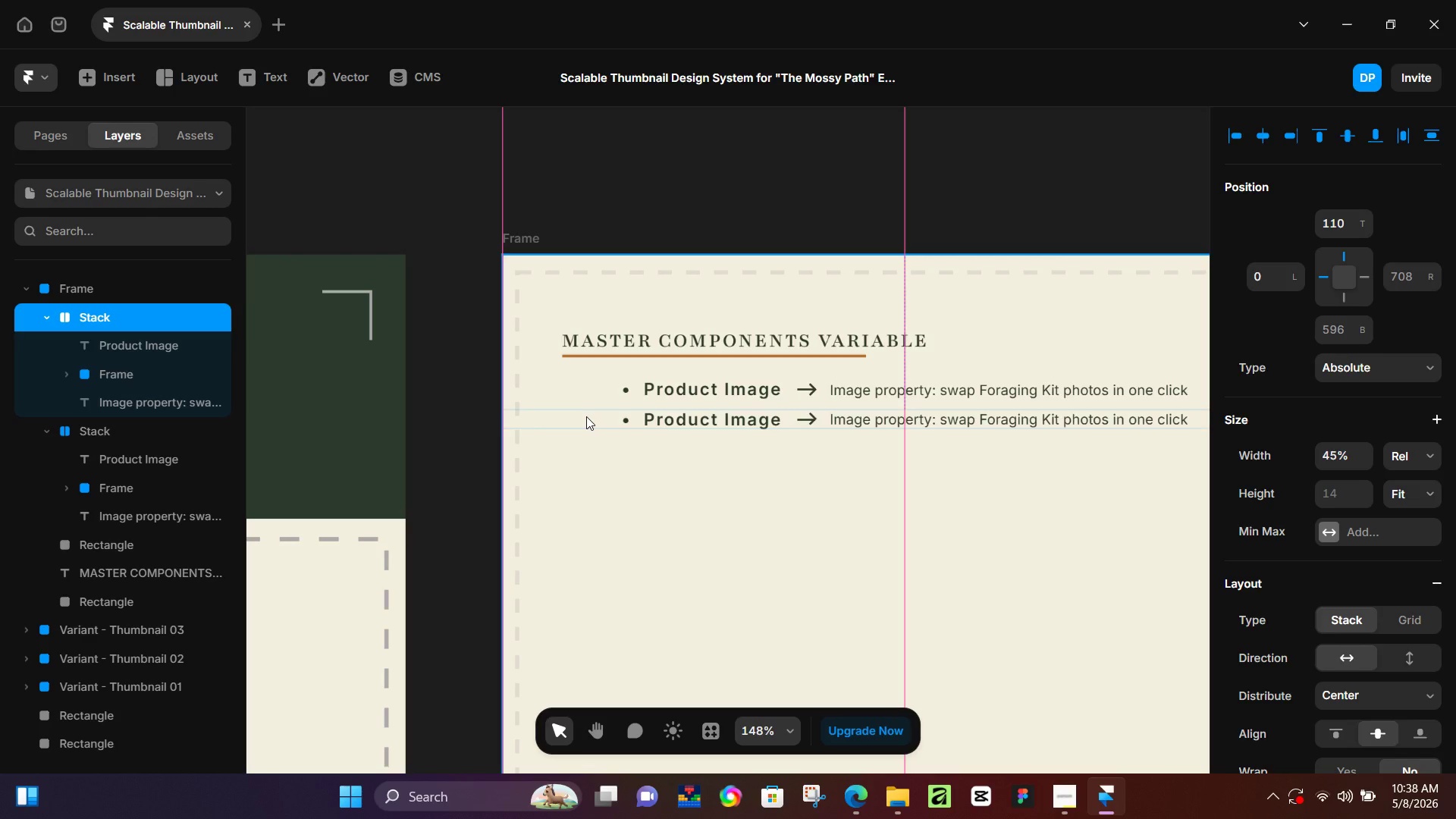 
key(Alt+AltLeft)
 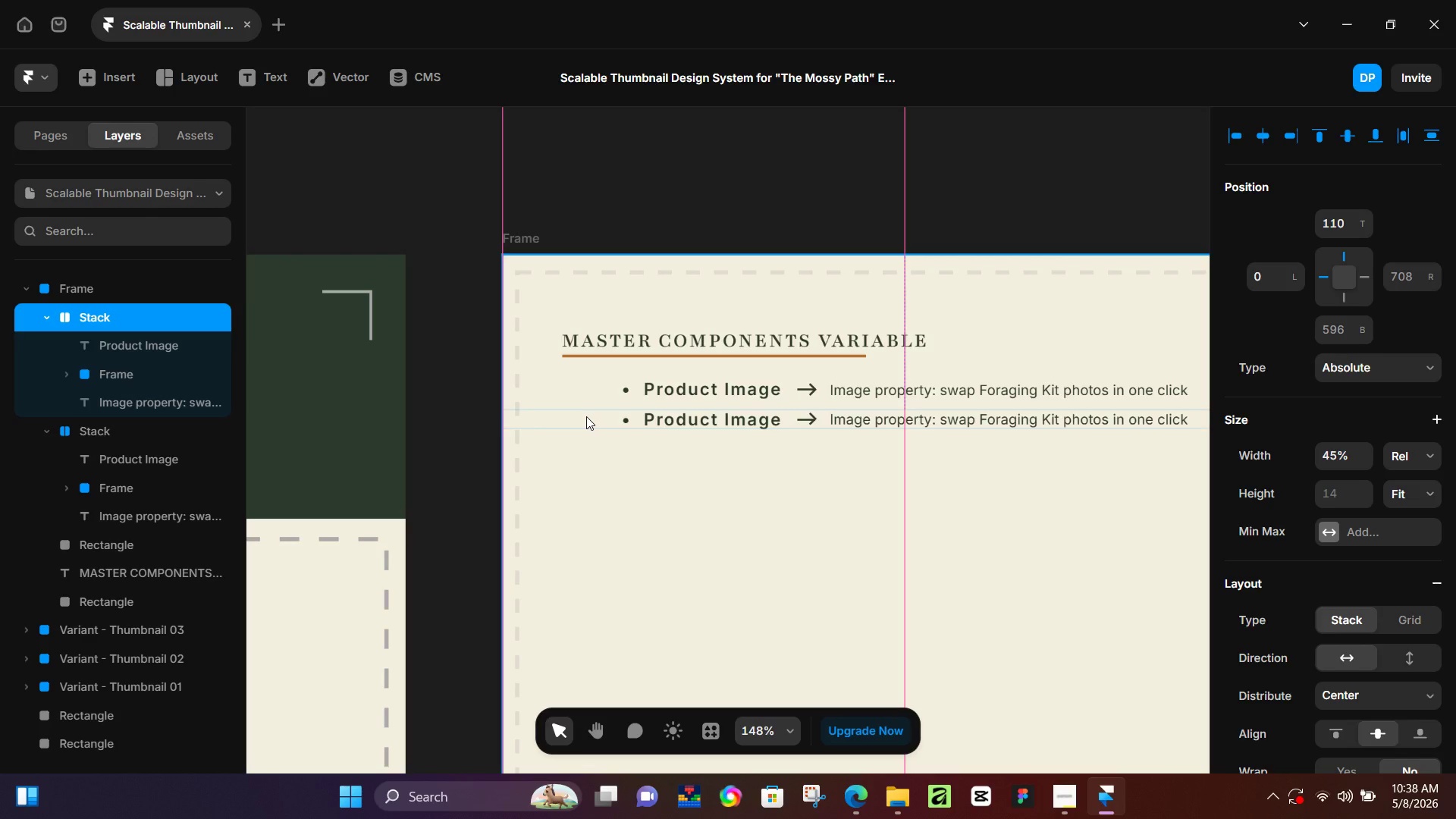 
key(Alt+AltLeft)
 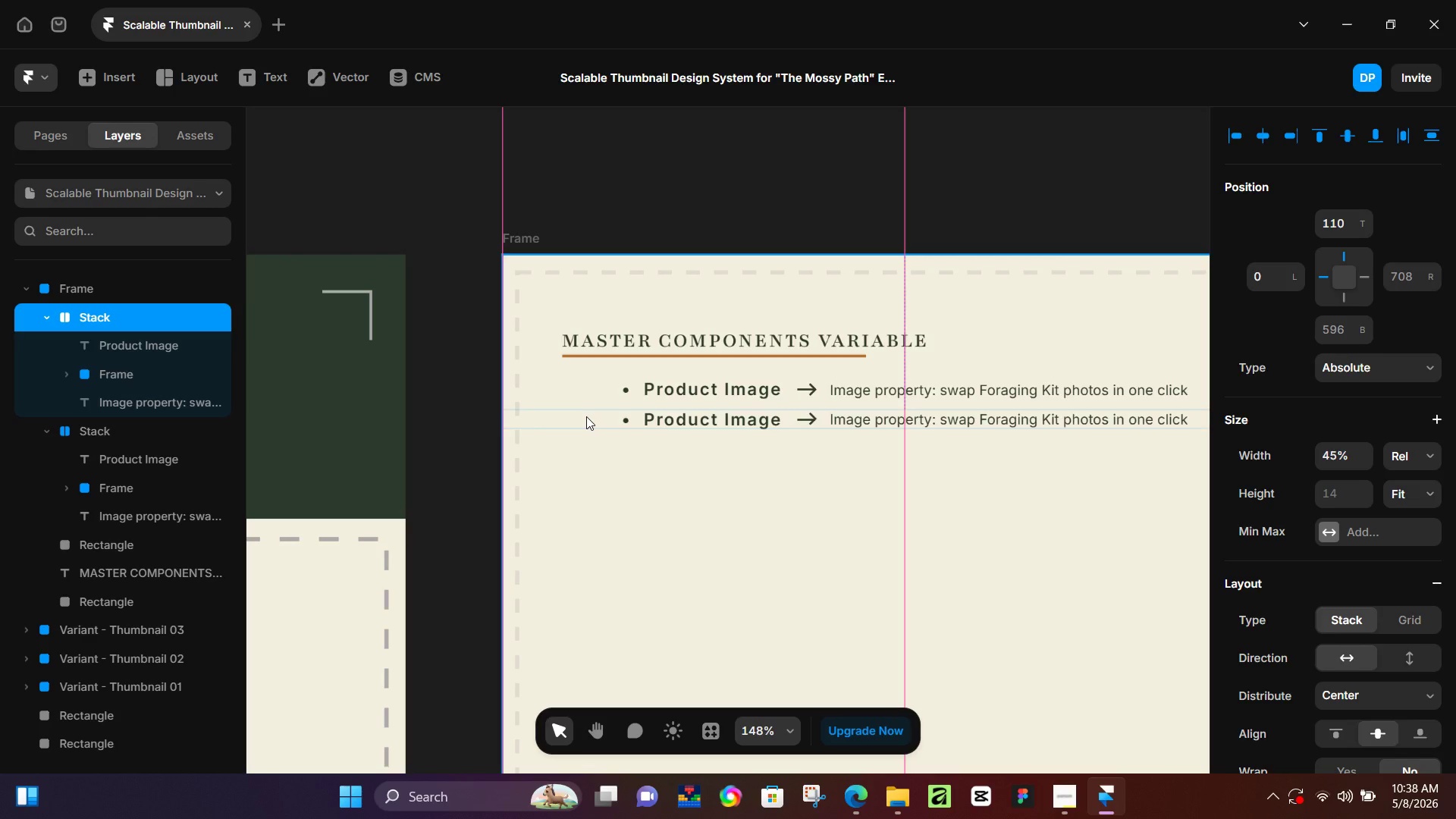 
key(Alt+AltLeft)
 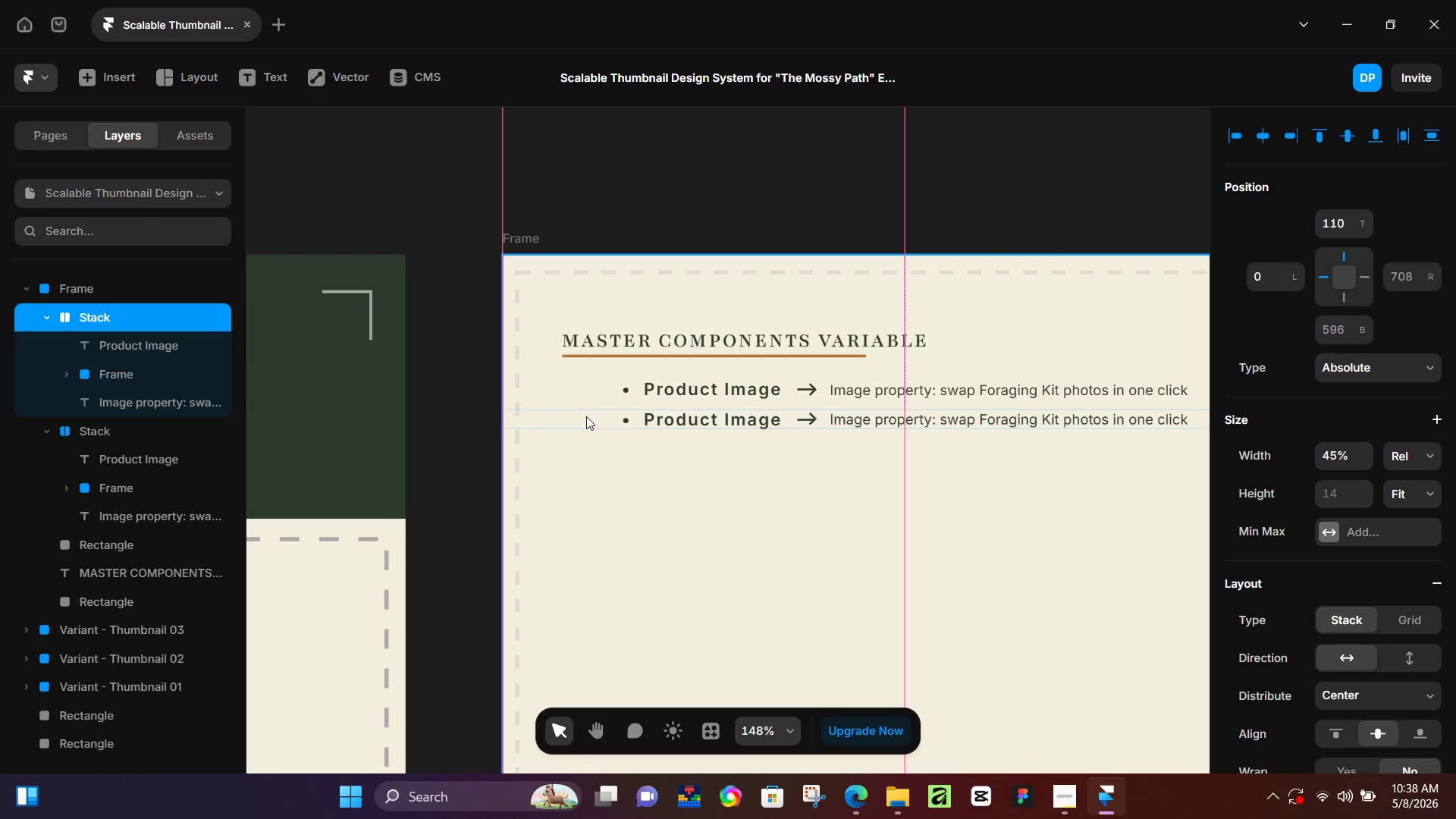 
key(Alt+AltLeft)
 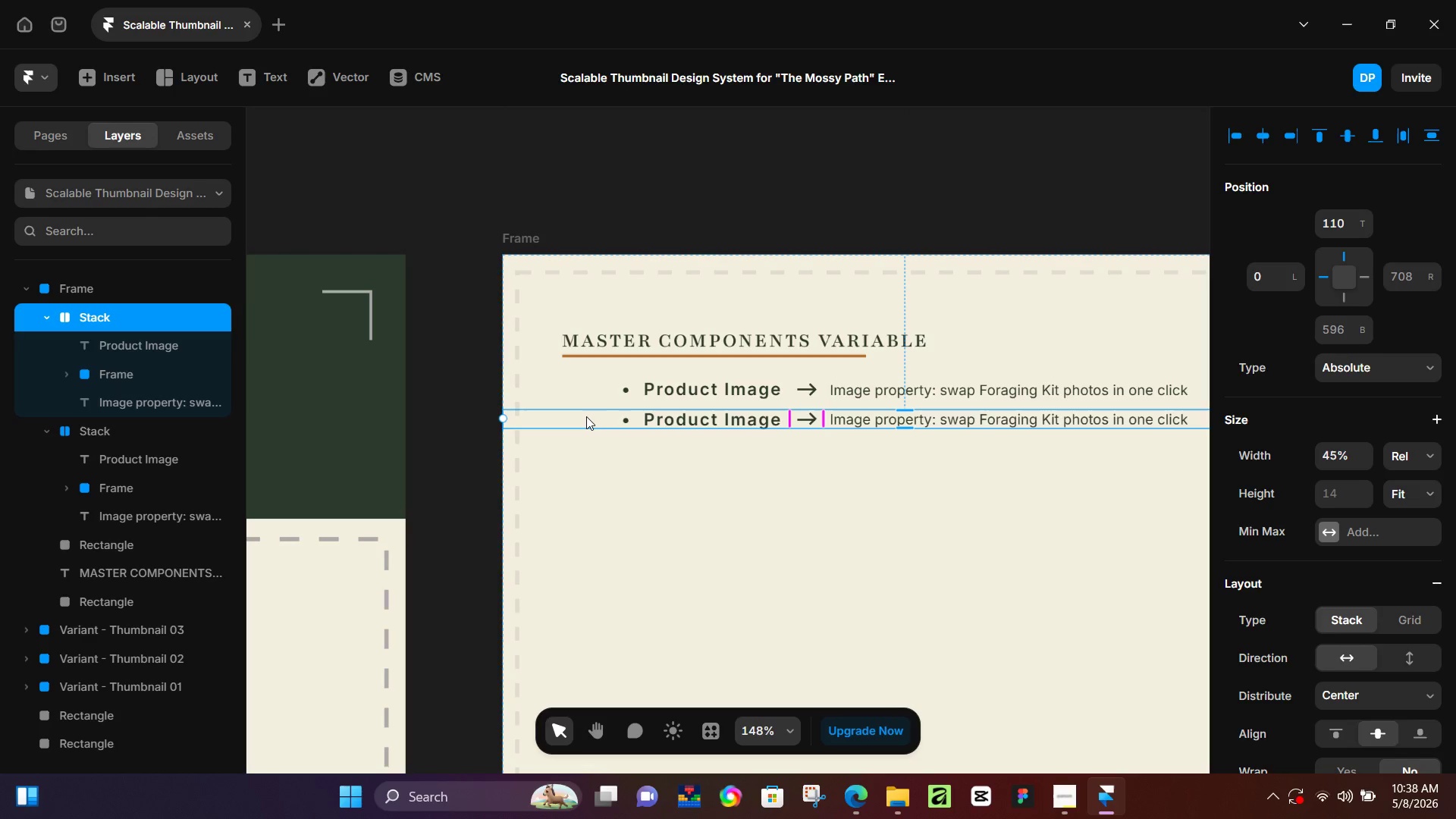 
key(Alt+AltLeft)
 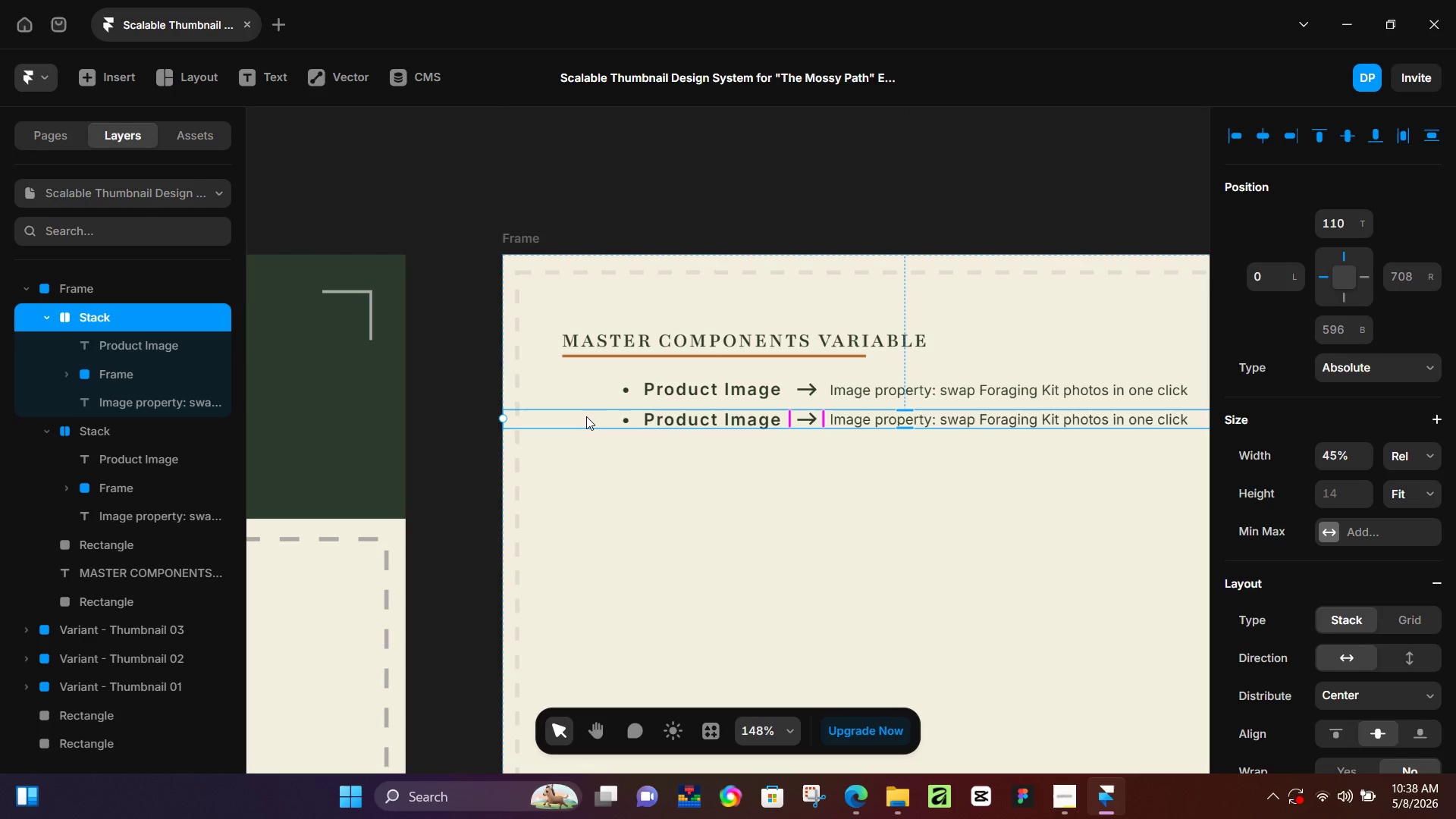 
key(Alt+AltLeft)
 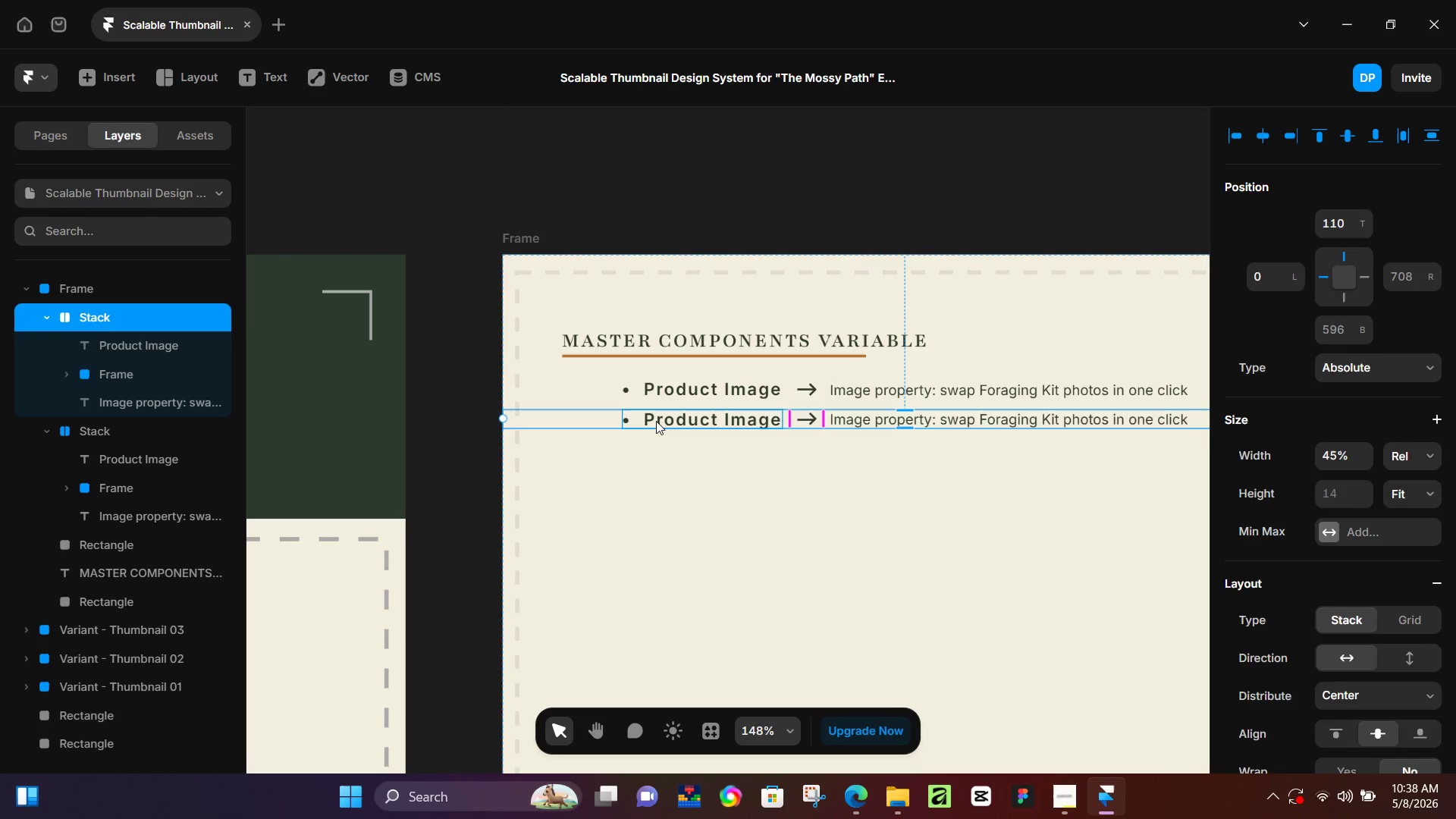 
left_click([662, 420])
 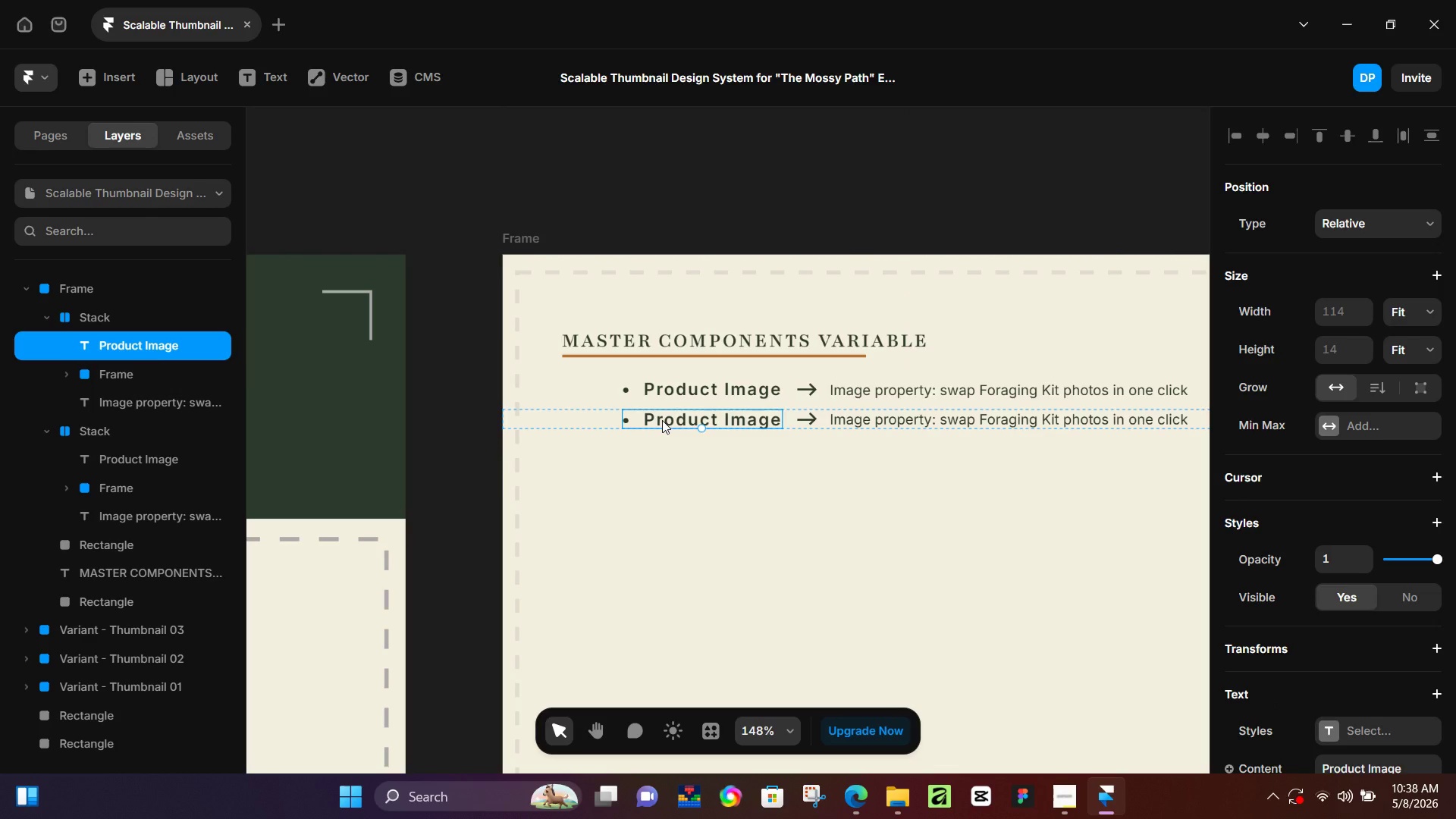 
double_click([662, 420])
 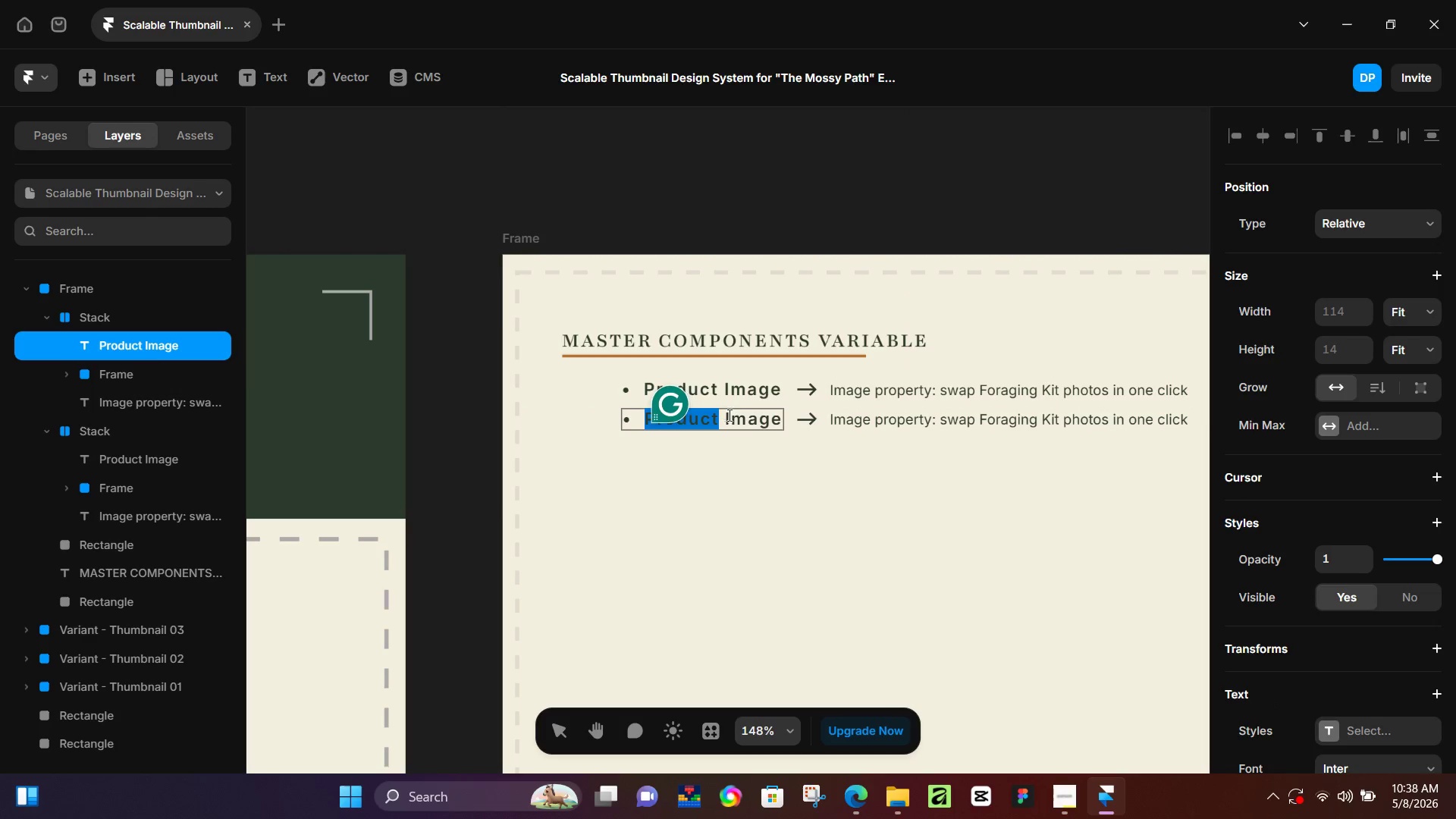 
hold_key(key=ShiftLeft, duration=0.5)
left_click([778, 419])
 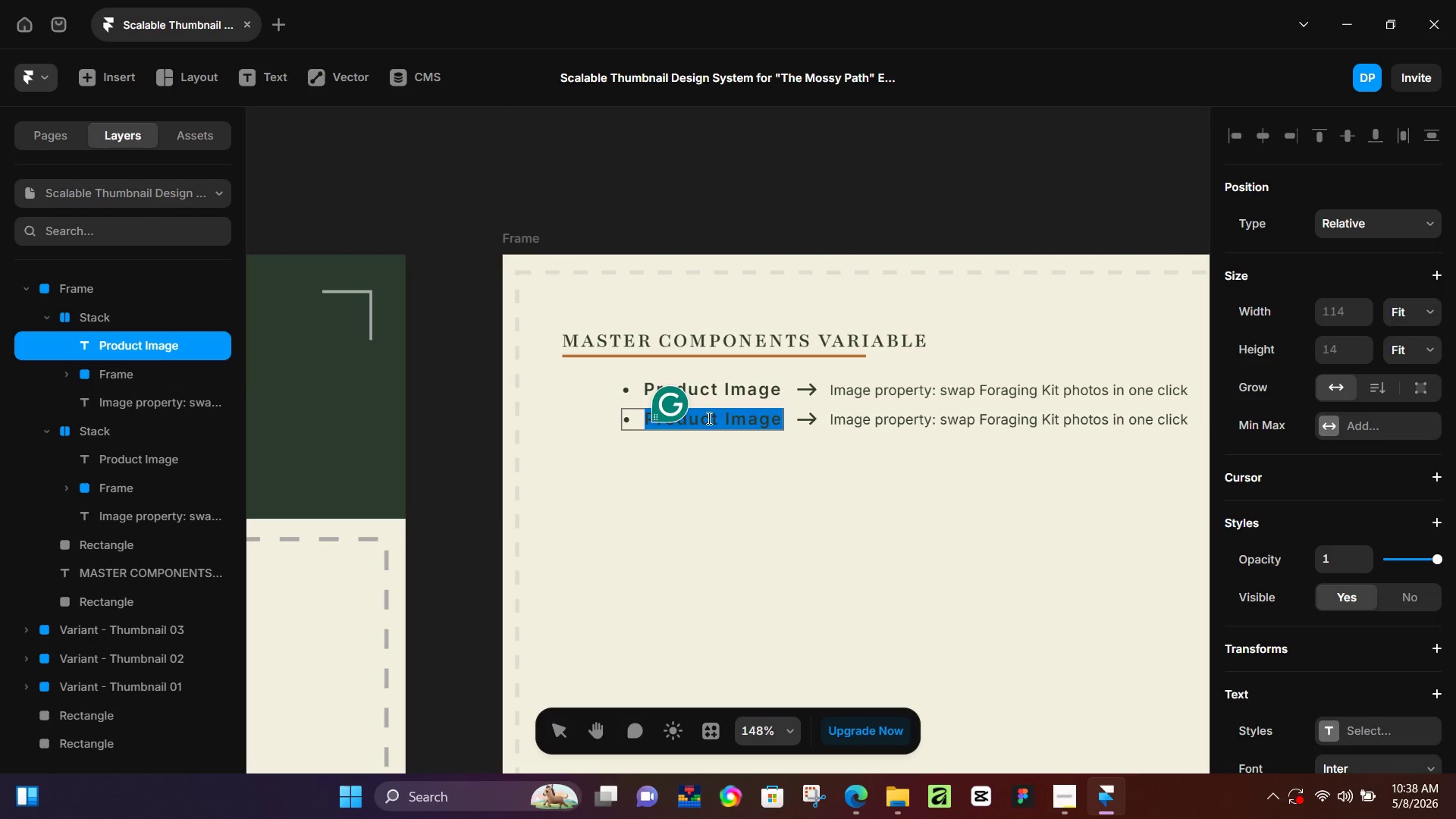 
type(Headline Text)
 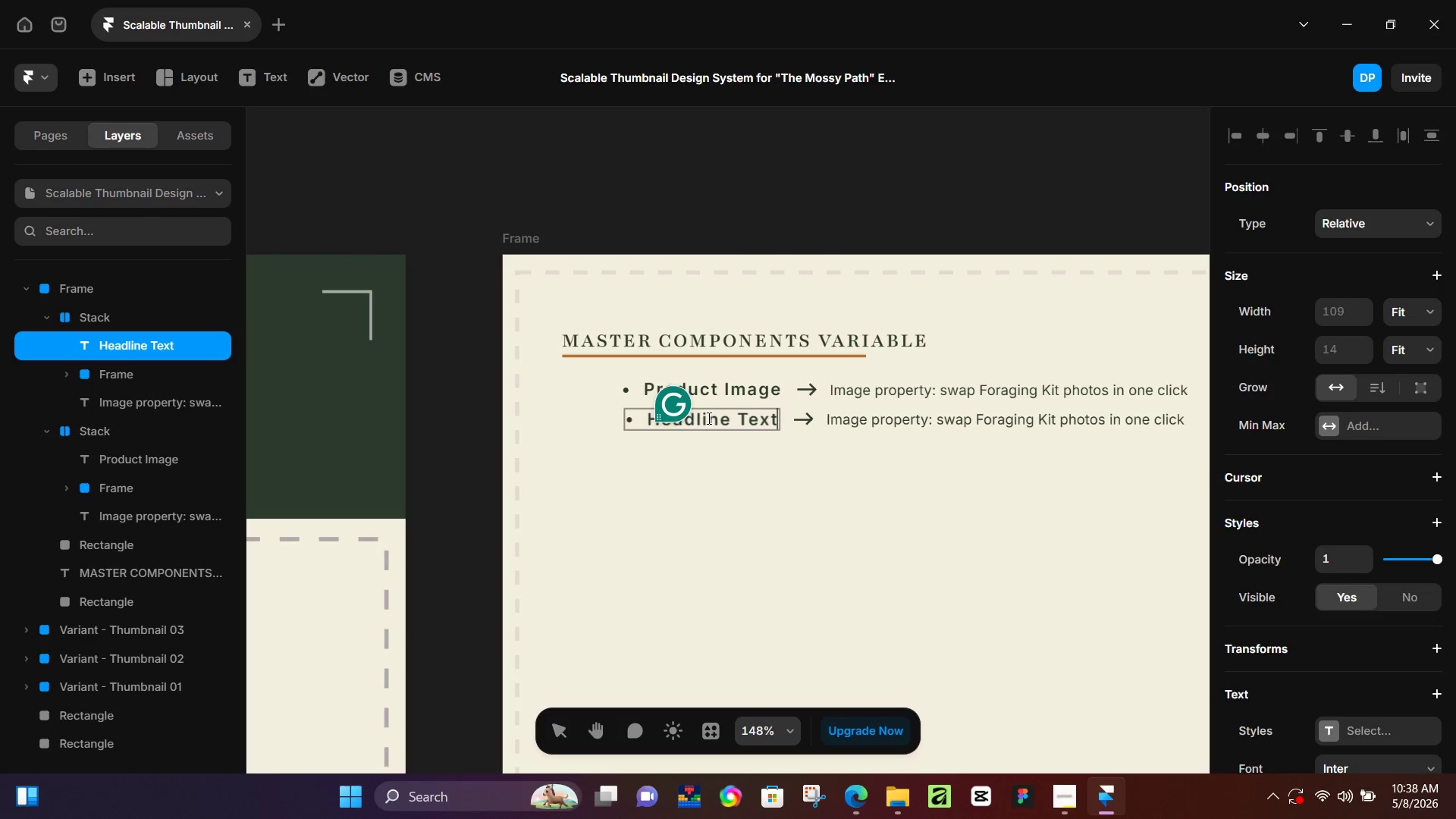 
left_click([800, 479])
 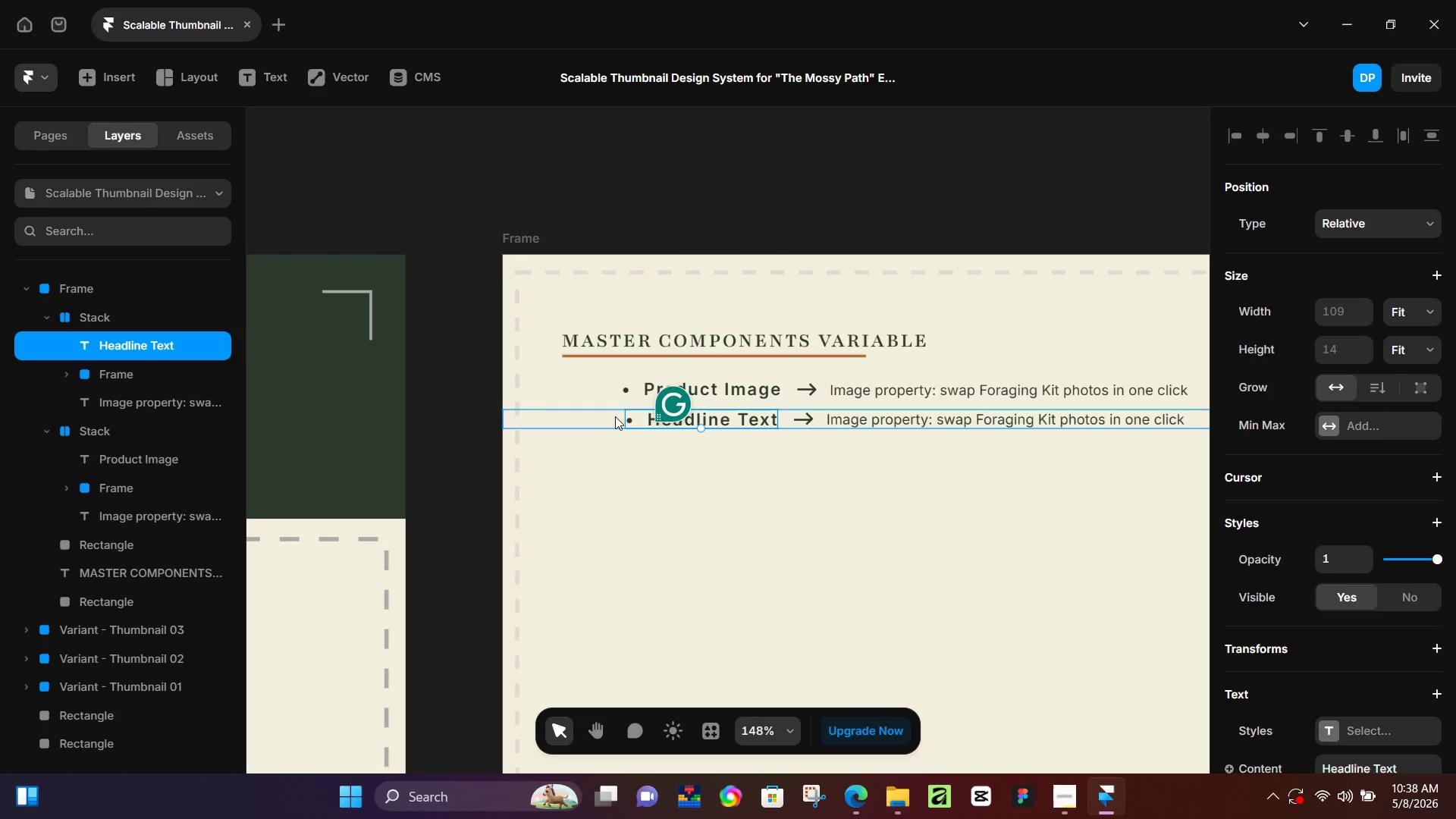 
left_click([600, 416])
 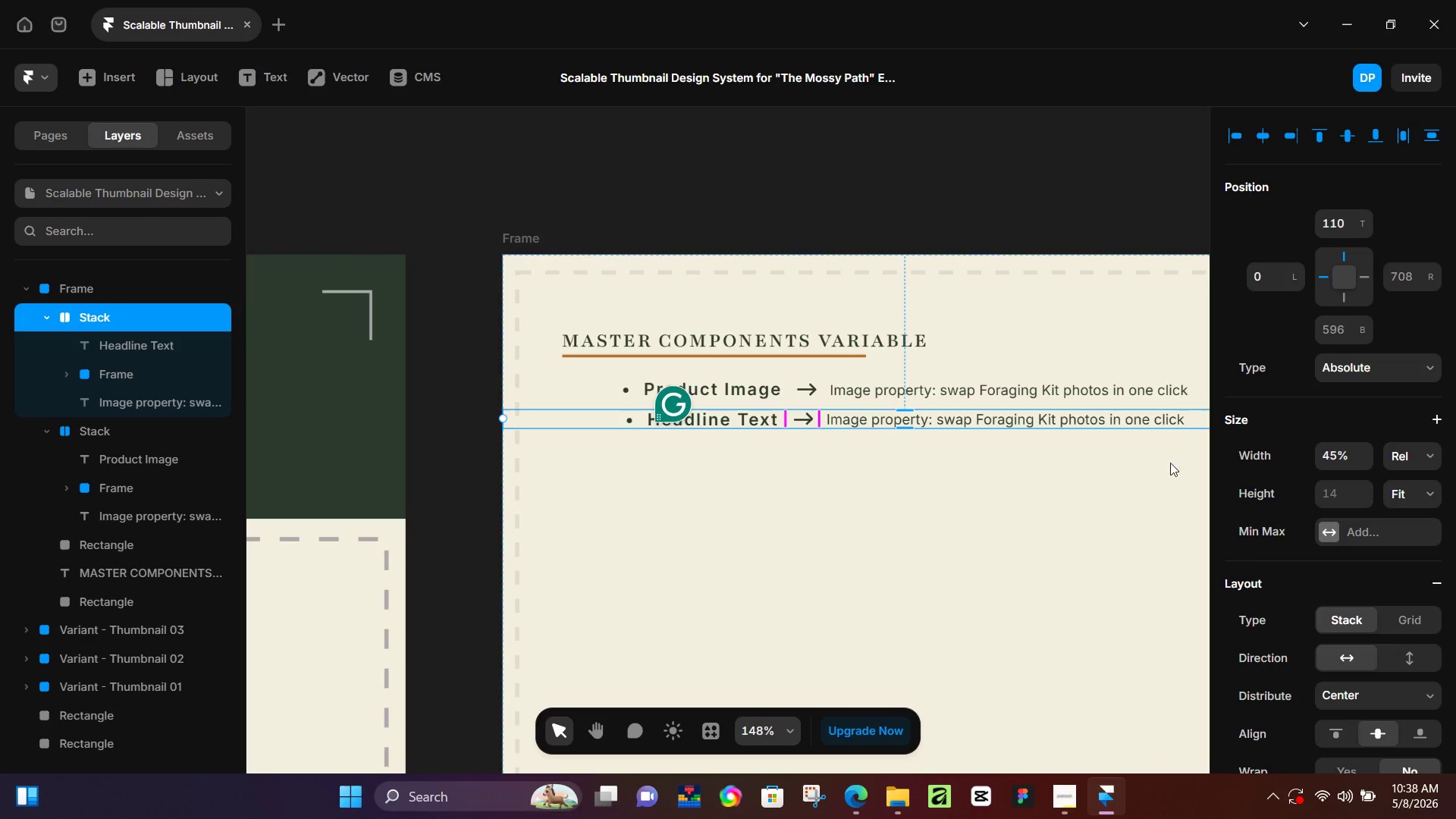 
hold_key(key=Space, duration=0.41)
 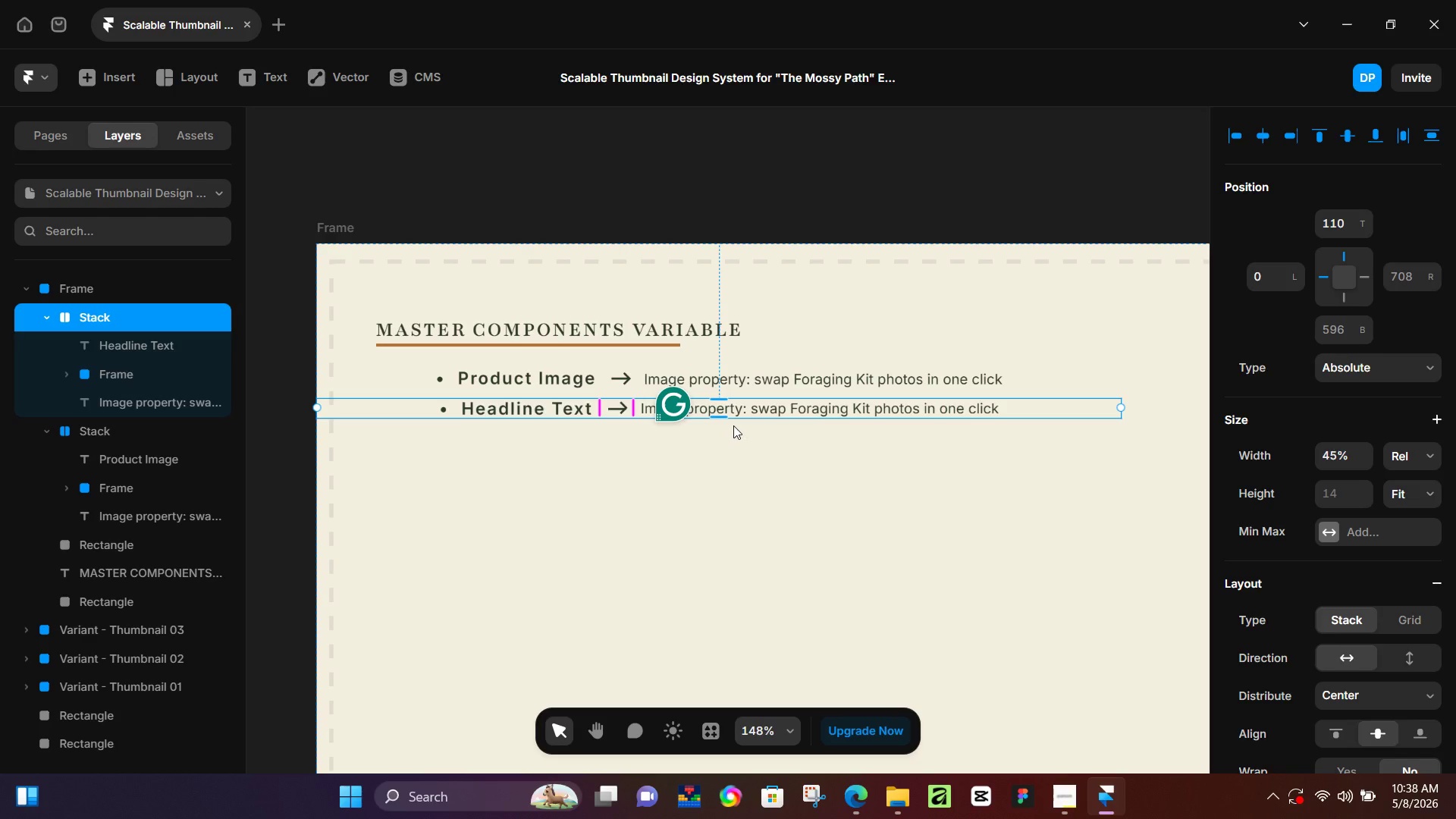 
left_click_drag(start_coordinate=[1035, 529], to_coordinate=[849, 518])
 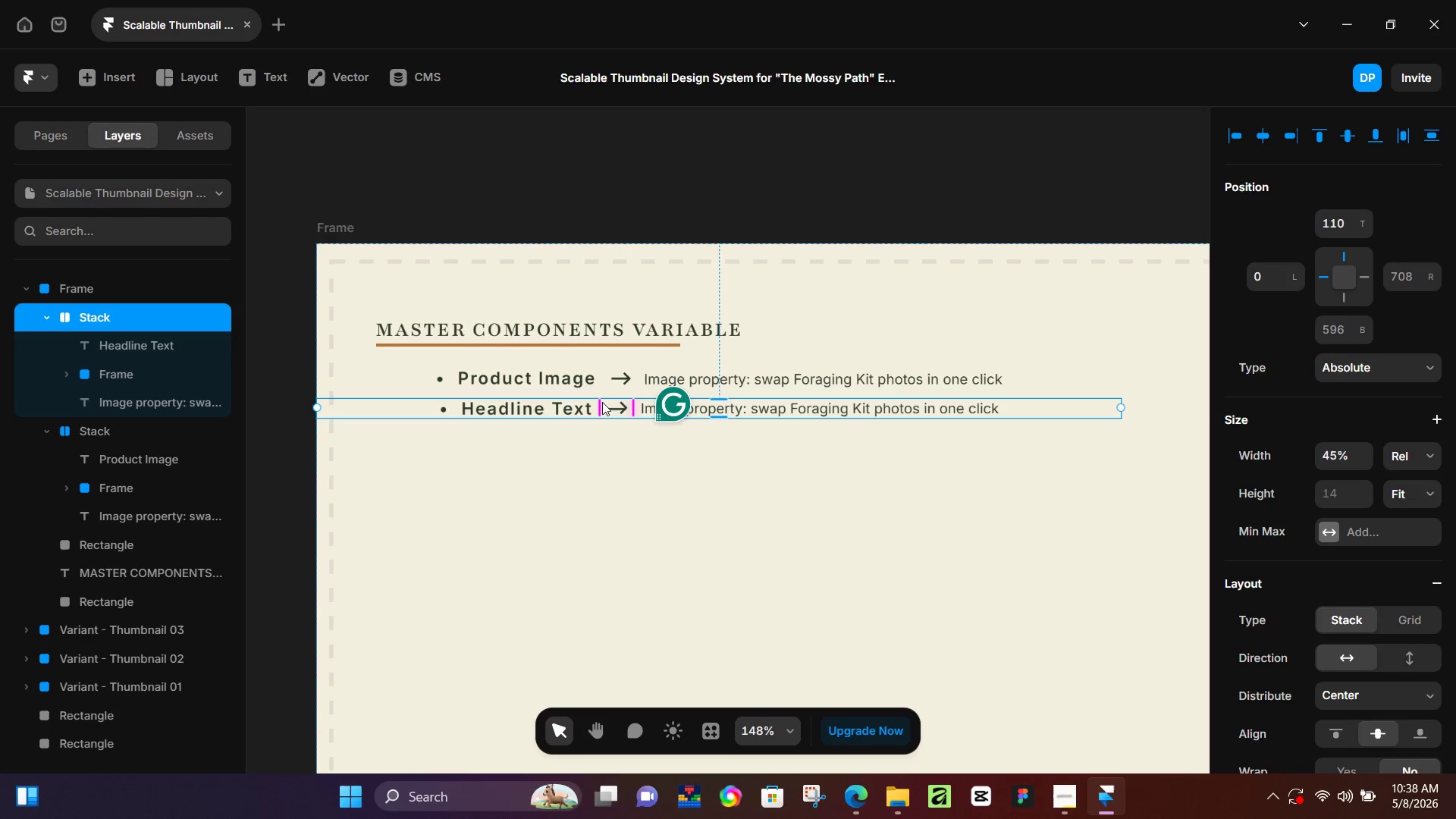 
wait(5.72)
 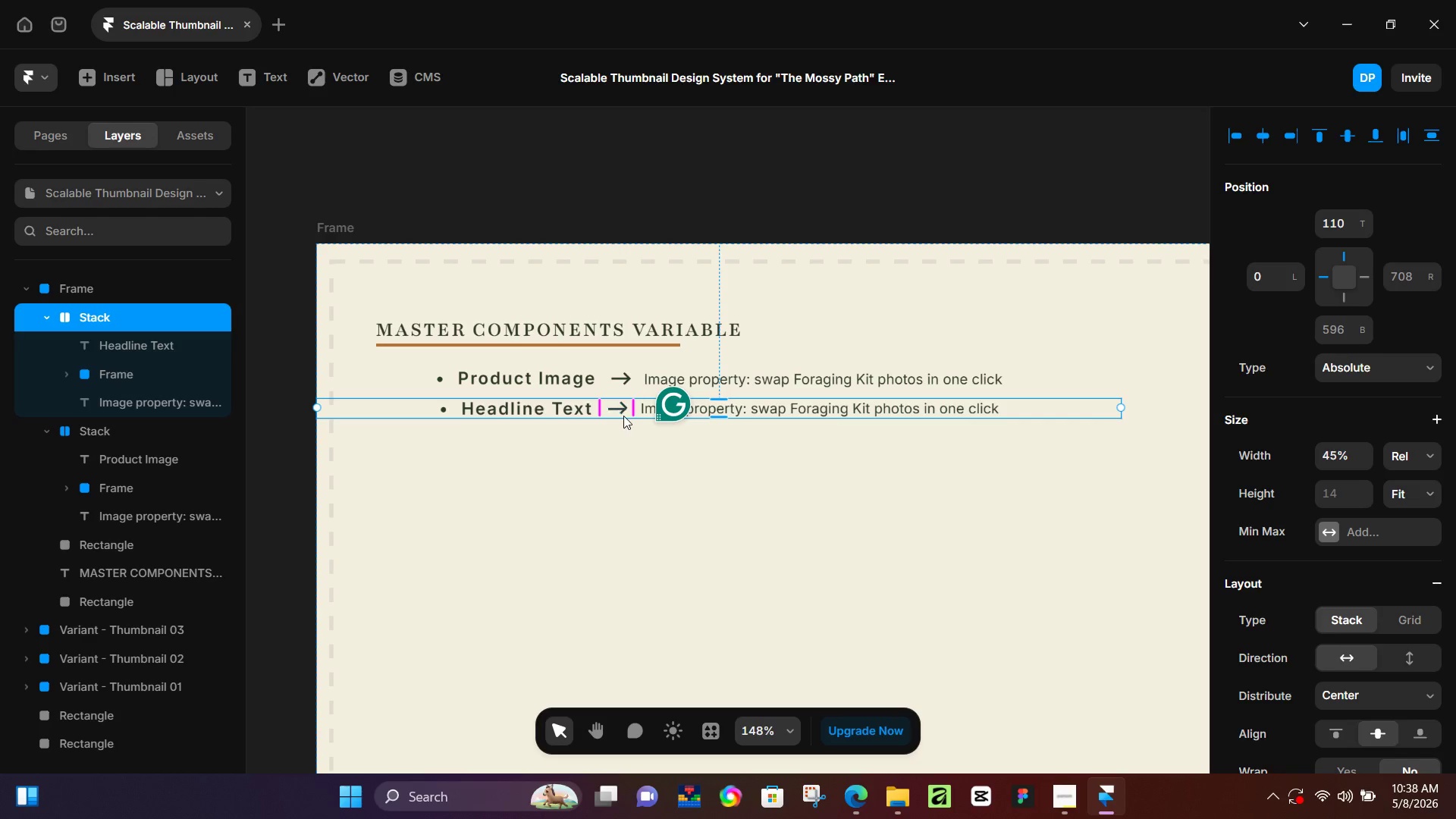 
double_click([762, 406])
 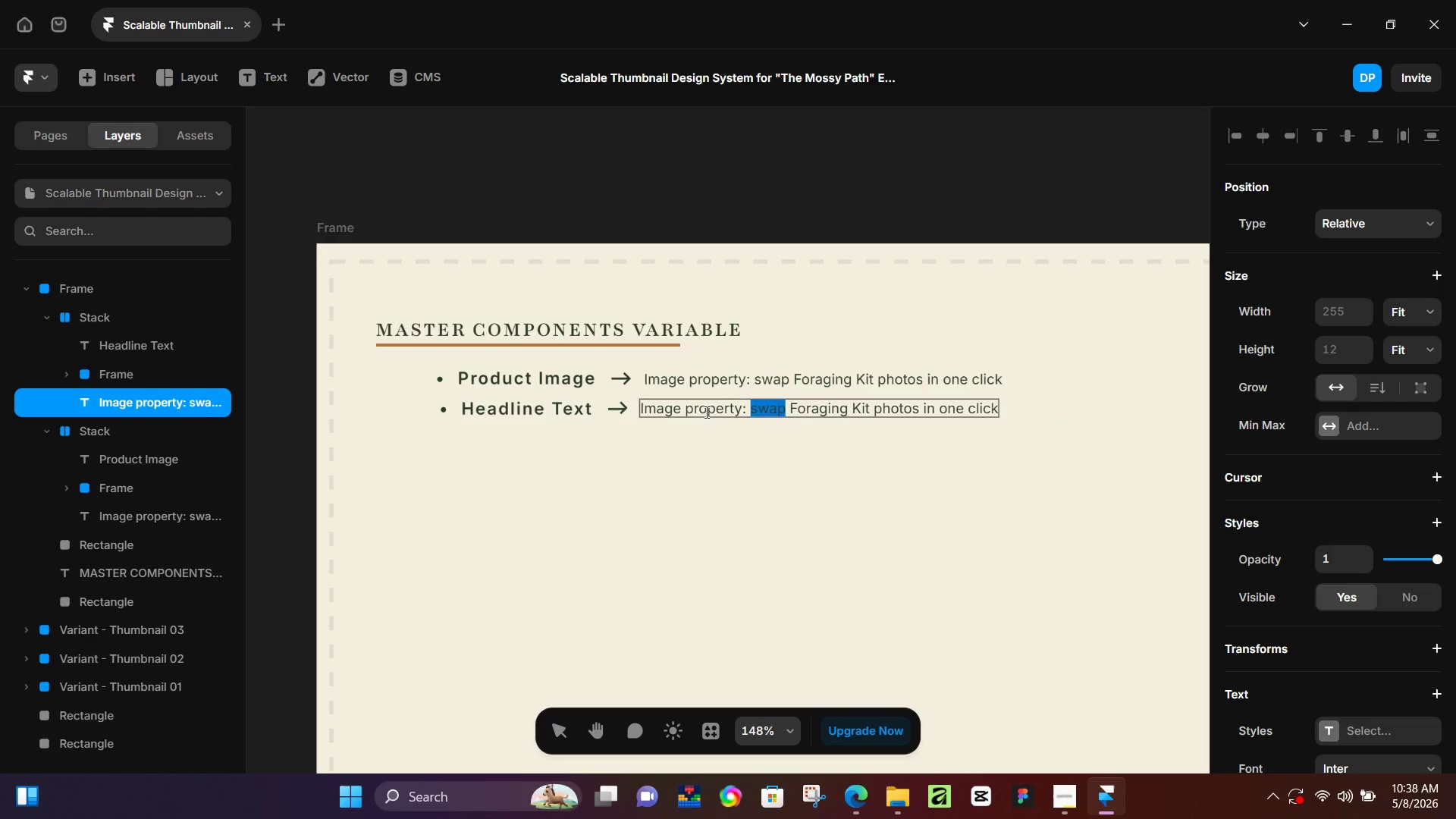 
key(Control+ControlLeft)
 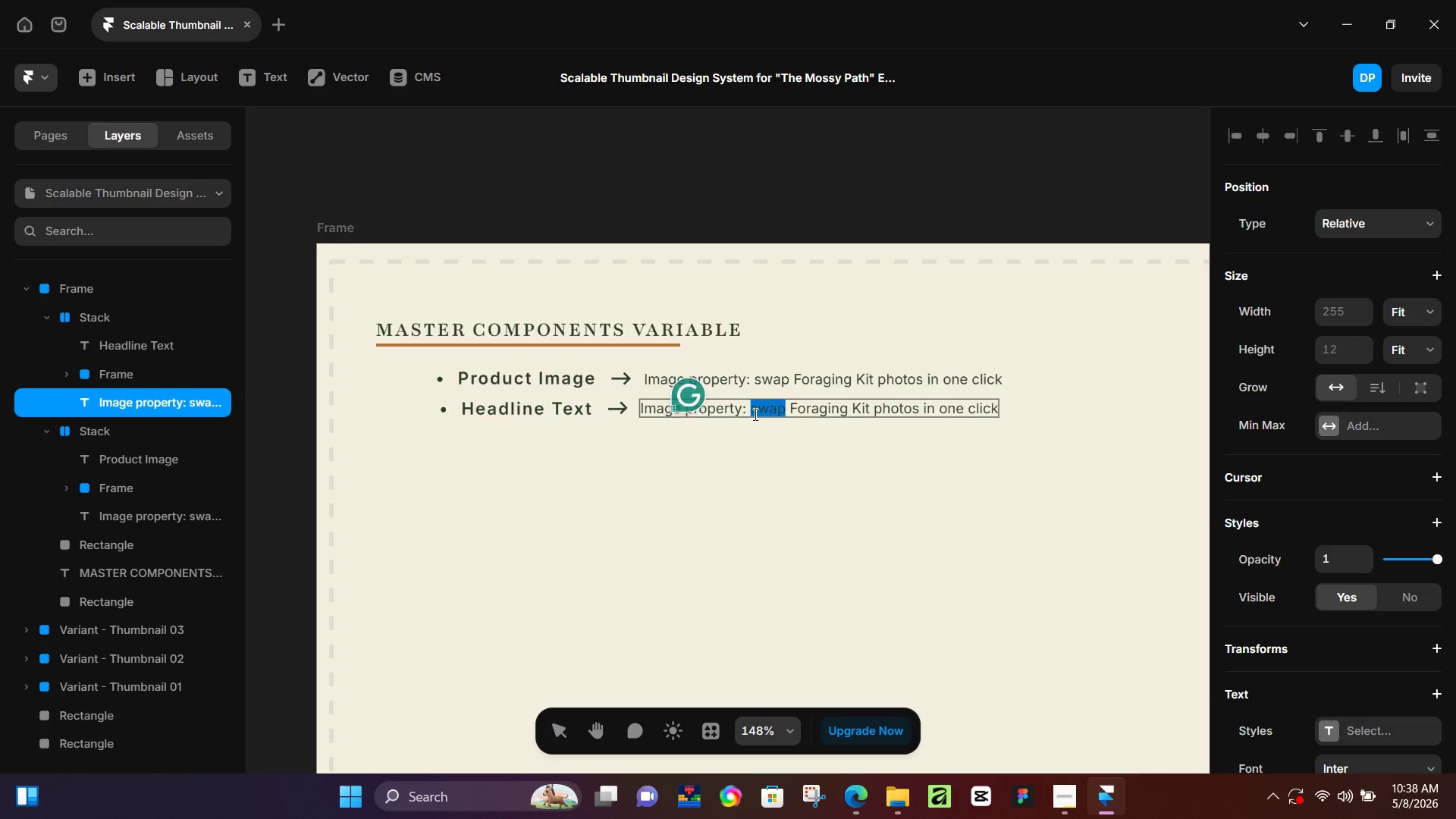 
key(Control+A)
 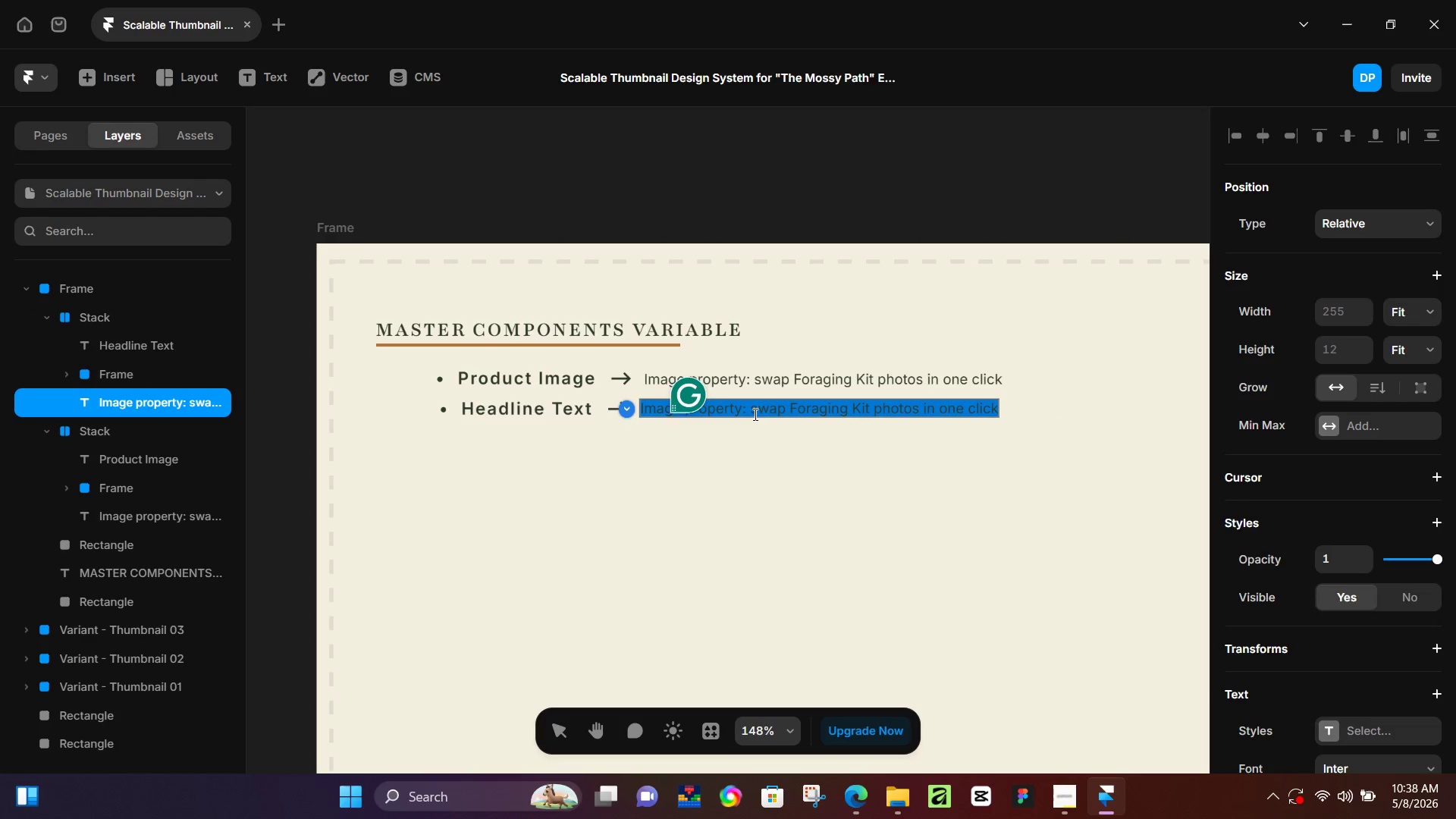 
type(Sting)
 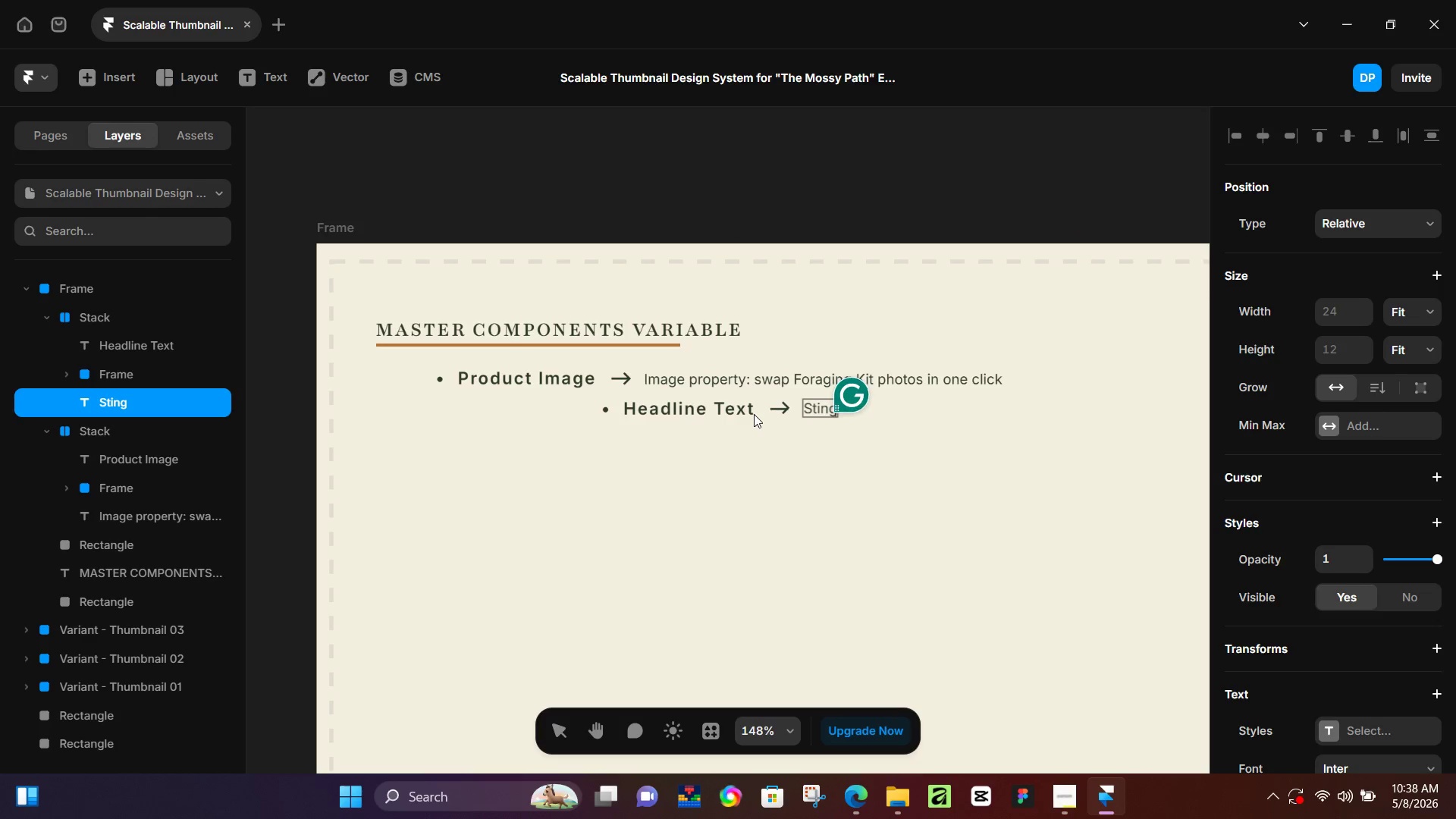 
type( property: )
 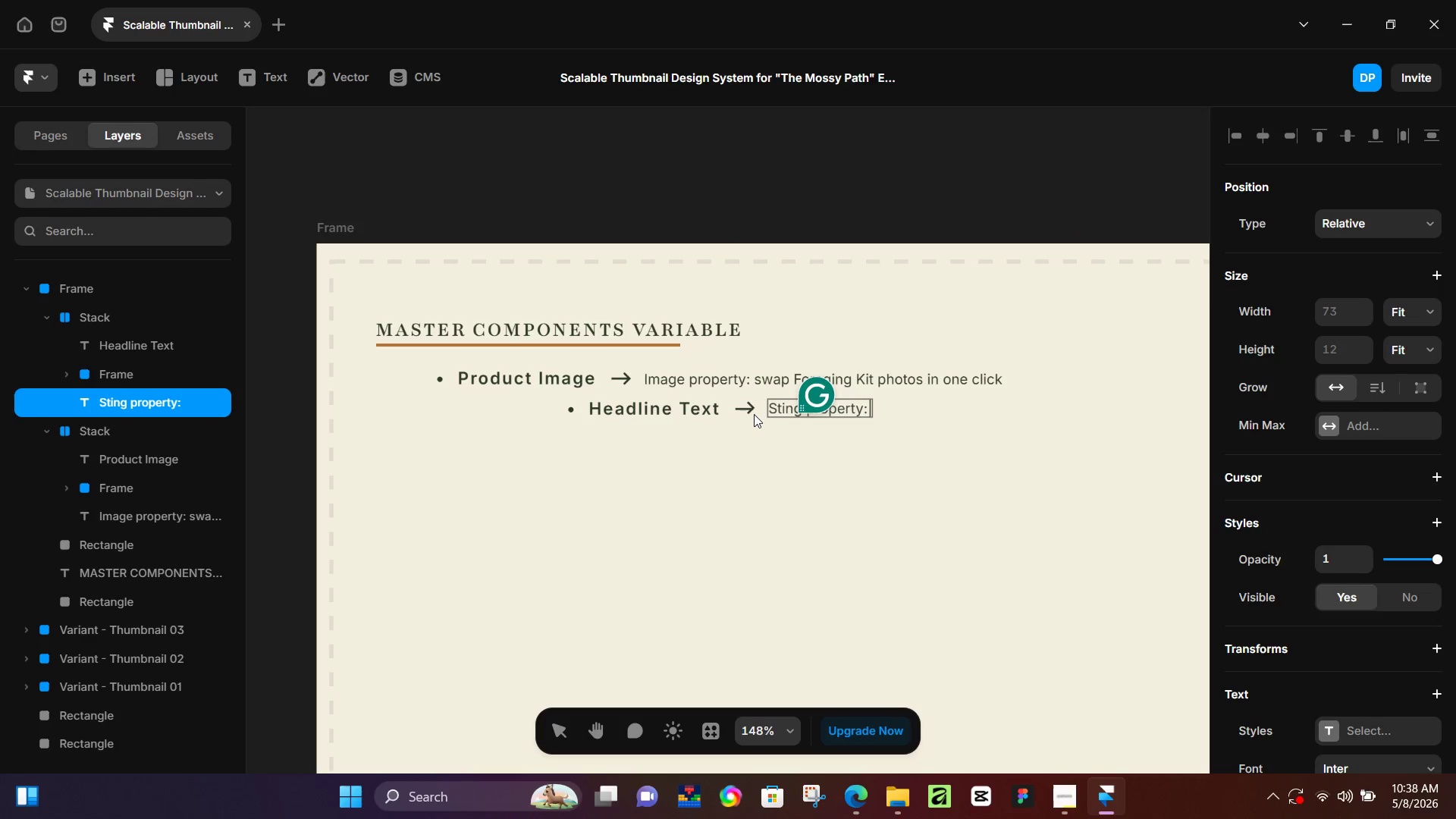 
type(update episode hr)
key(Backspace)
type(eadline via Properties panel)
 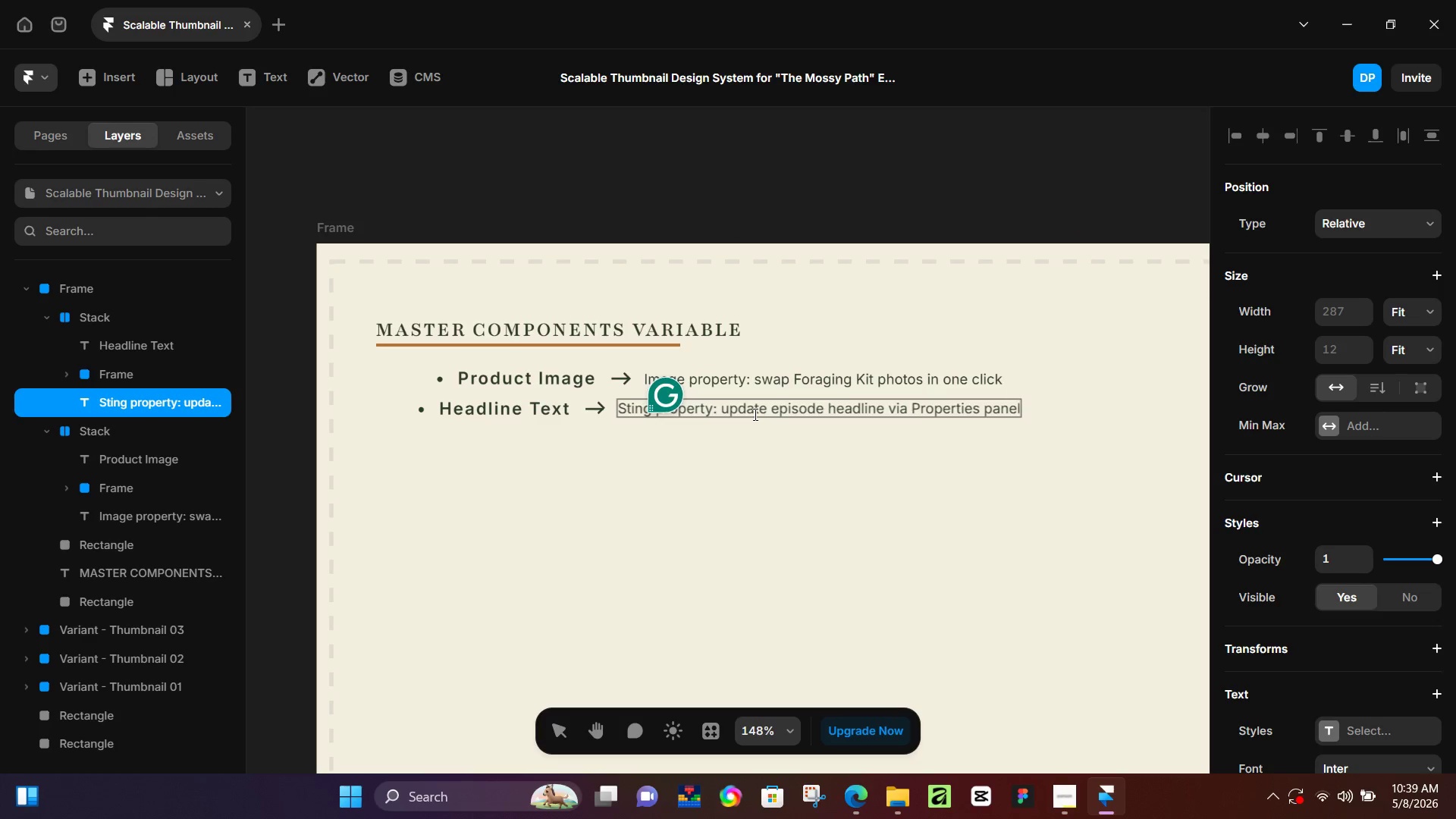 
left_click([1019, 470])
 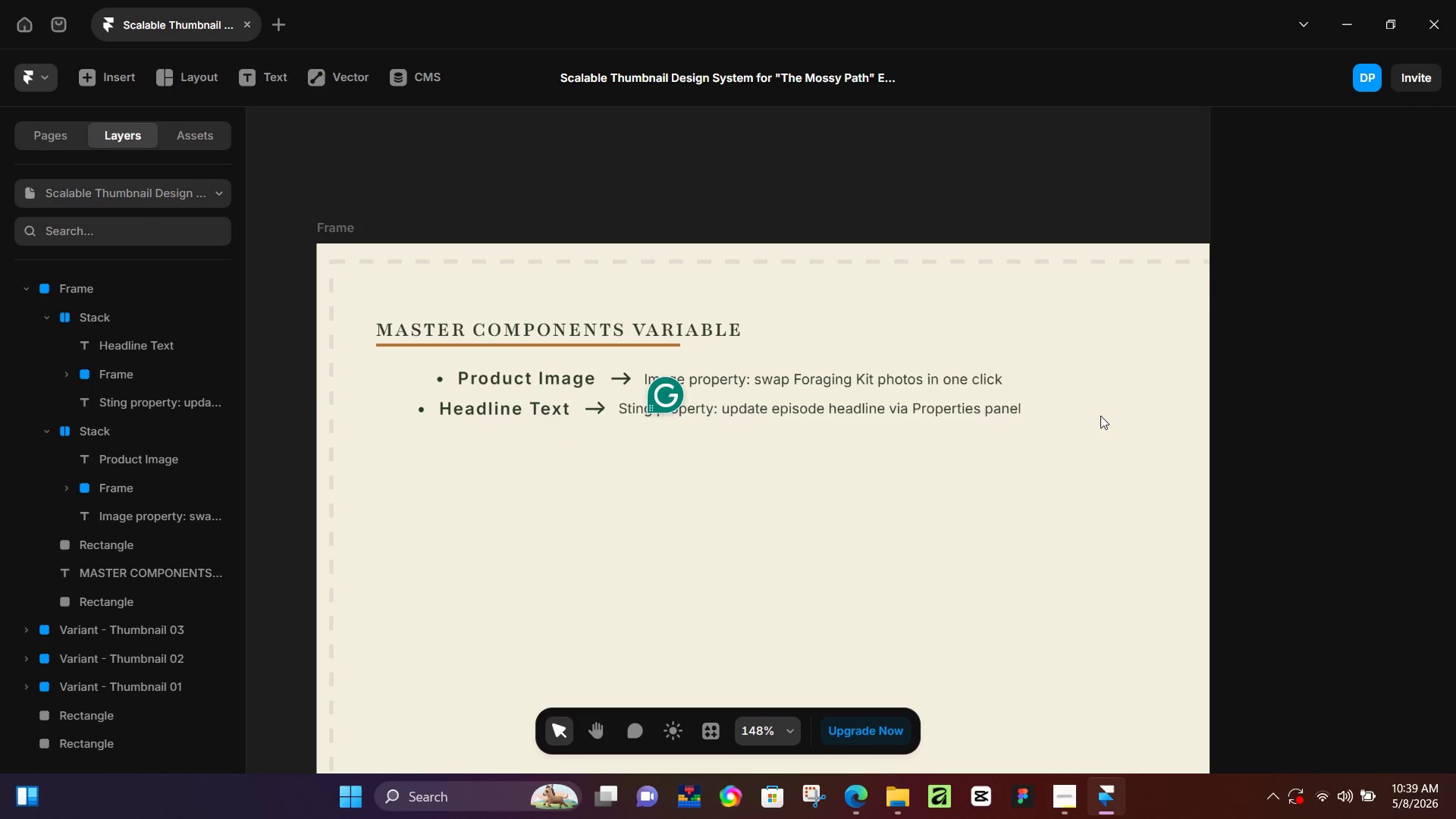 
double_click([1101, 409])
 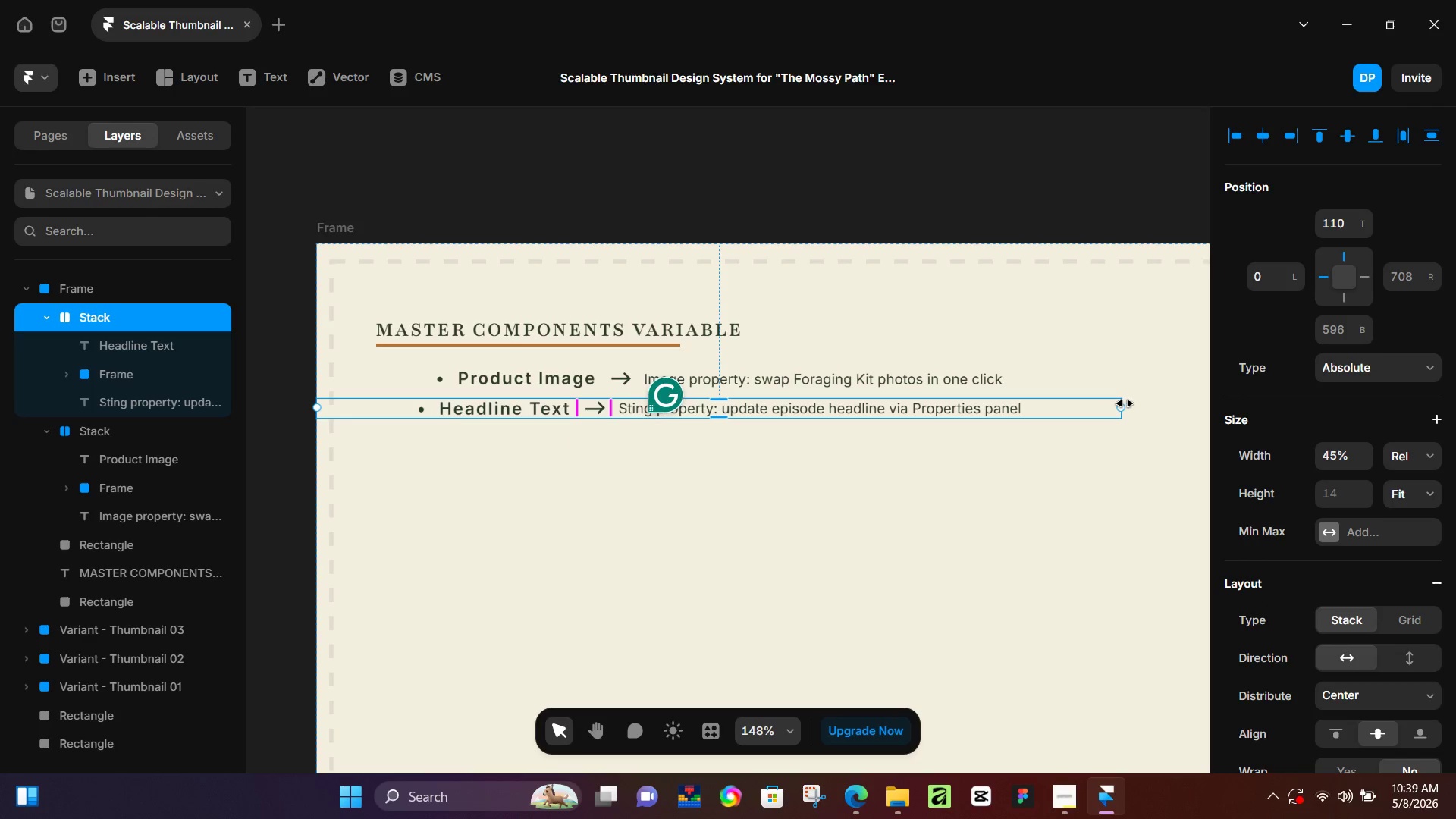 
left_click_drag(start_coordinate=[1125, 403], to_coordinate=[1158, 409])
 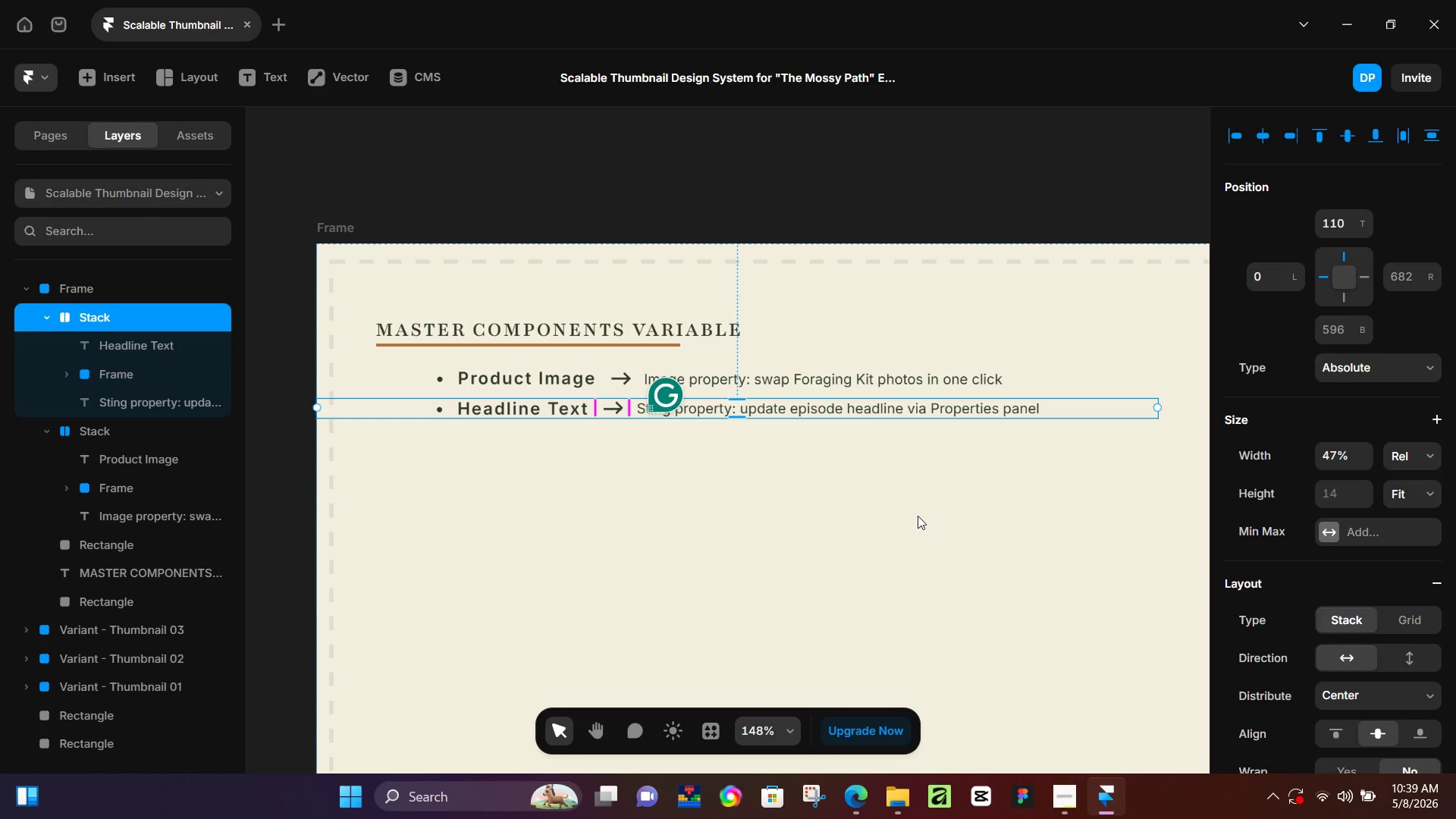 
wait(24.89)
 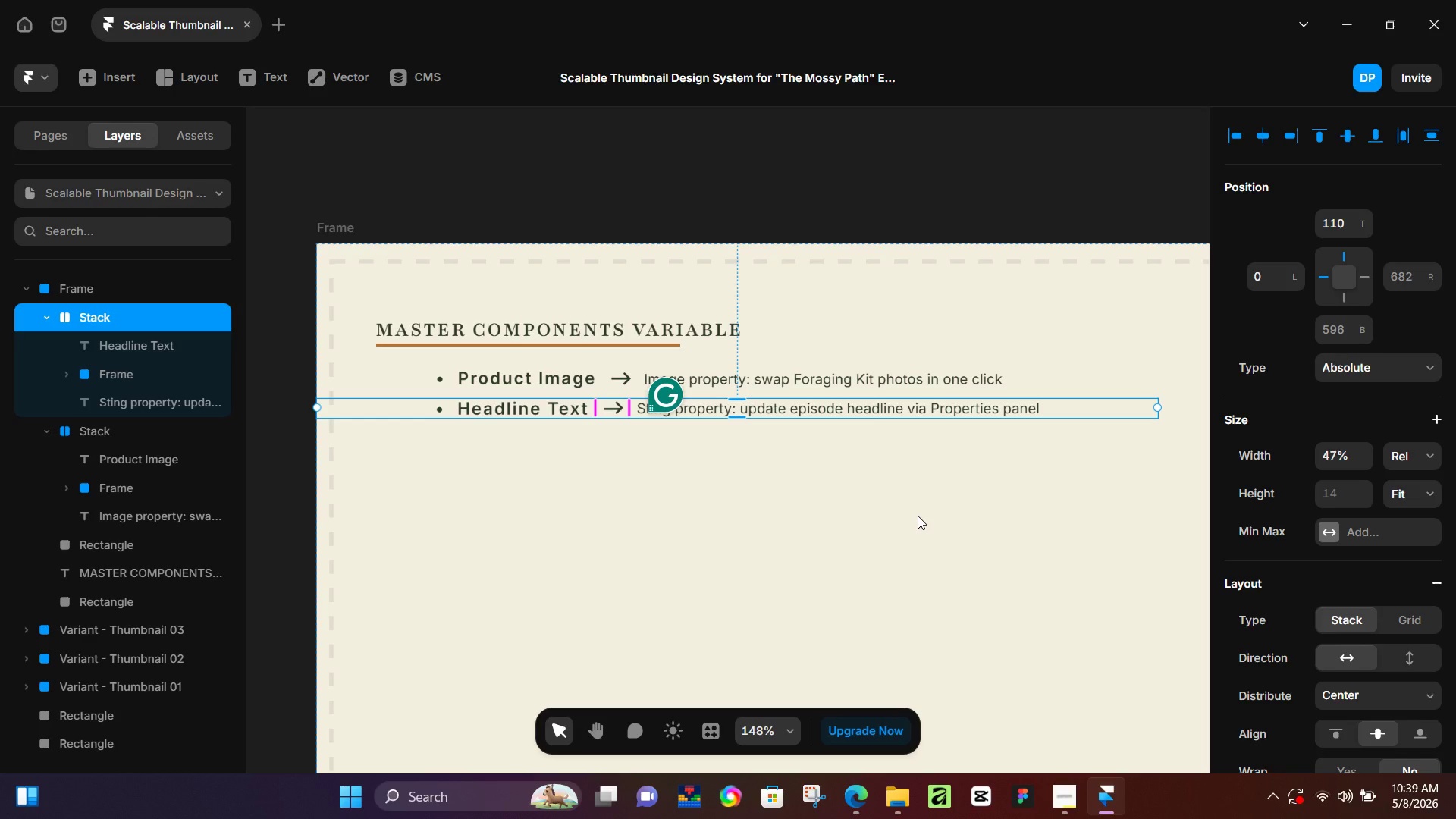 
left_click([402, 378])
 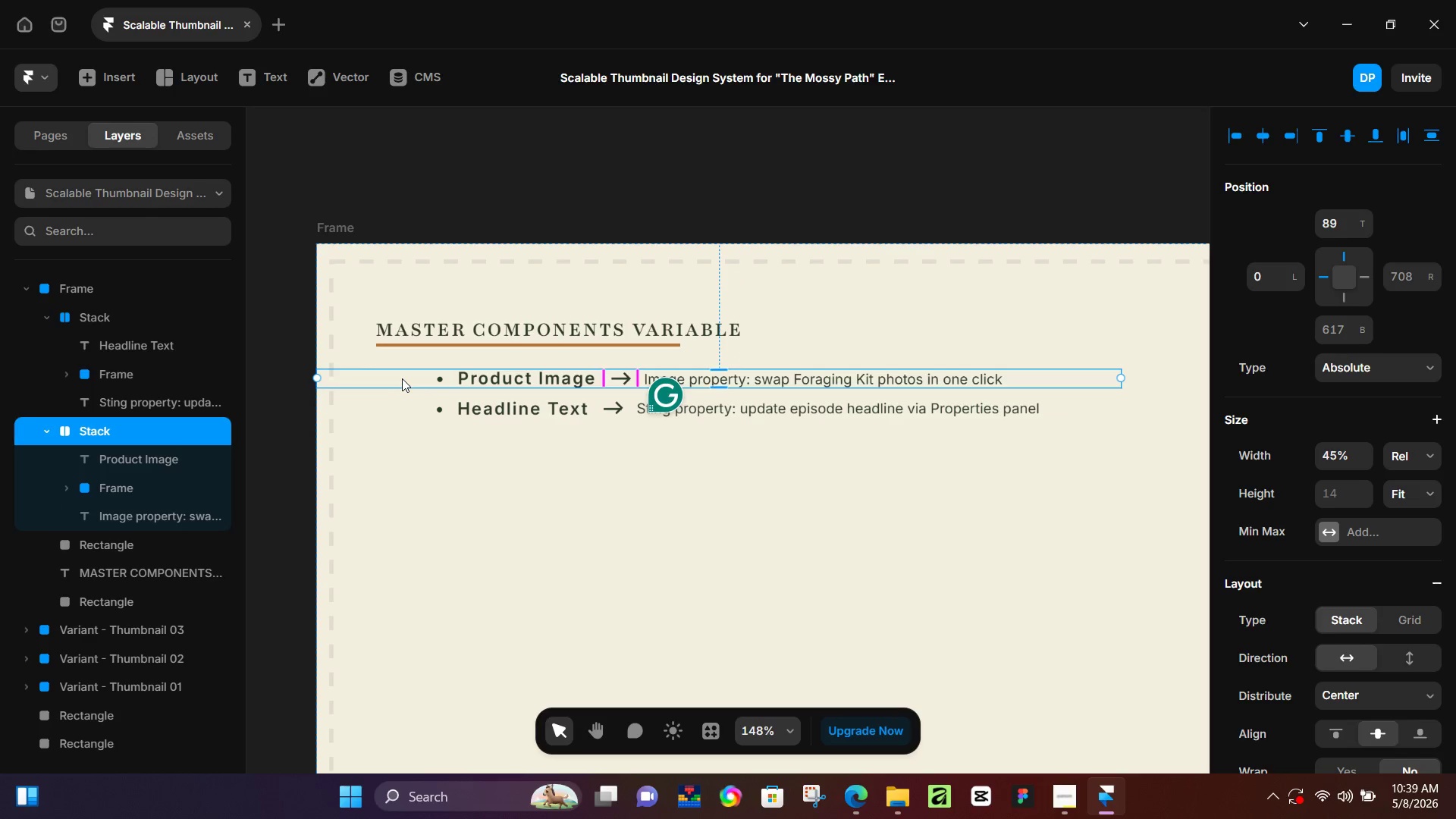 
hold_key(key=ShiftLeft, duration=0.83)
left_click([394, 405])
 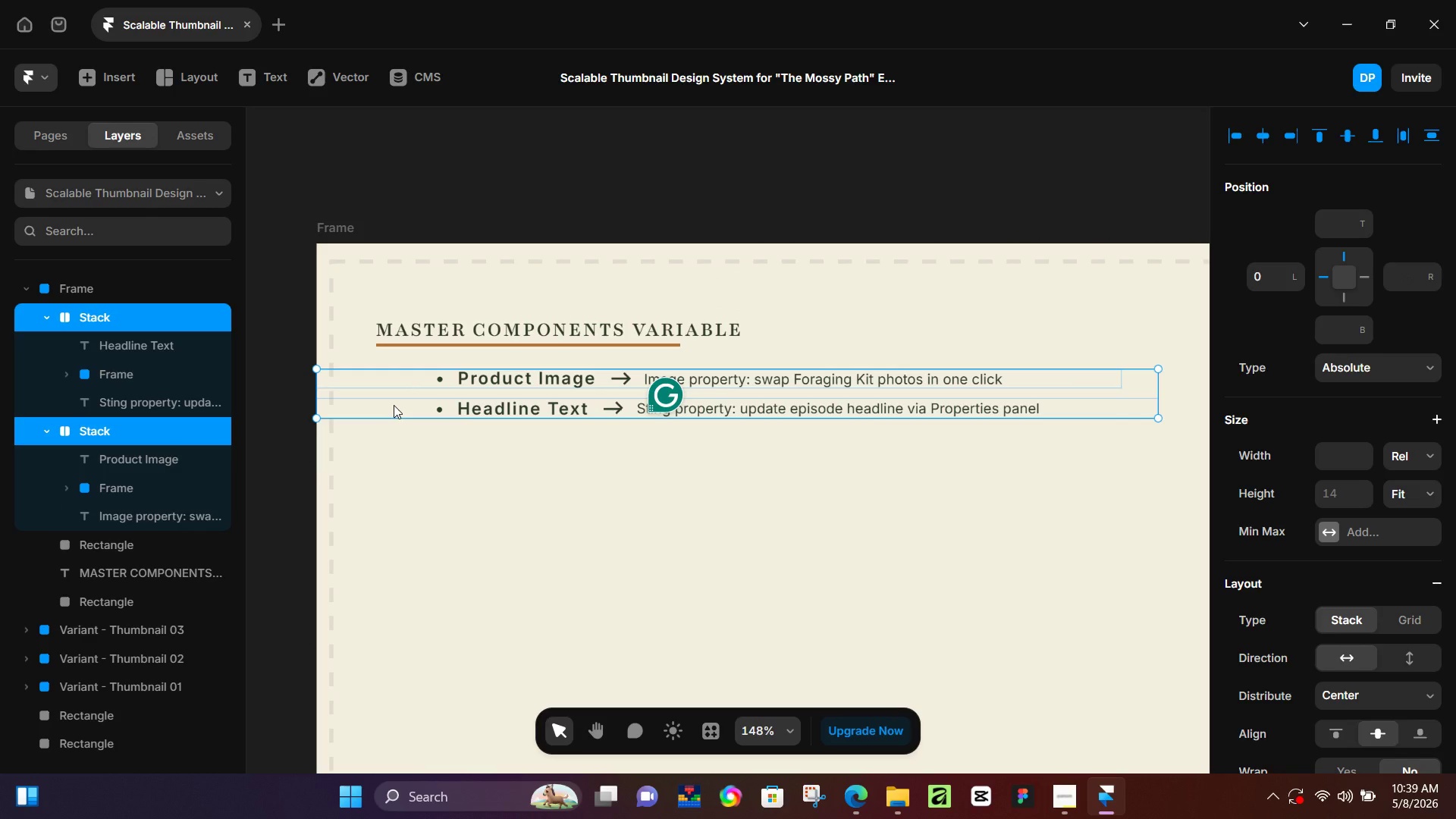 
key(Control+D)
 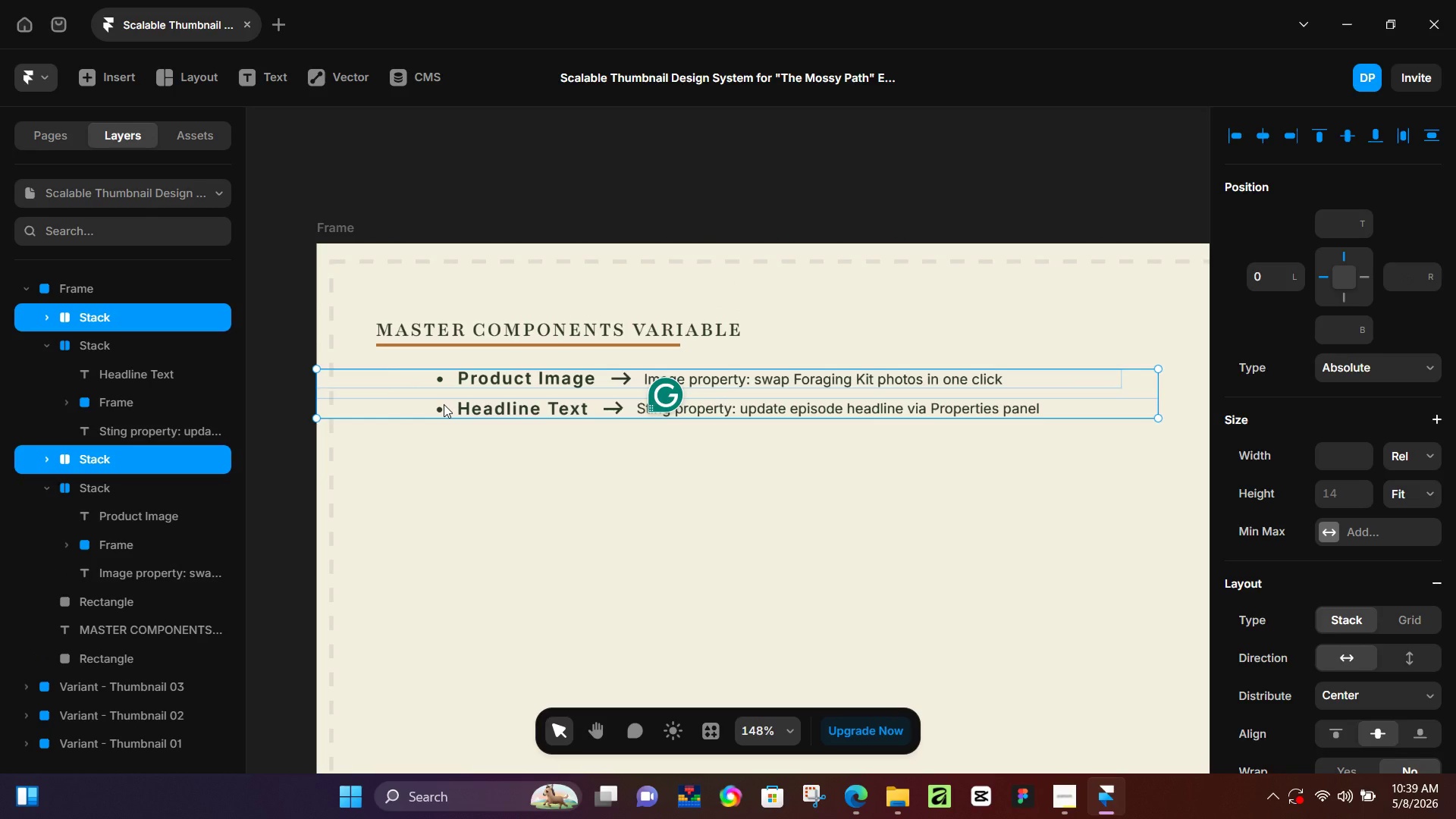 
hold_key(key=ArrowDown, duration=1.52)
 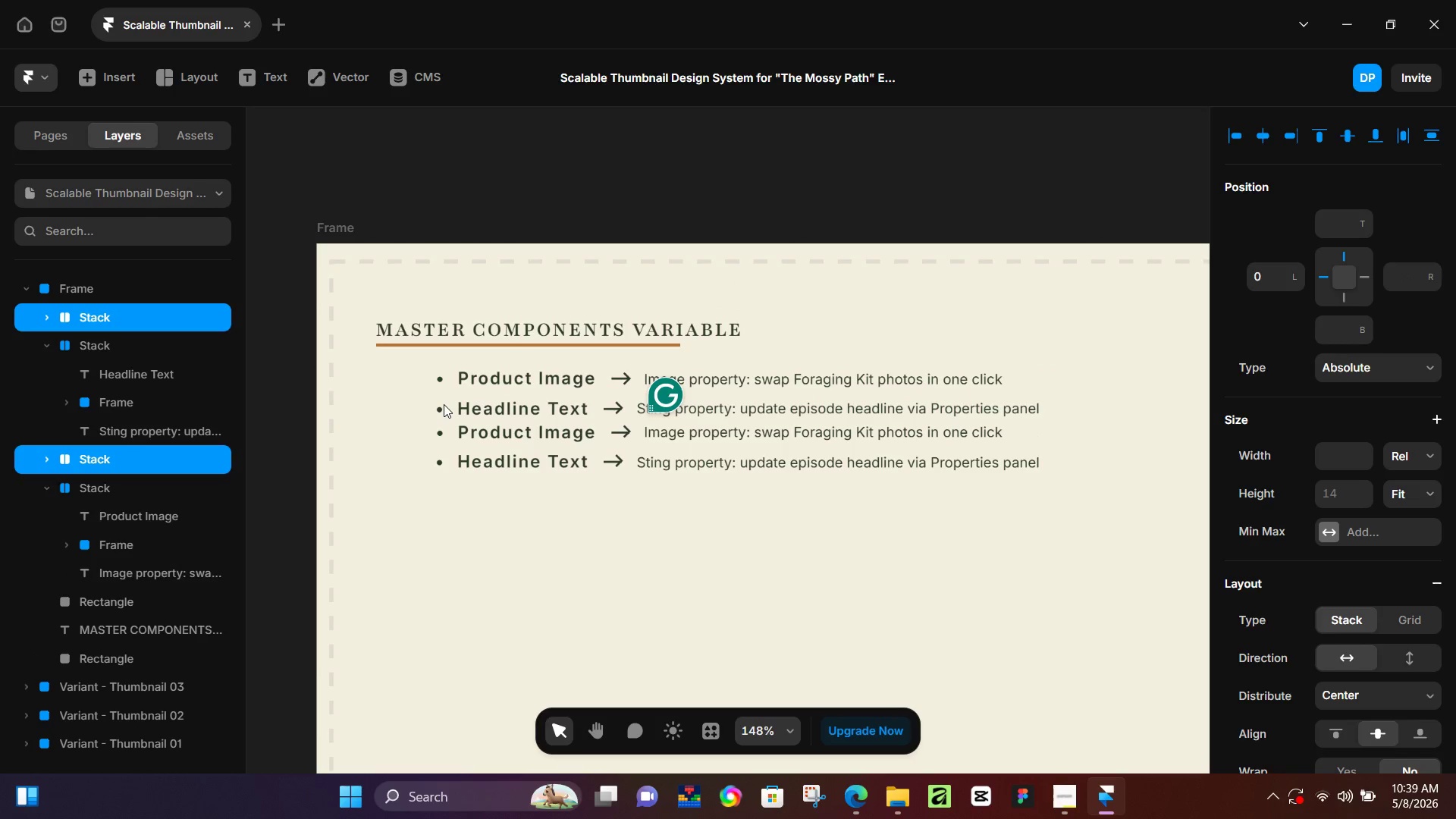 
hold_key(key=ArrowDown, duration=0.42)
 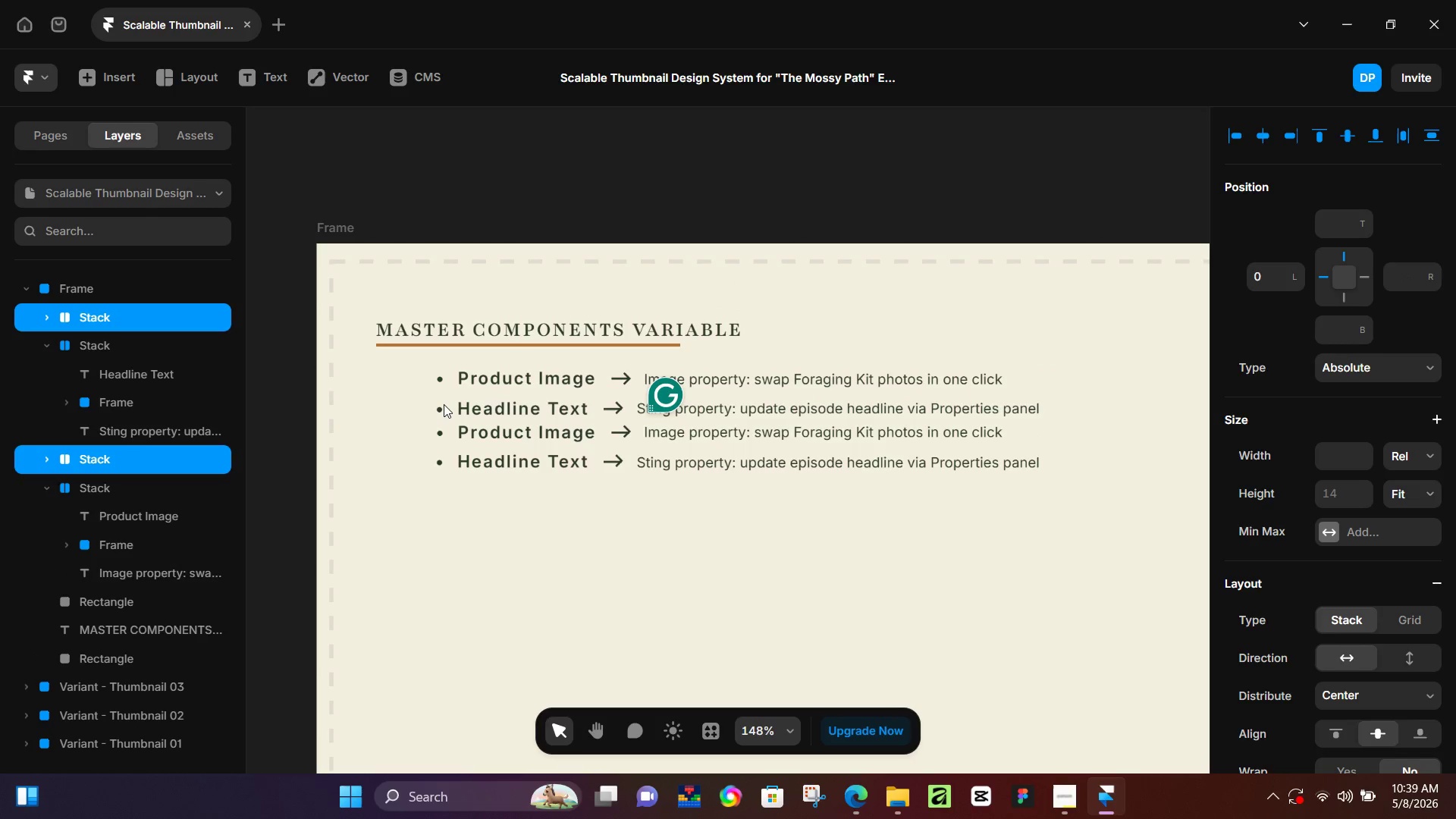 
key(ArrowDown)
 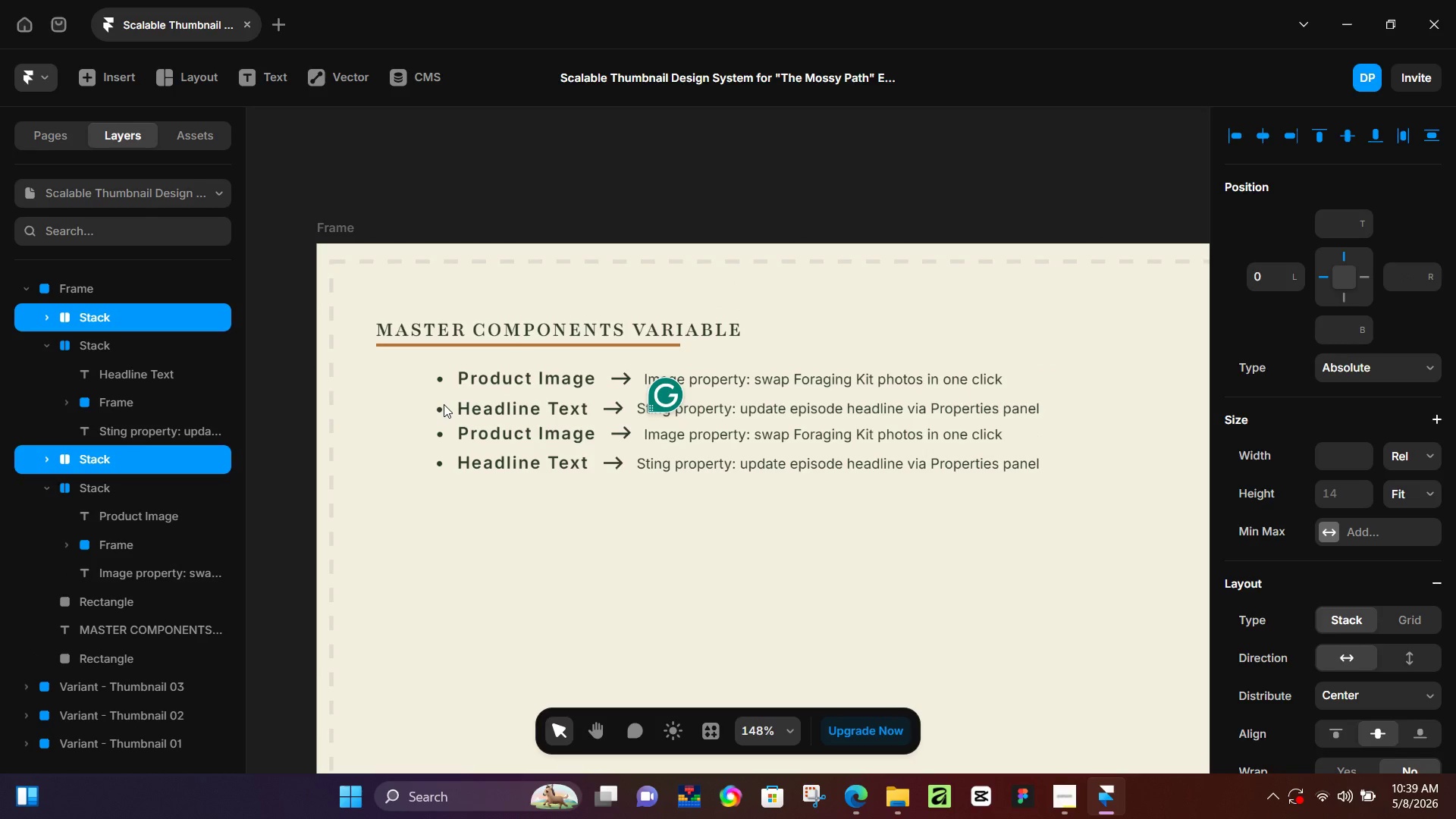 
key(ArrowDown)
 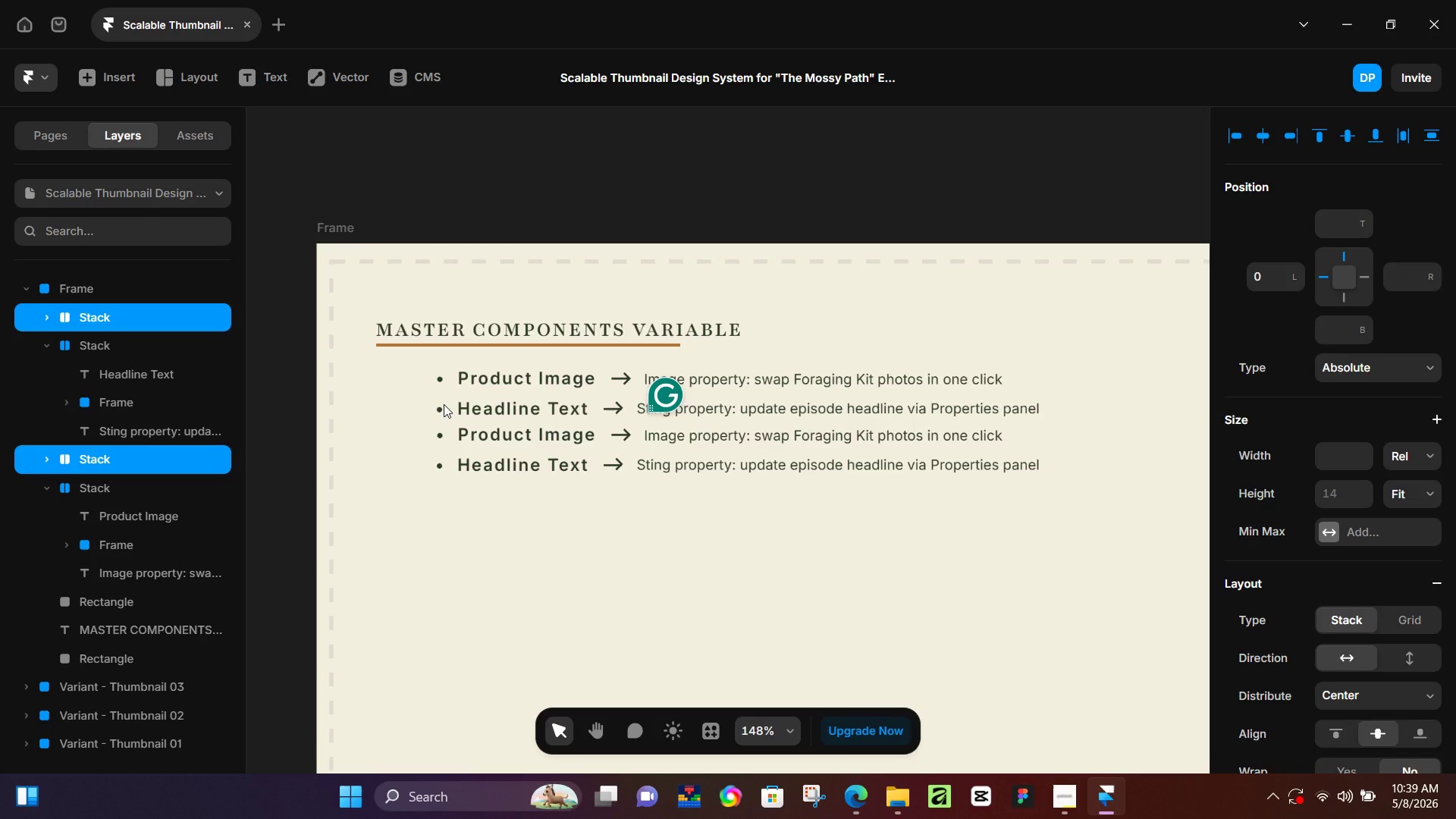 
key(ArrowDown)
 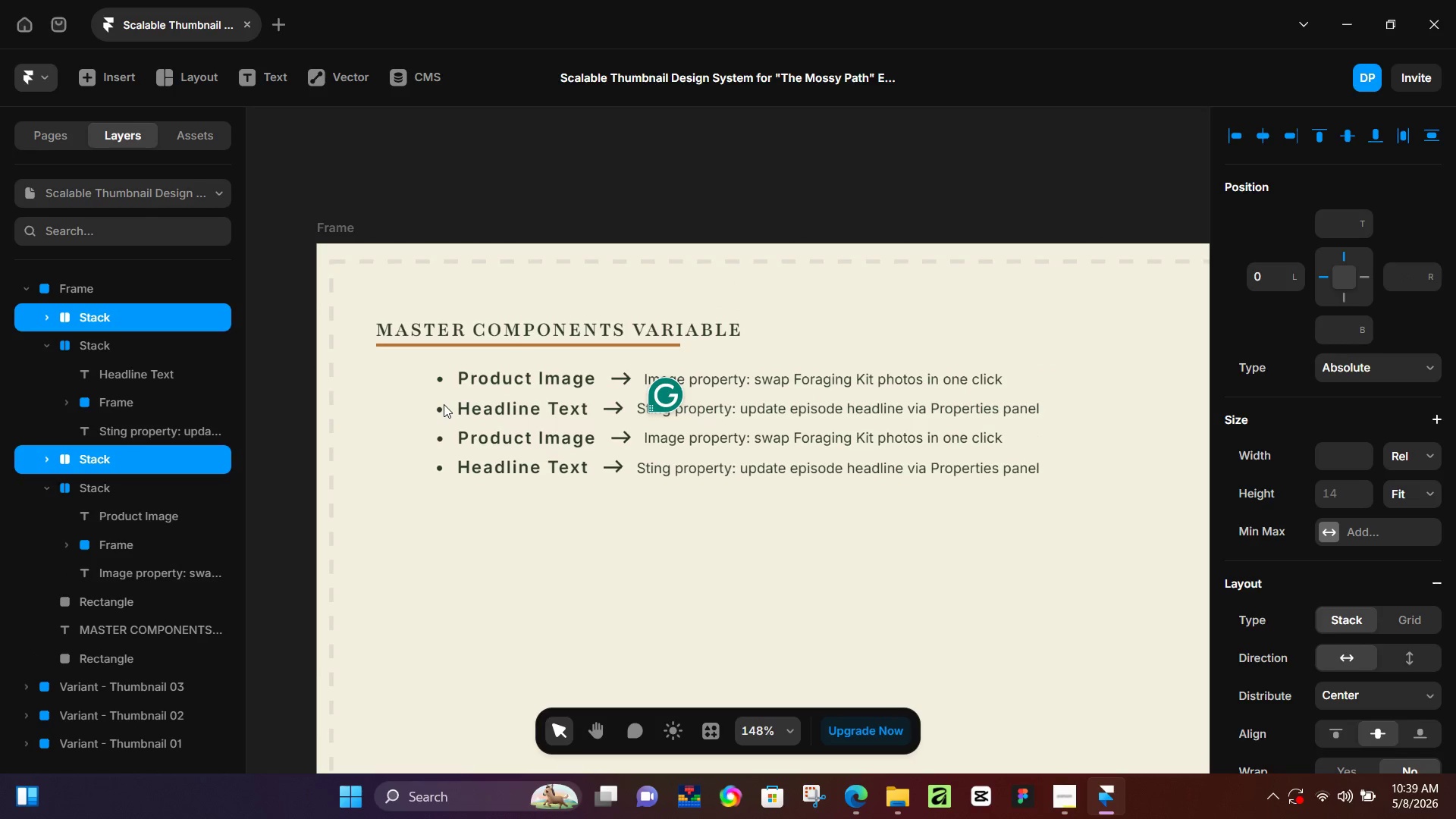 
key(ArrowDown)
 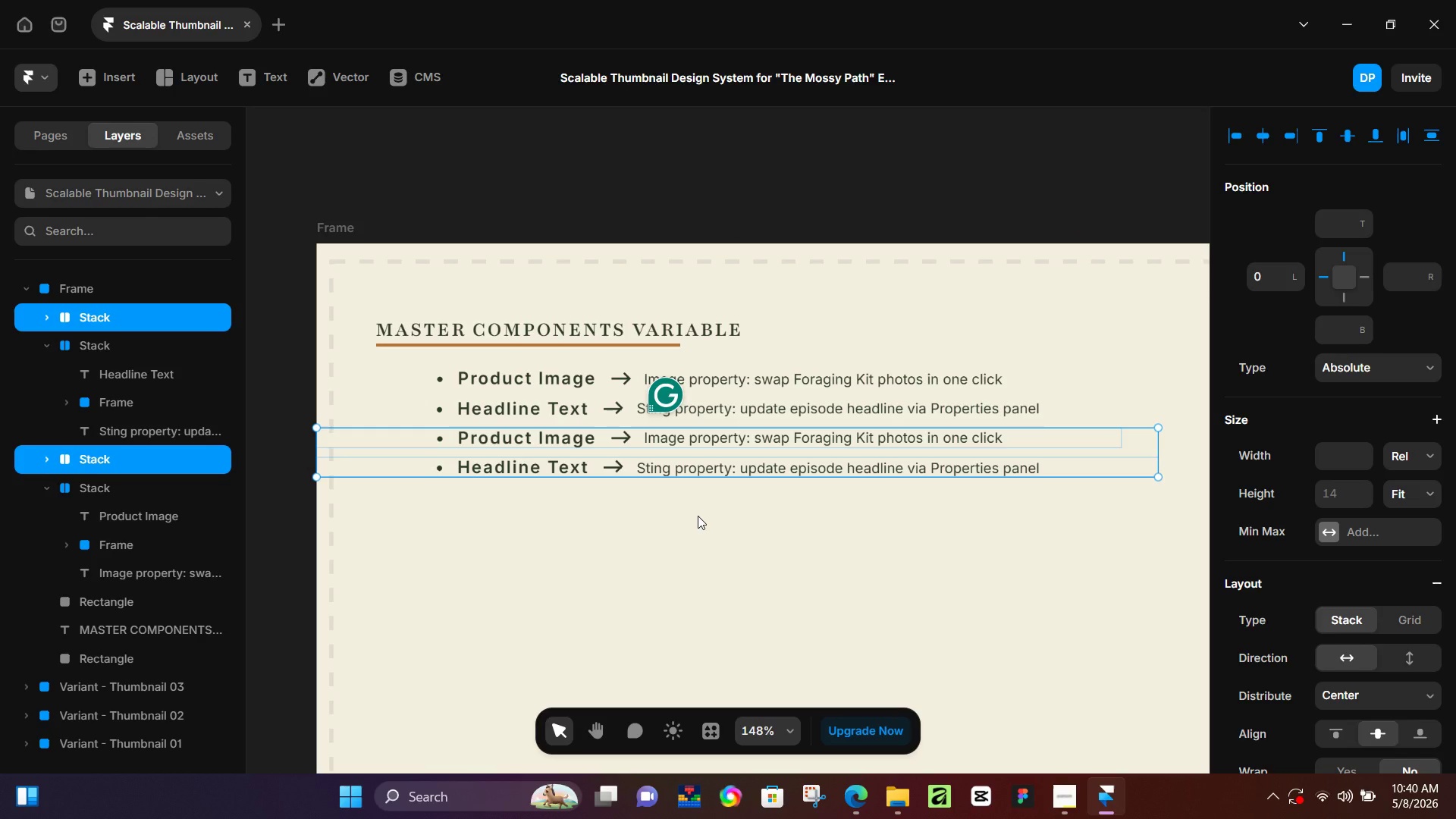 
wait(9.84)
 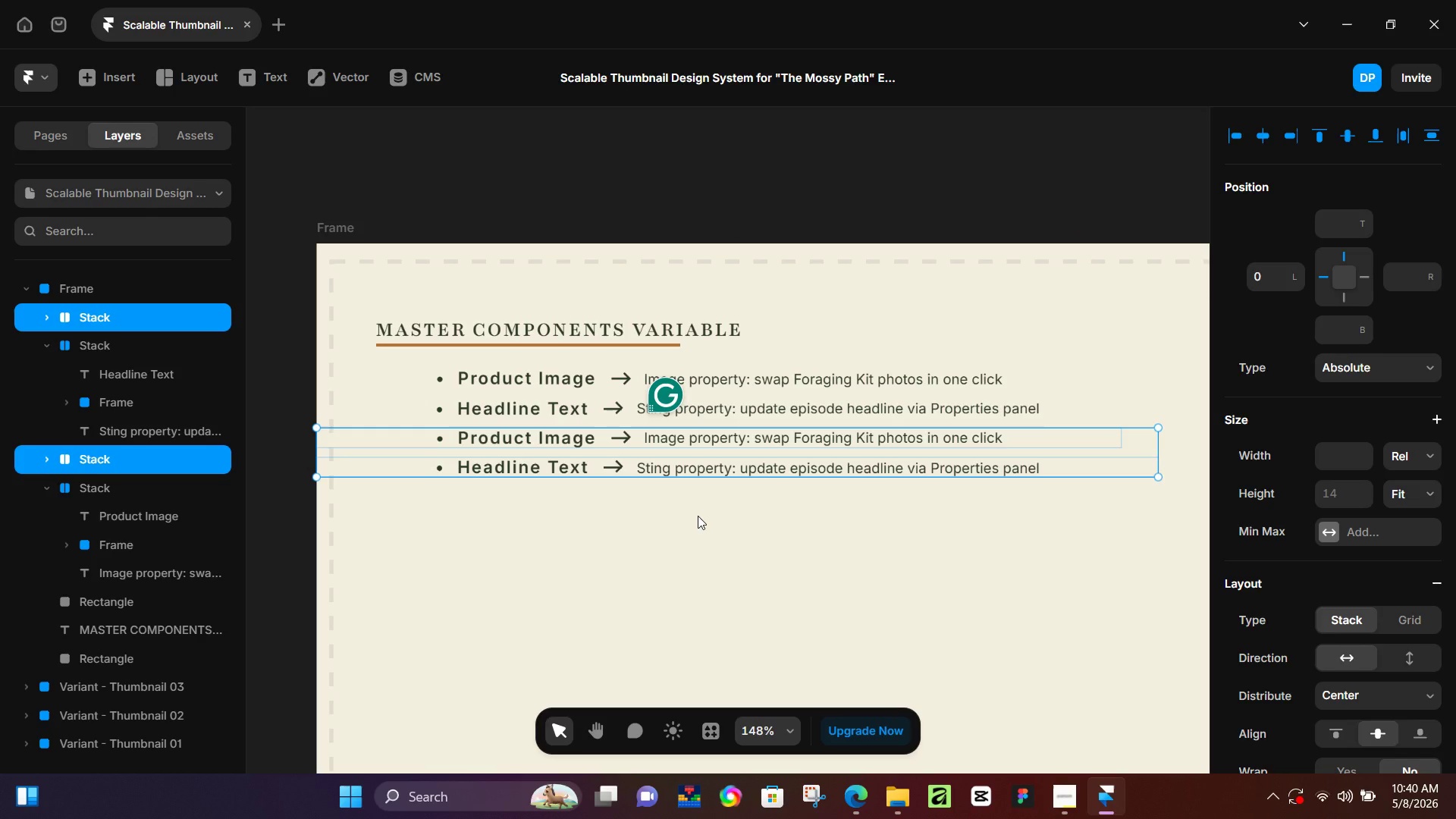 
left_click([759, 556])
 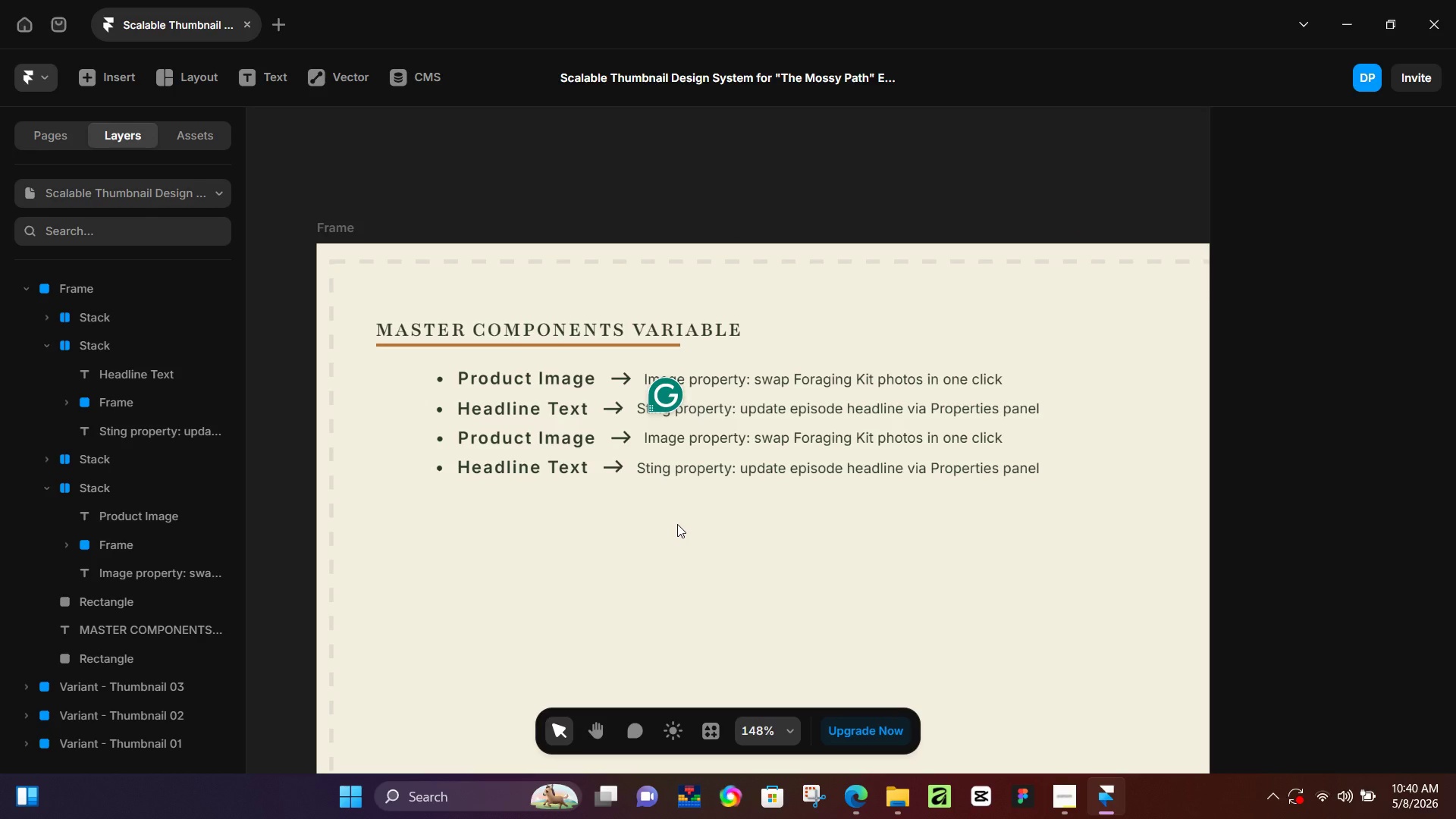 
left_click([541, 433])
 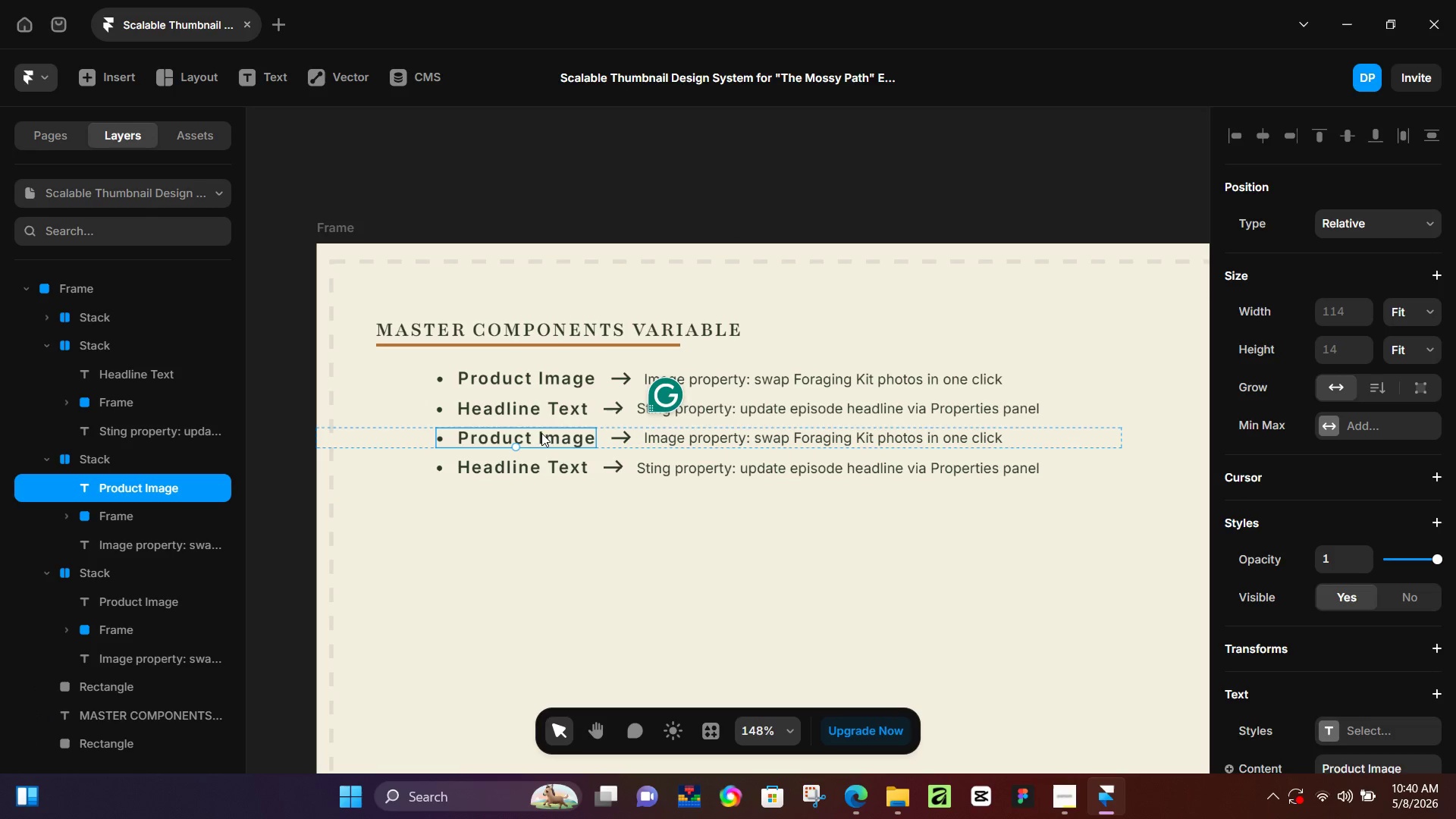 
double_click([541, 433])
 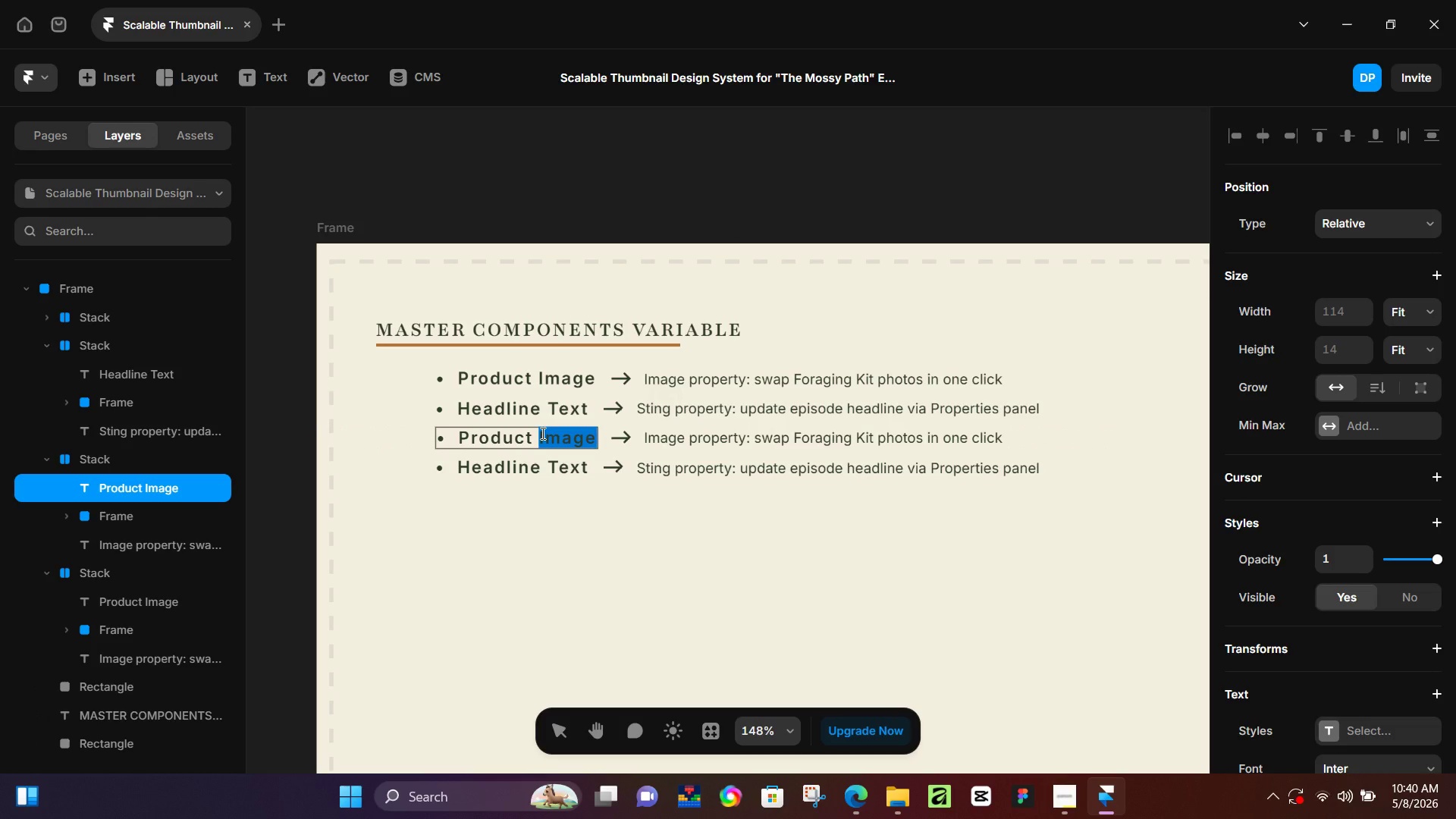 
key(Control+A)
 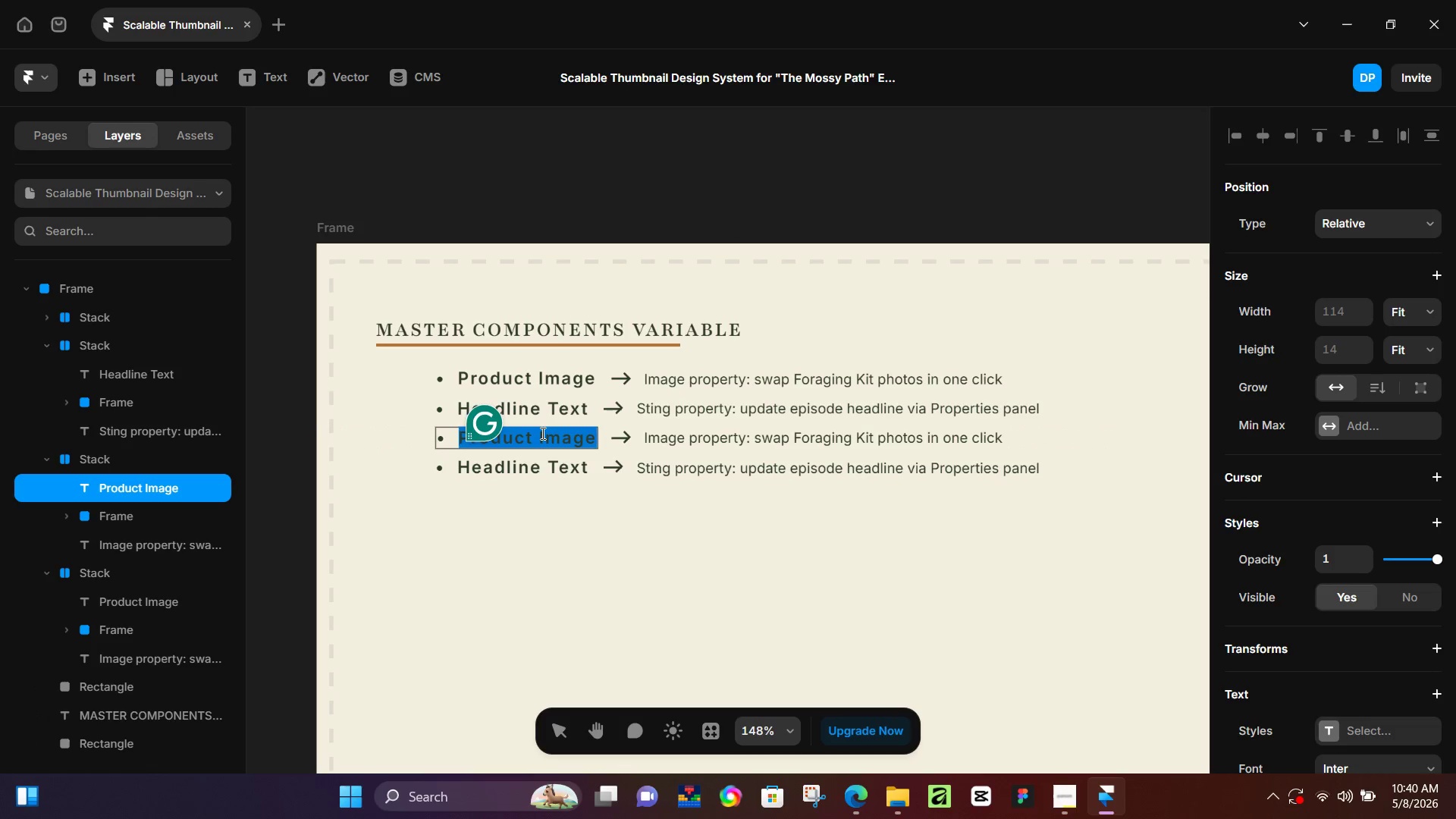 
type(Episode)
 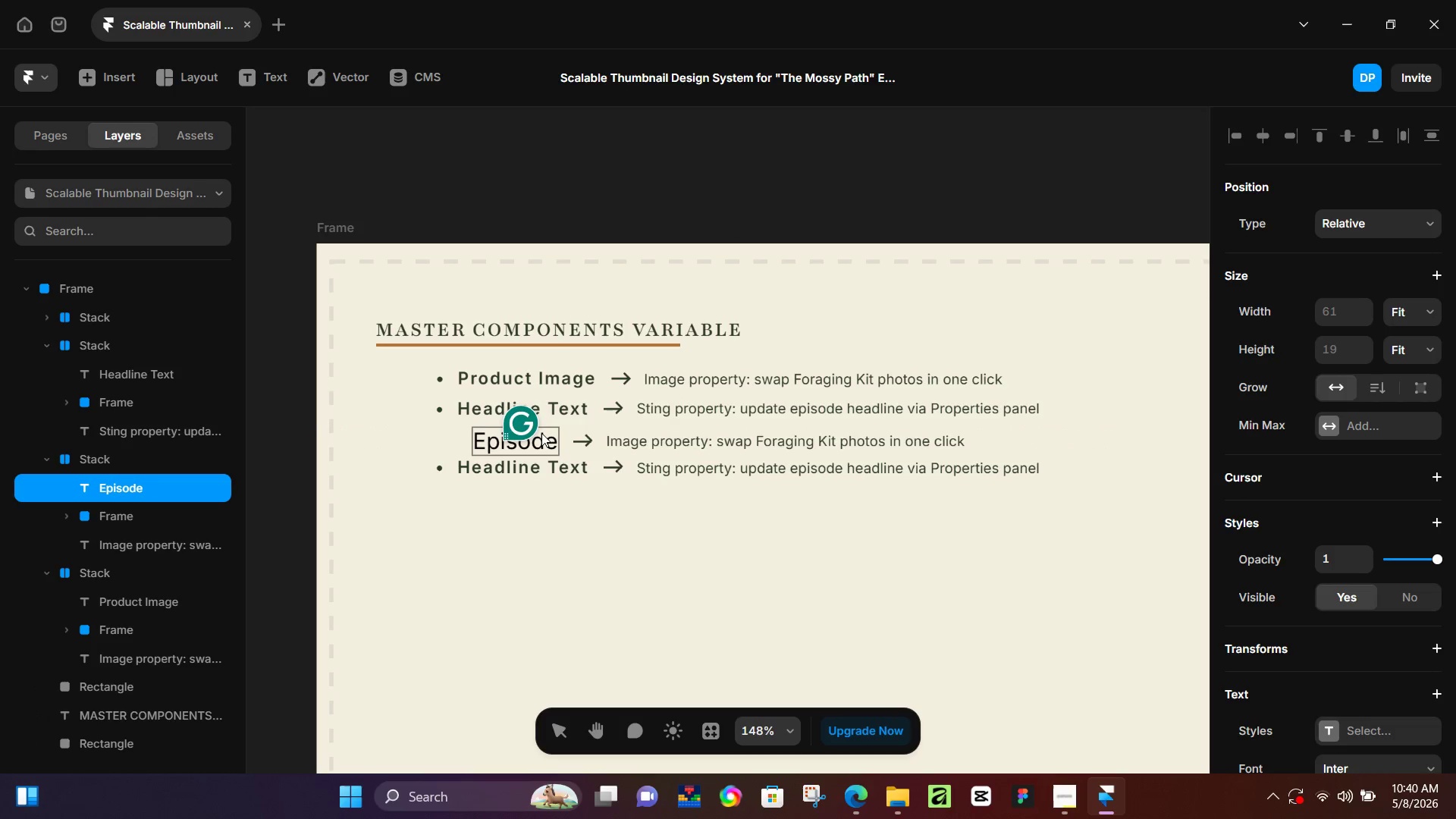 
key(Control+Z)
 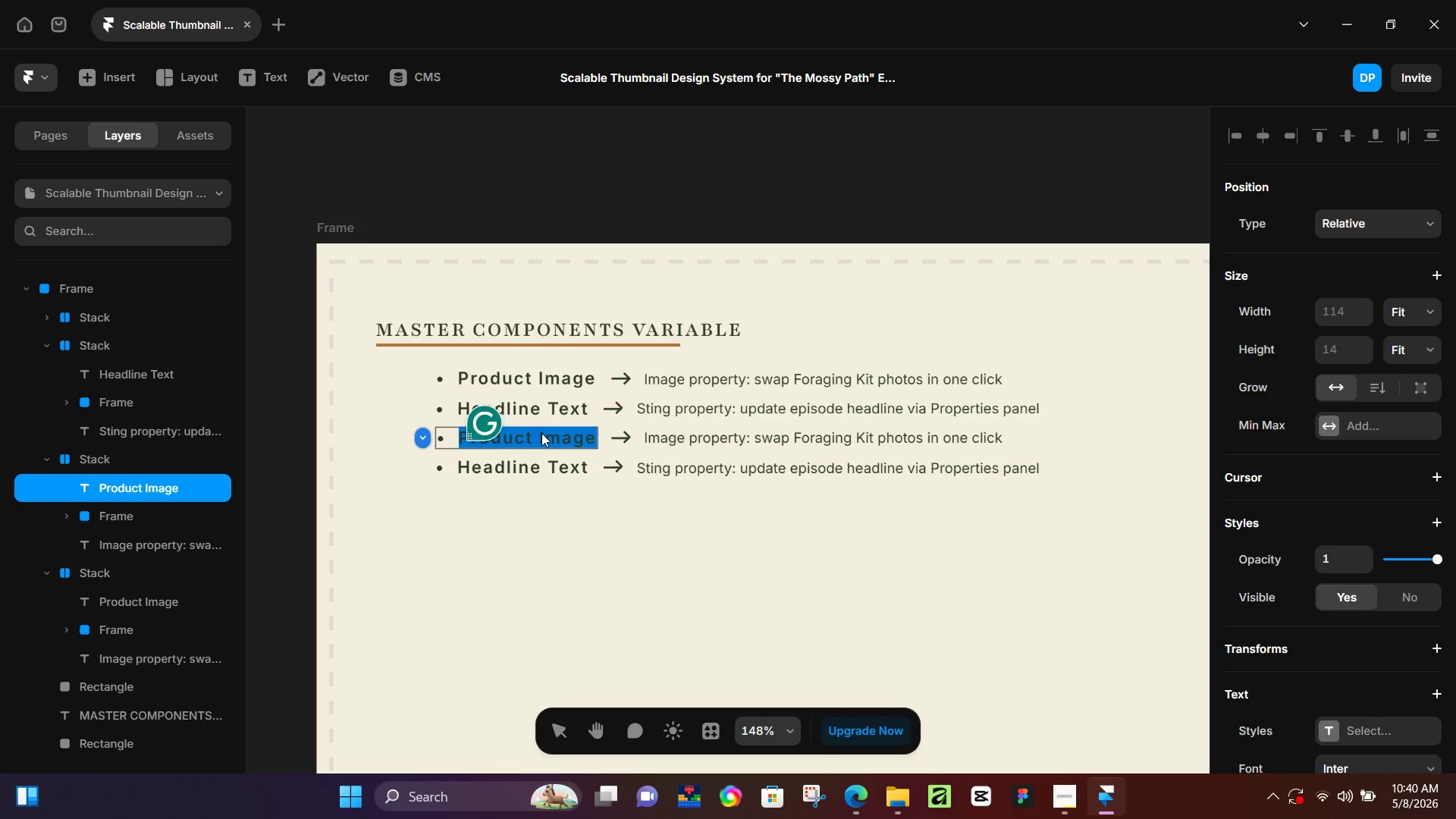 
key(Control+ArrowRight)
 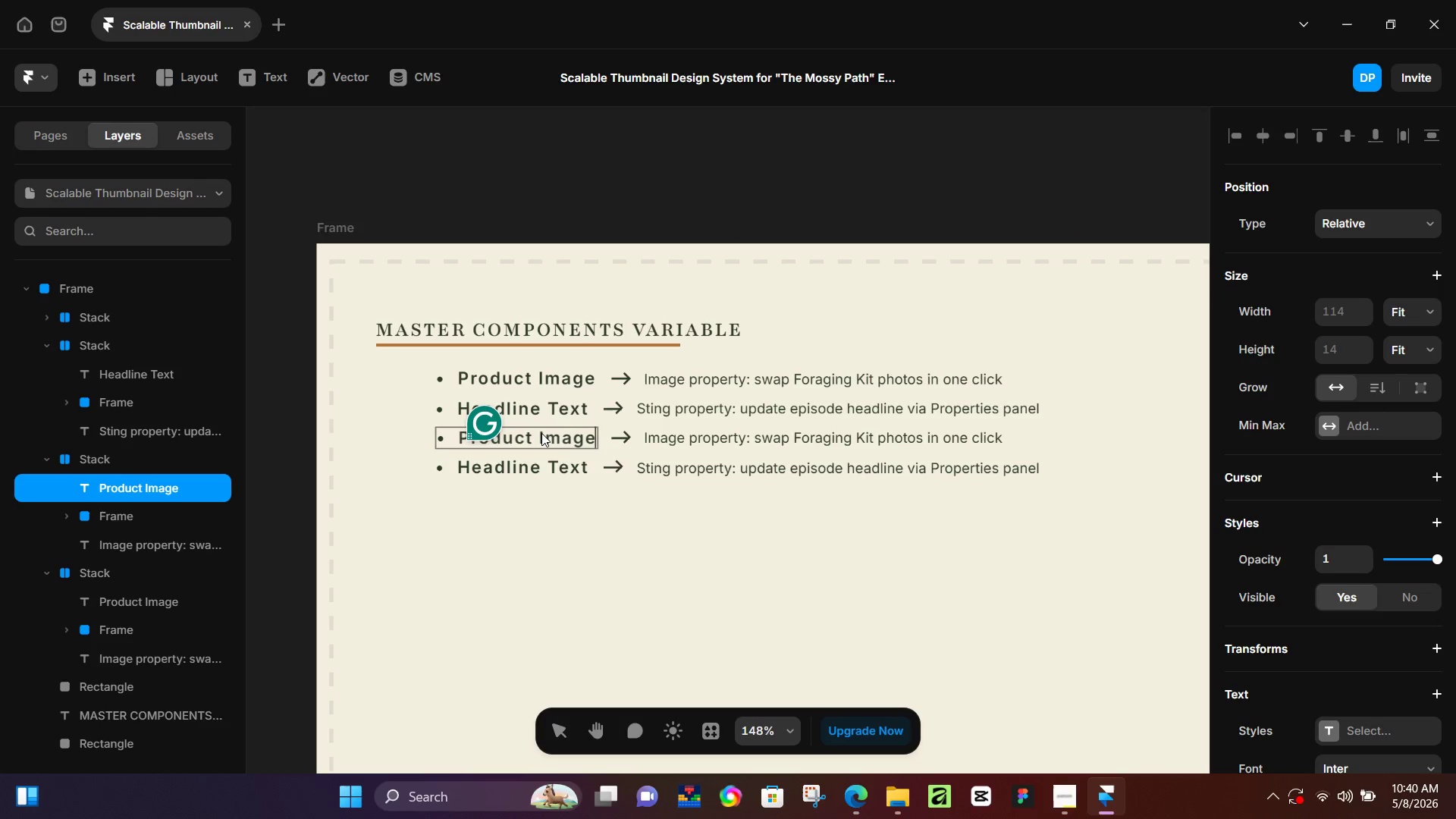 
key(Control+Backspace)
 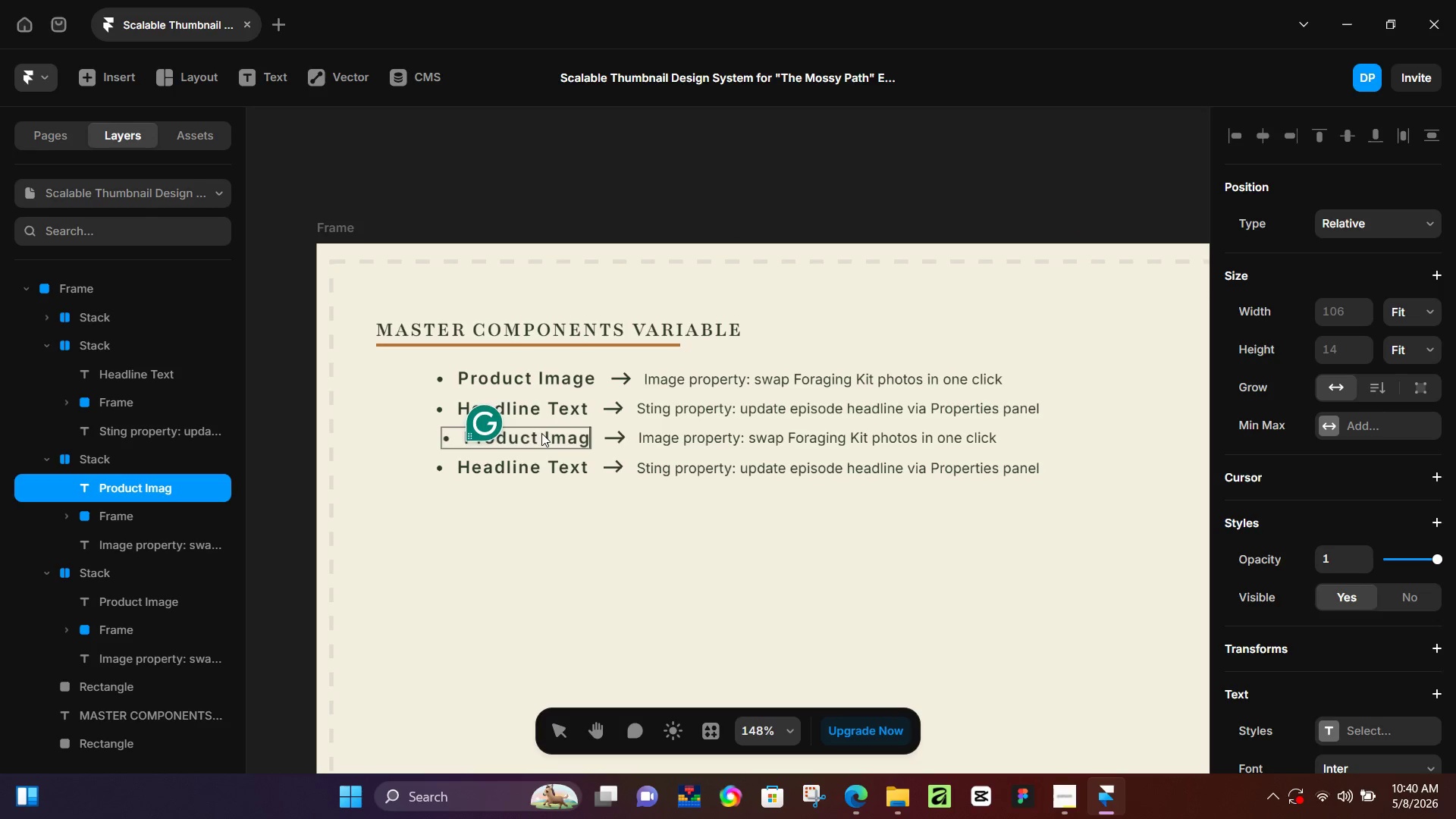 
key(Backspace)
key(Backspace)
key(Backspace)
key(Backspace)
key(Backspace)
key(Backspace)
key(Backspace)
key(Backspace)
key(Backspace)
key(Backspace)
key(Backspace)
key(Backspace)
type(Episode Number)
 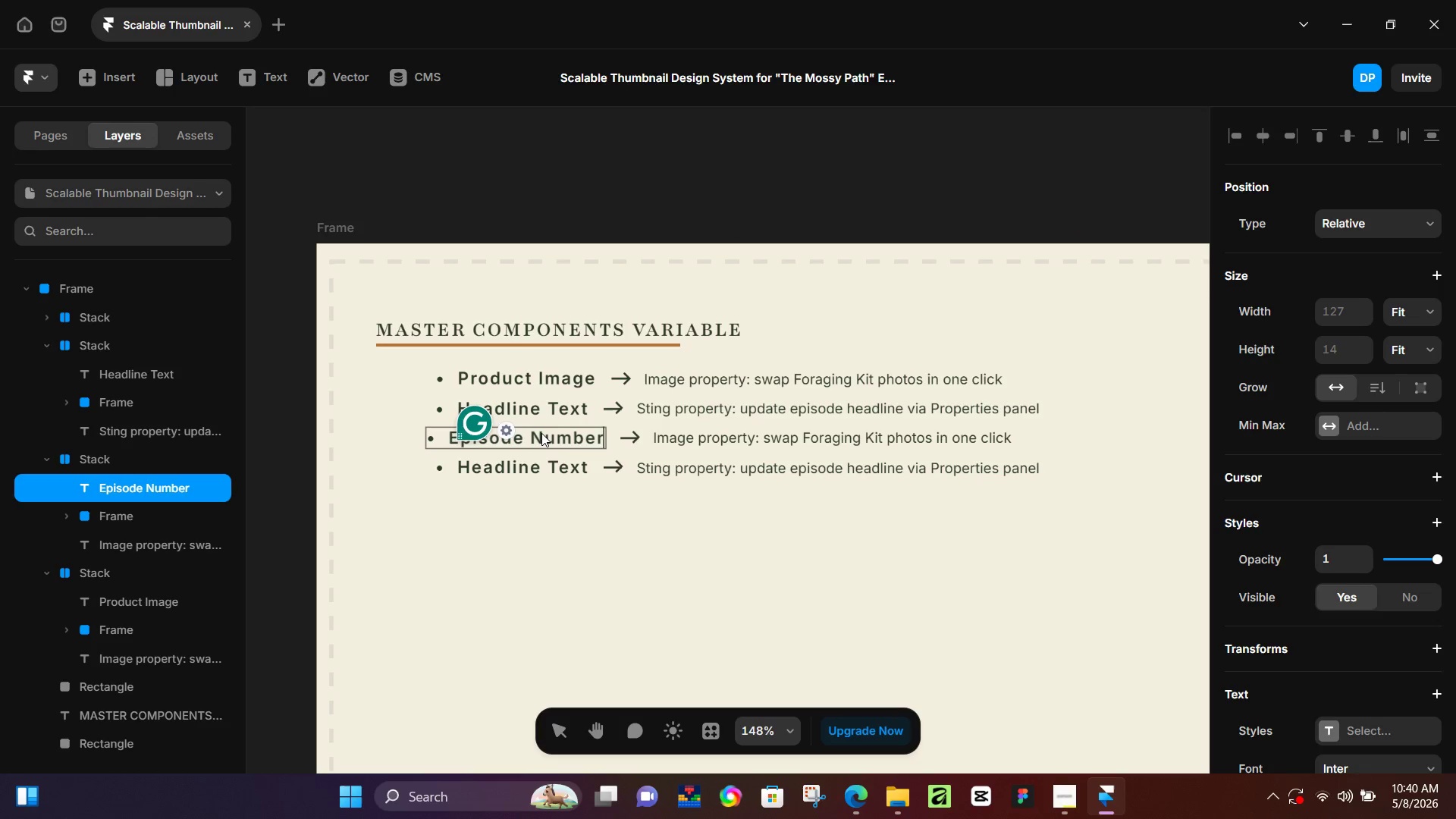 
left_click([698, 439])
 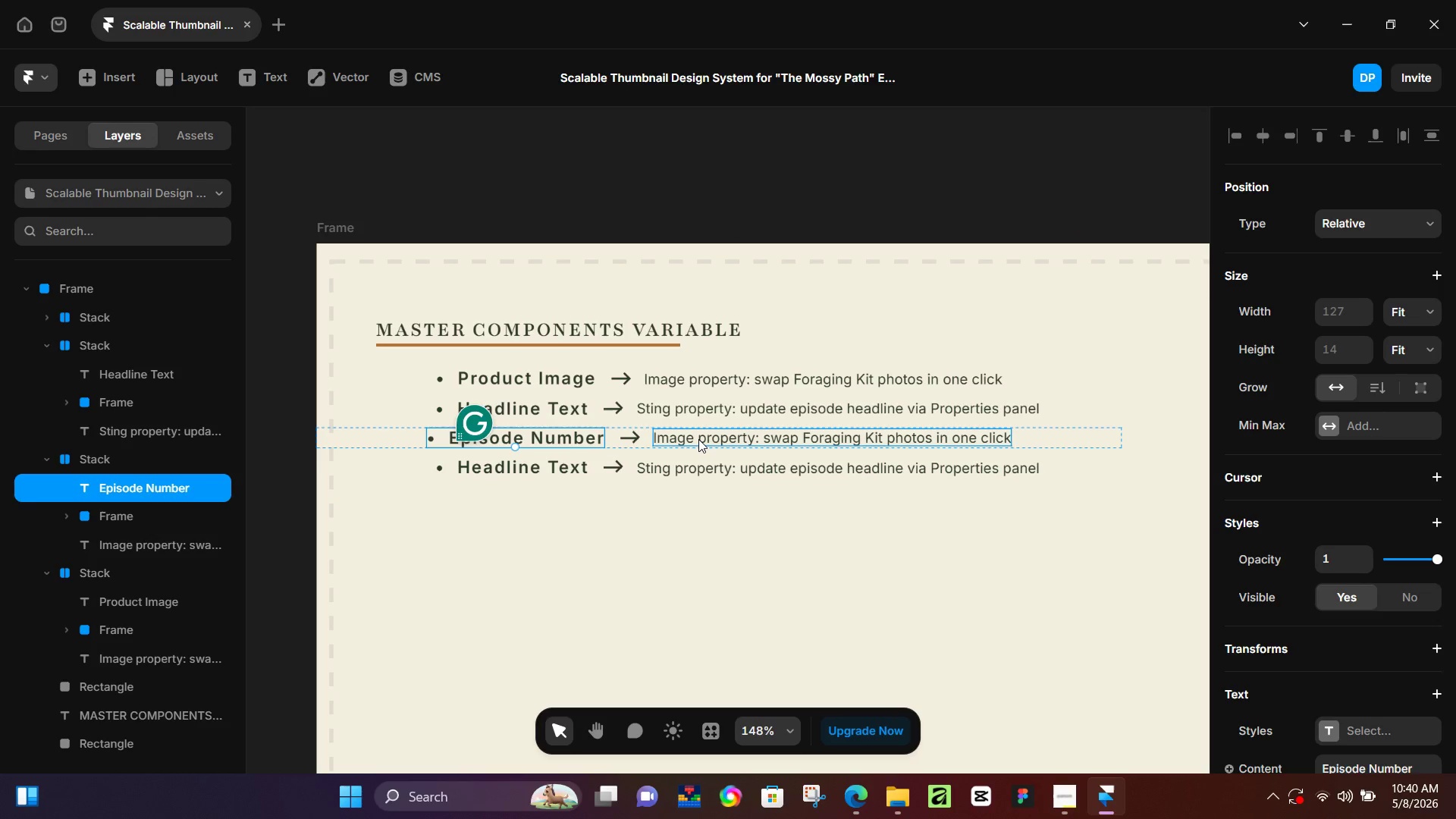 
left_click([698, 439])
 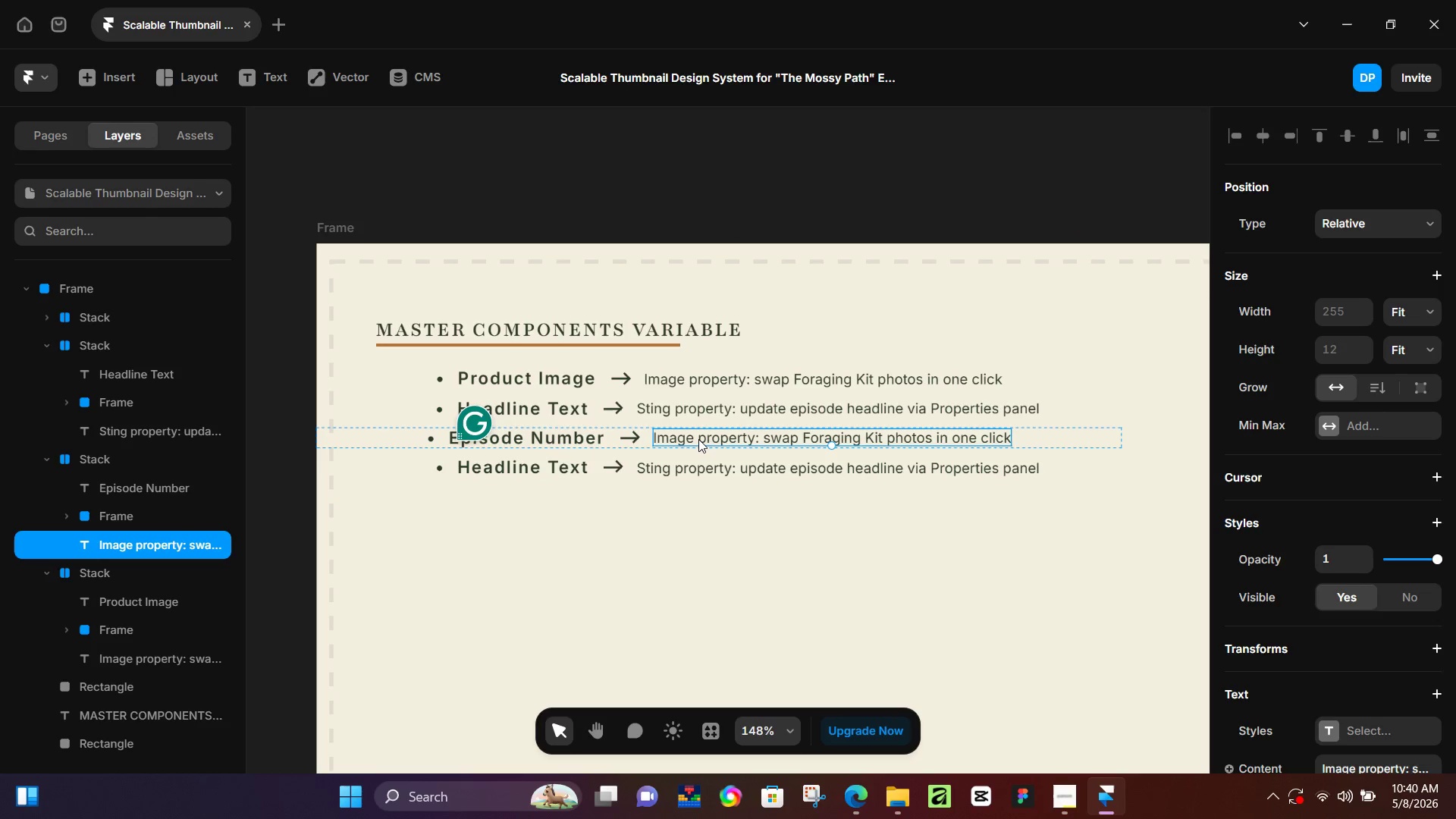 
double_click([698, 439])
 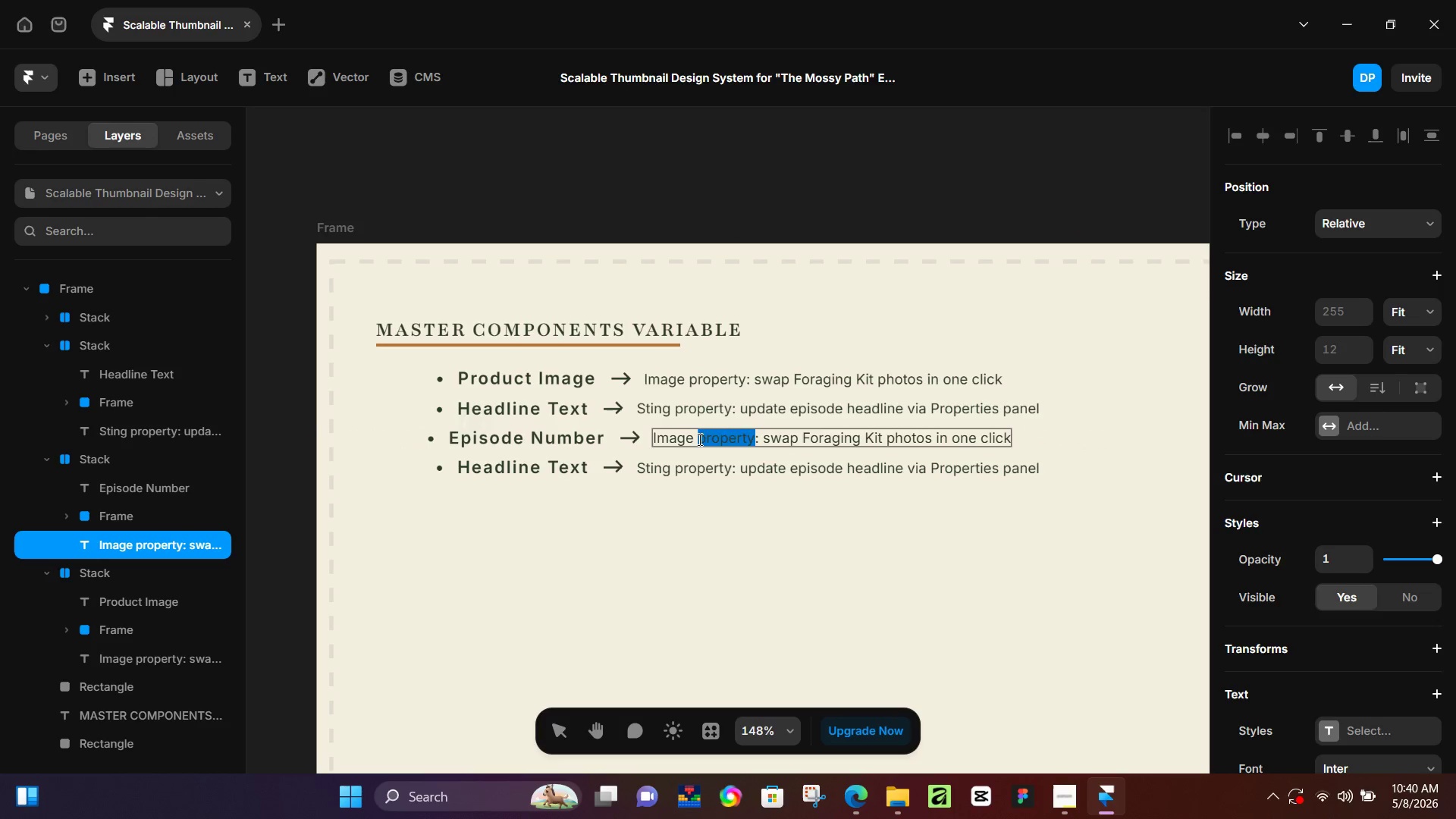 
key(Control+A)
 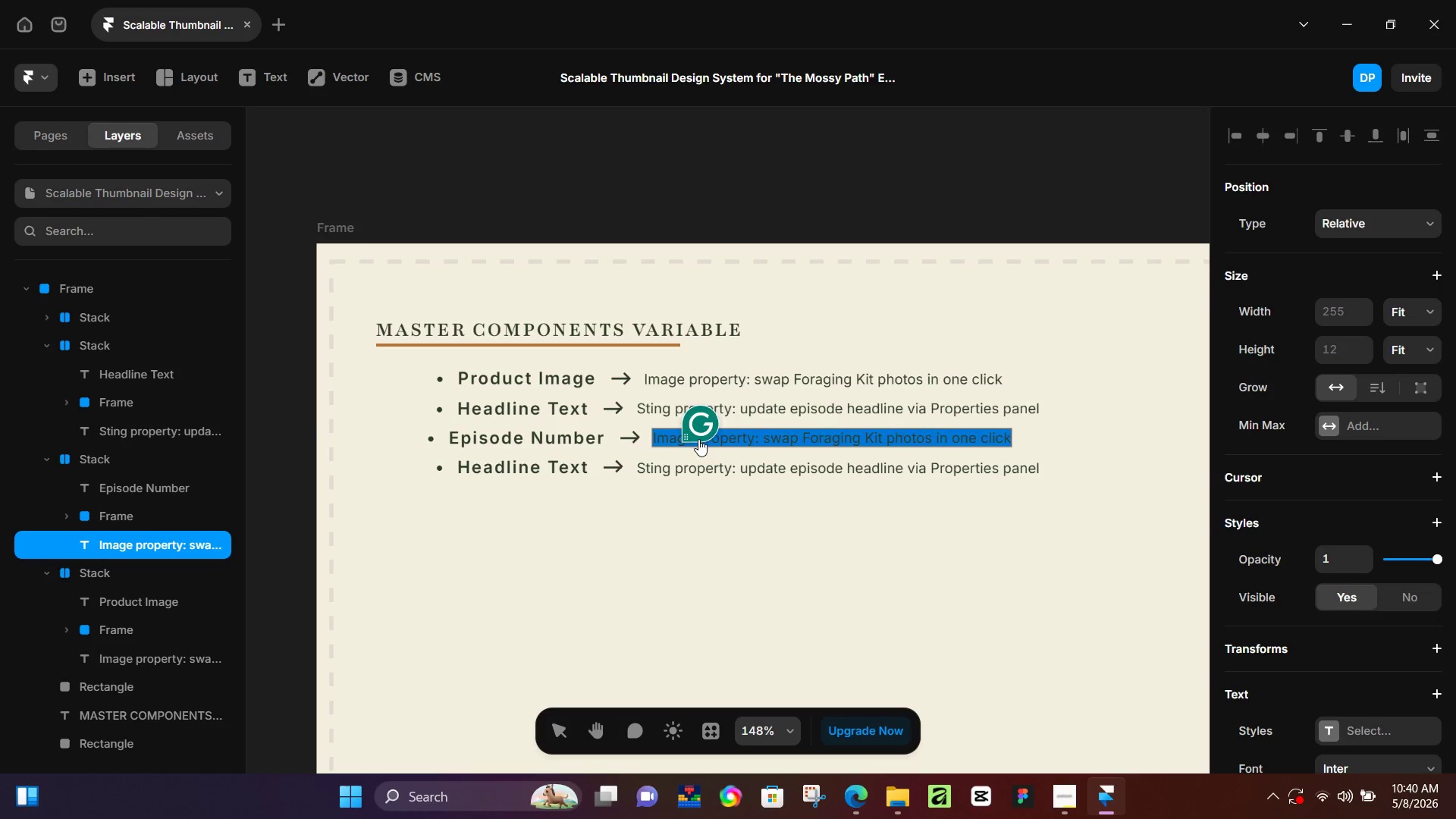 
type(Number property: auto-updates the episode bade)
key(Backspace)
type(he)
key(Backspace)
key(Backspace)
type(ge)
 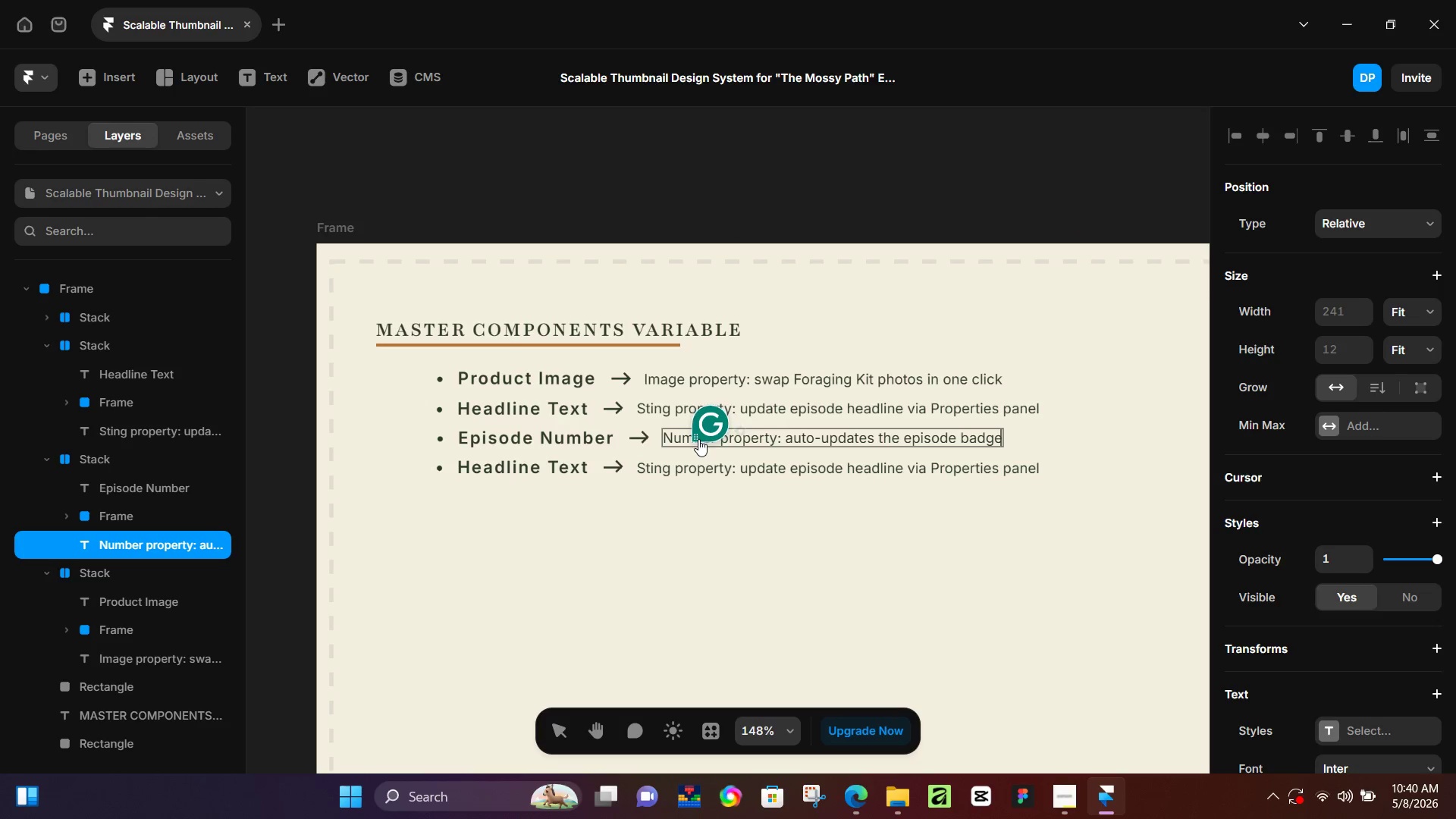 
double_click([554, 467])
 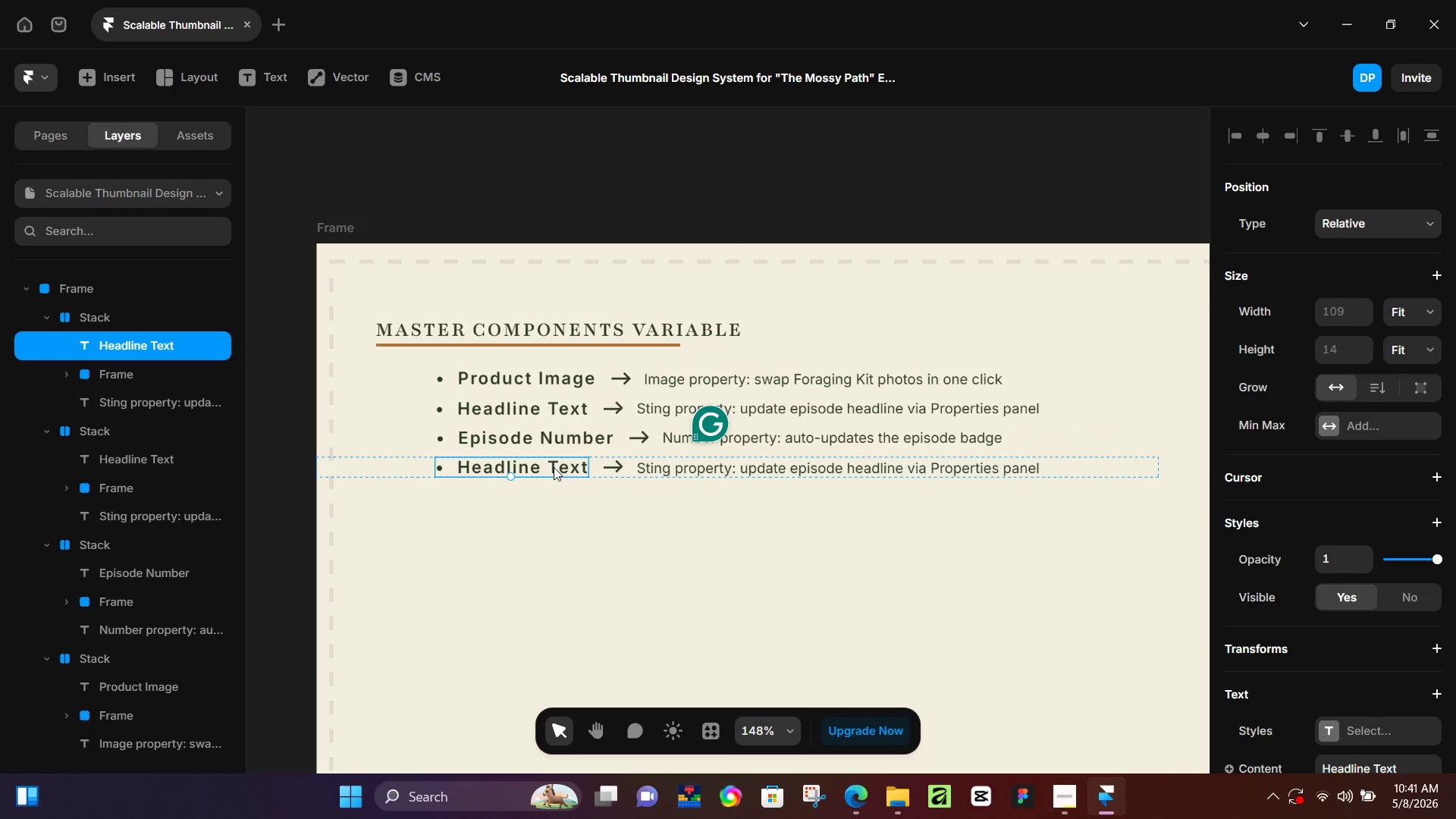 
triple_click([554, 467])
 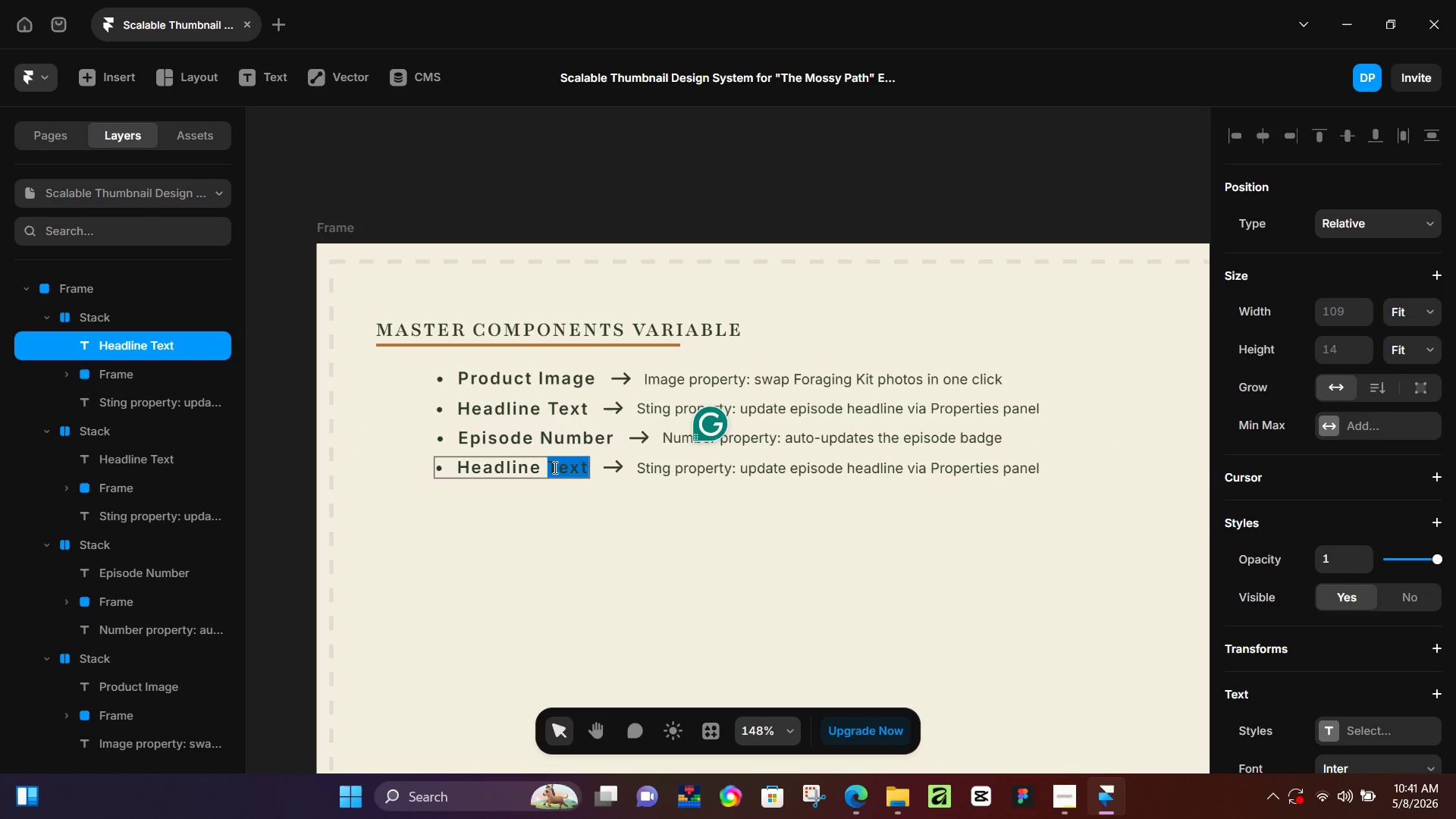 
triple_click([554, 467])
 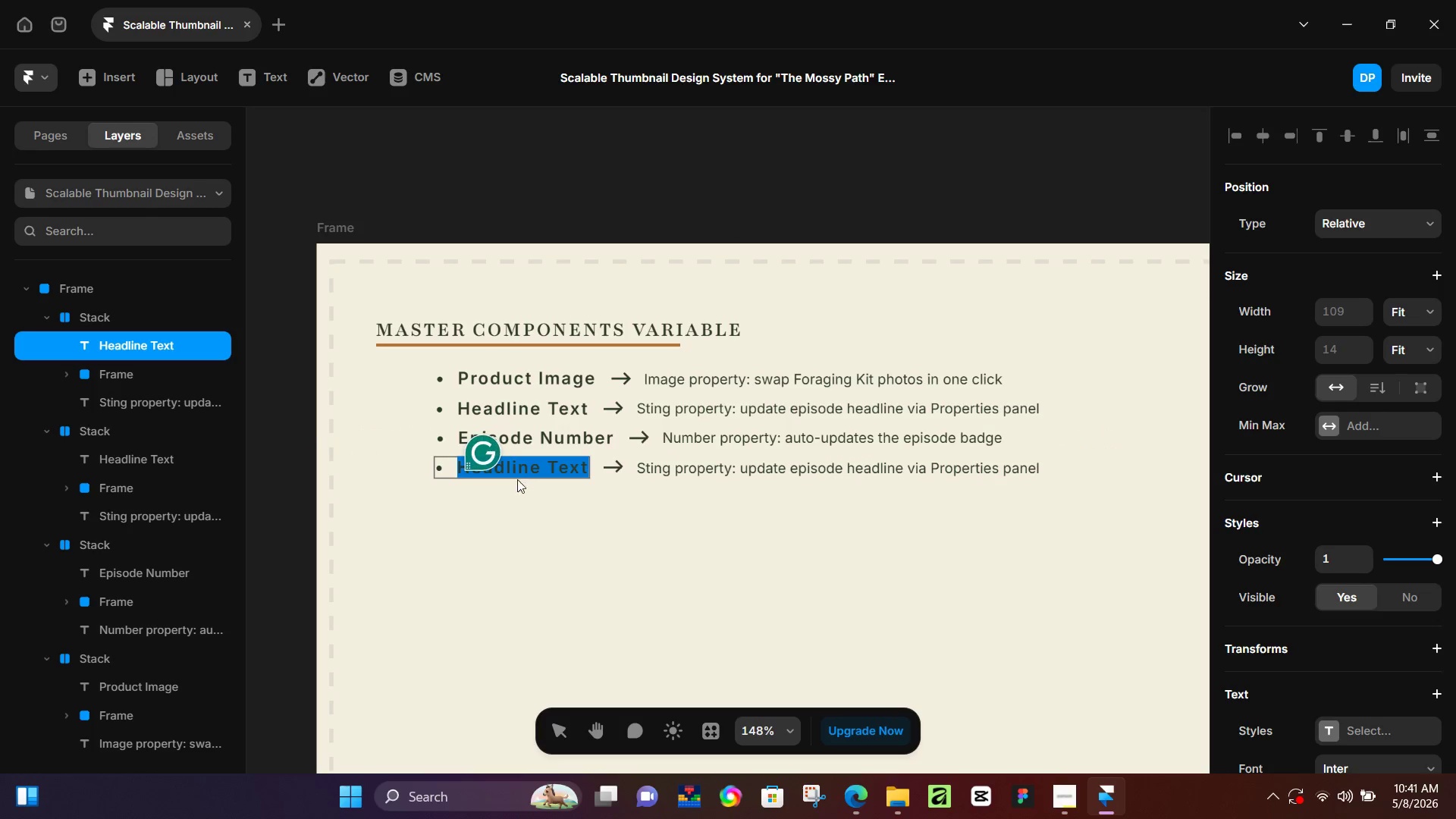 
left_click([532, 472])
 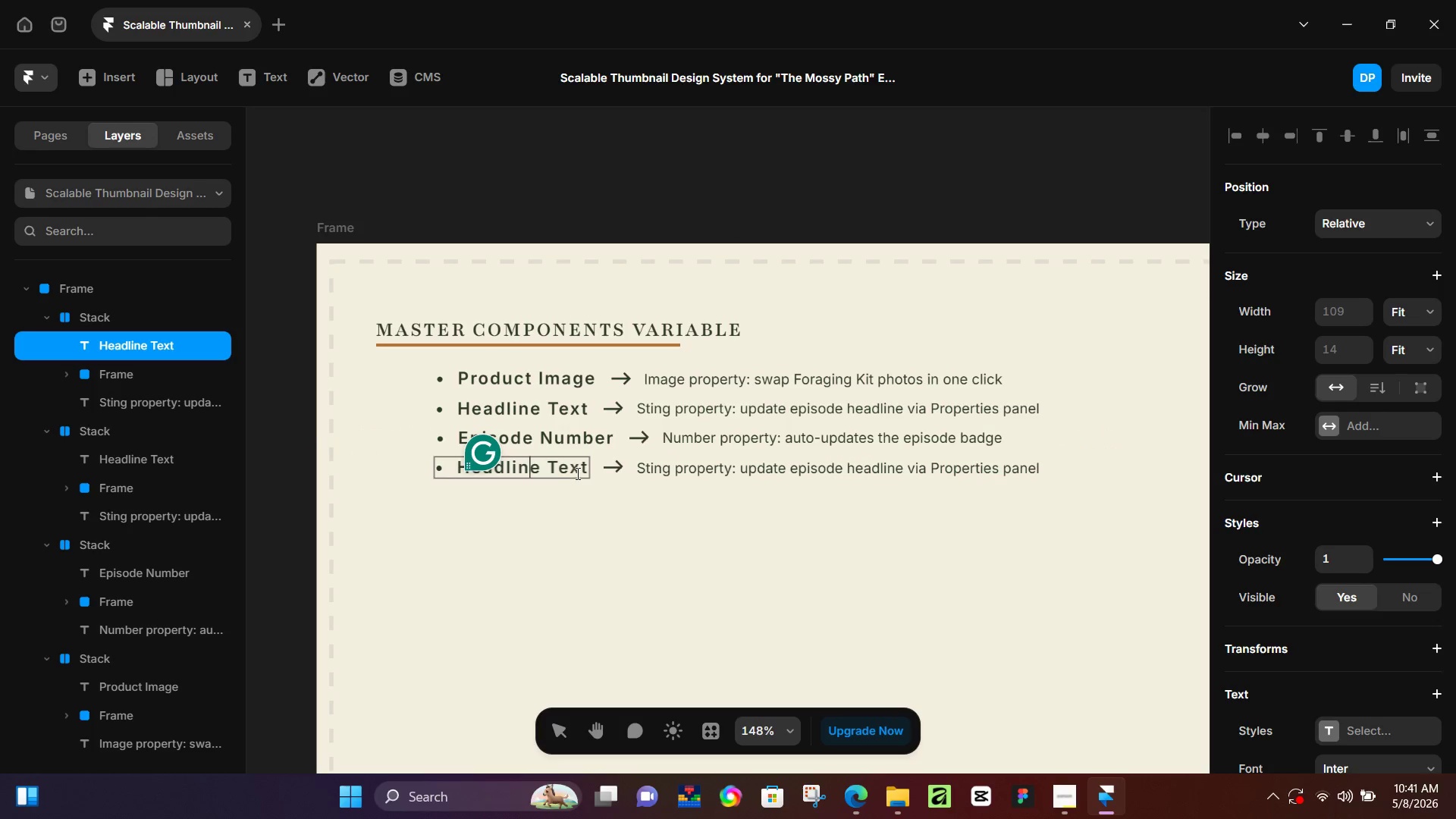 
left_click([586, 471])
 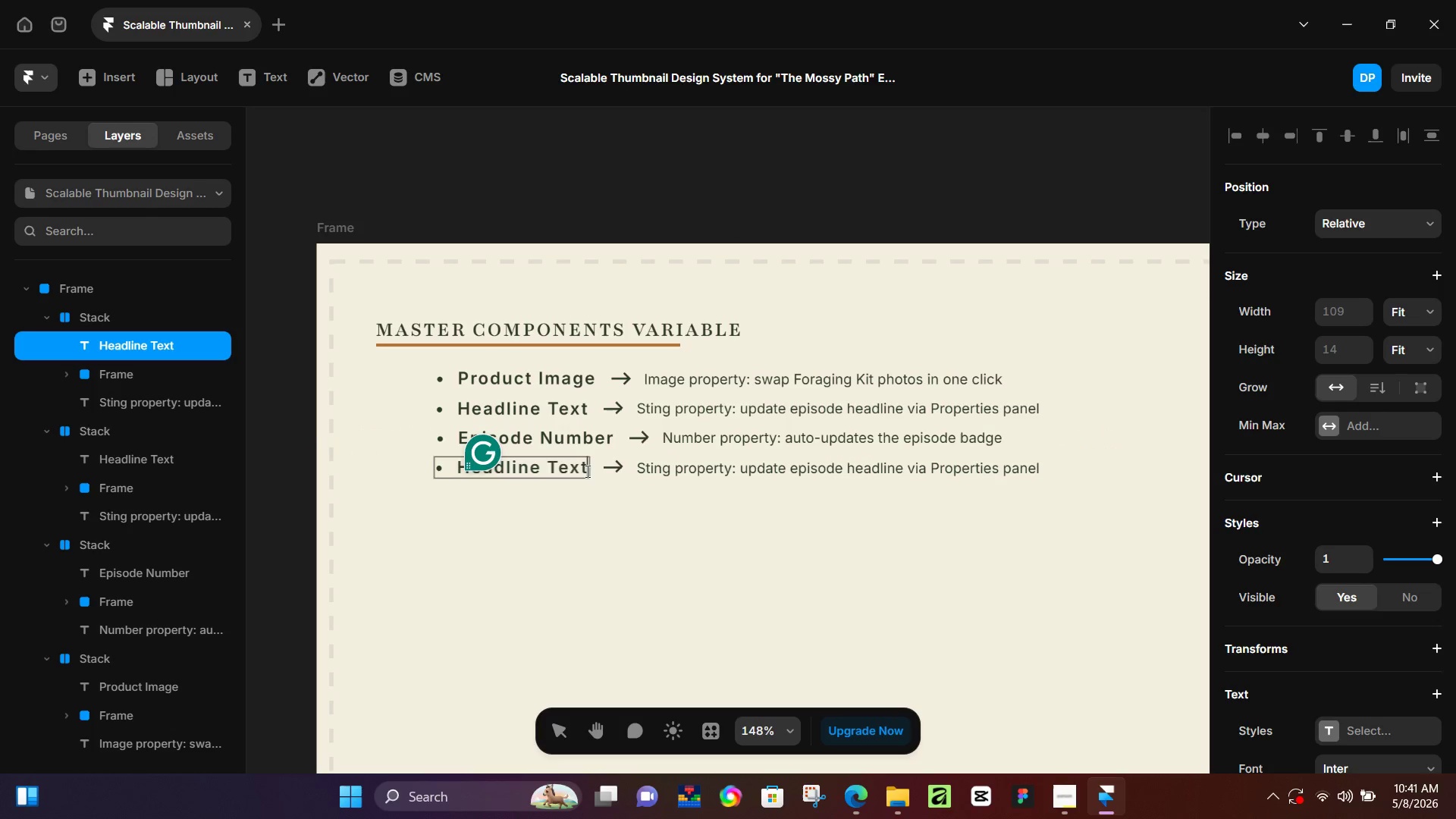 
left_click_drag(start_coordinate=[586, 471], to_coordinate=[497, 472])
 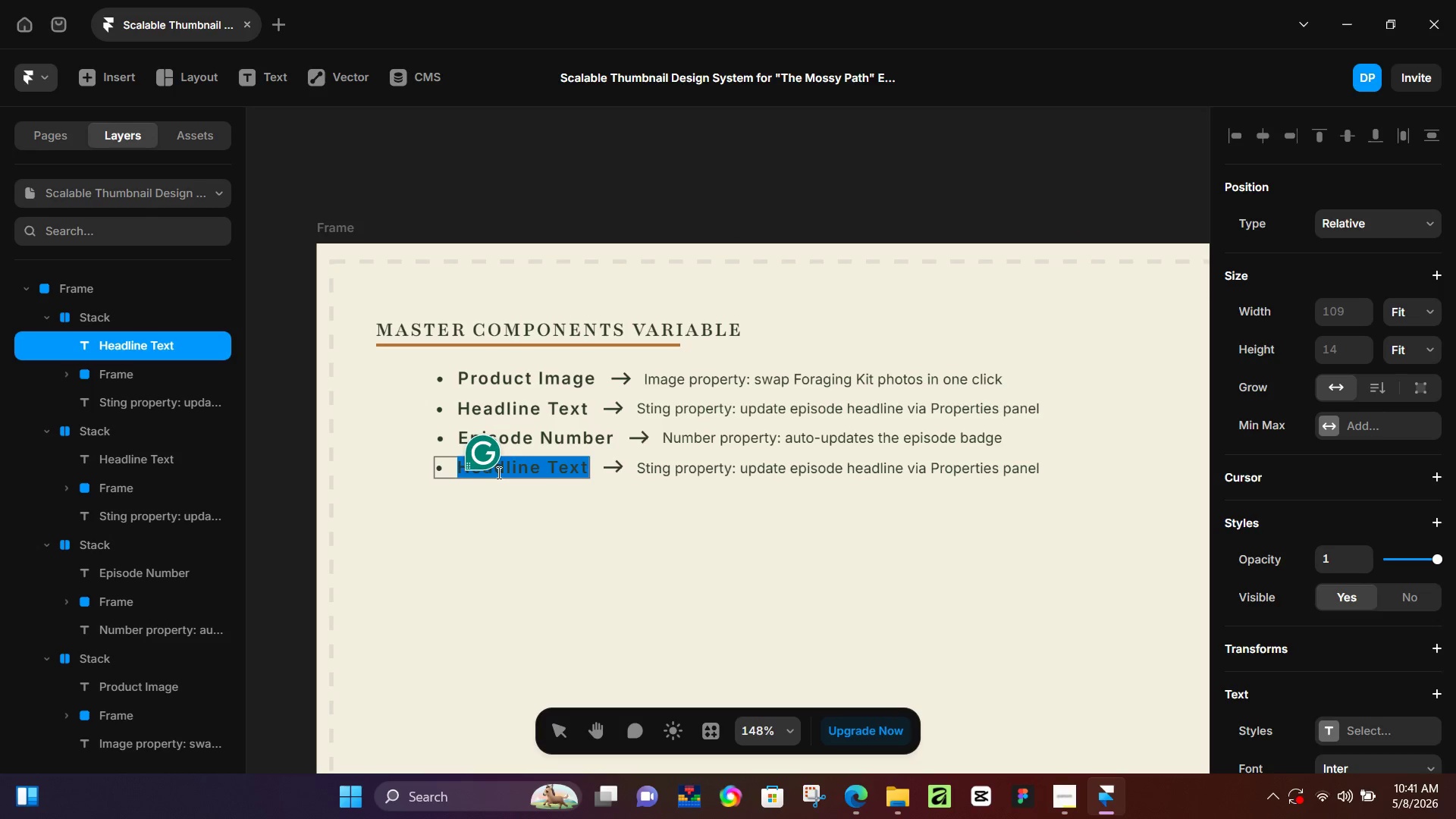 
type(d)
key(Backspace)
type(Lay )
key(Backspace)
type(ou )
key(Backspace)
type(t )
 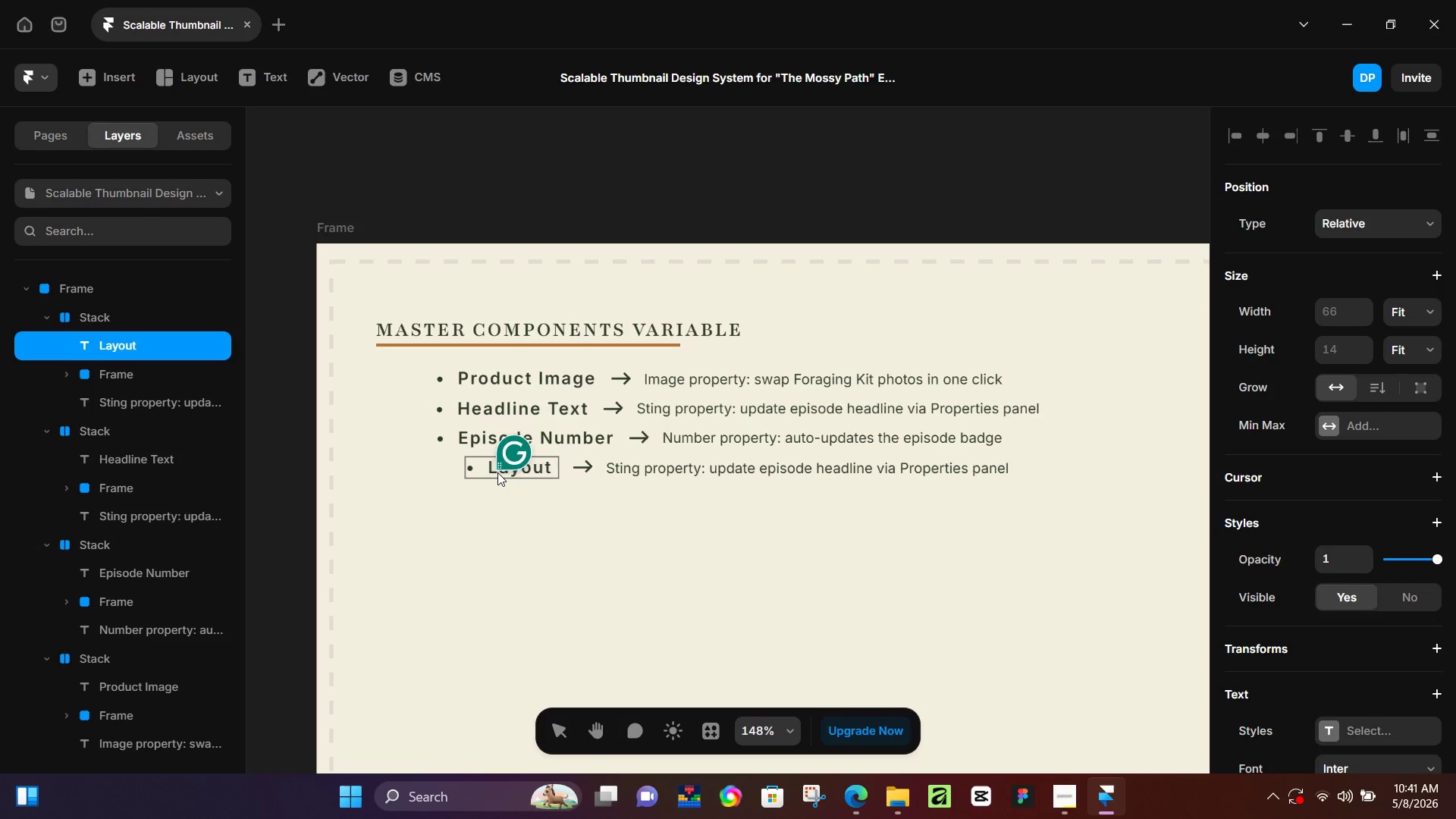 
type(Variant)
 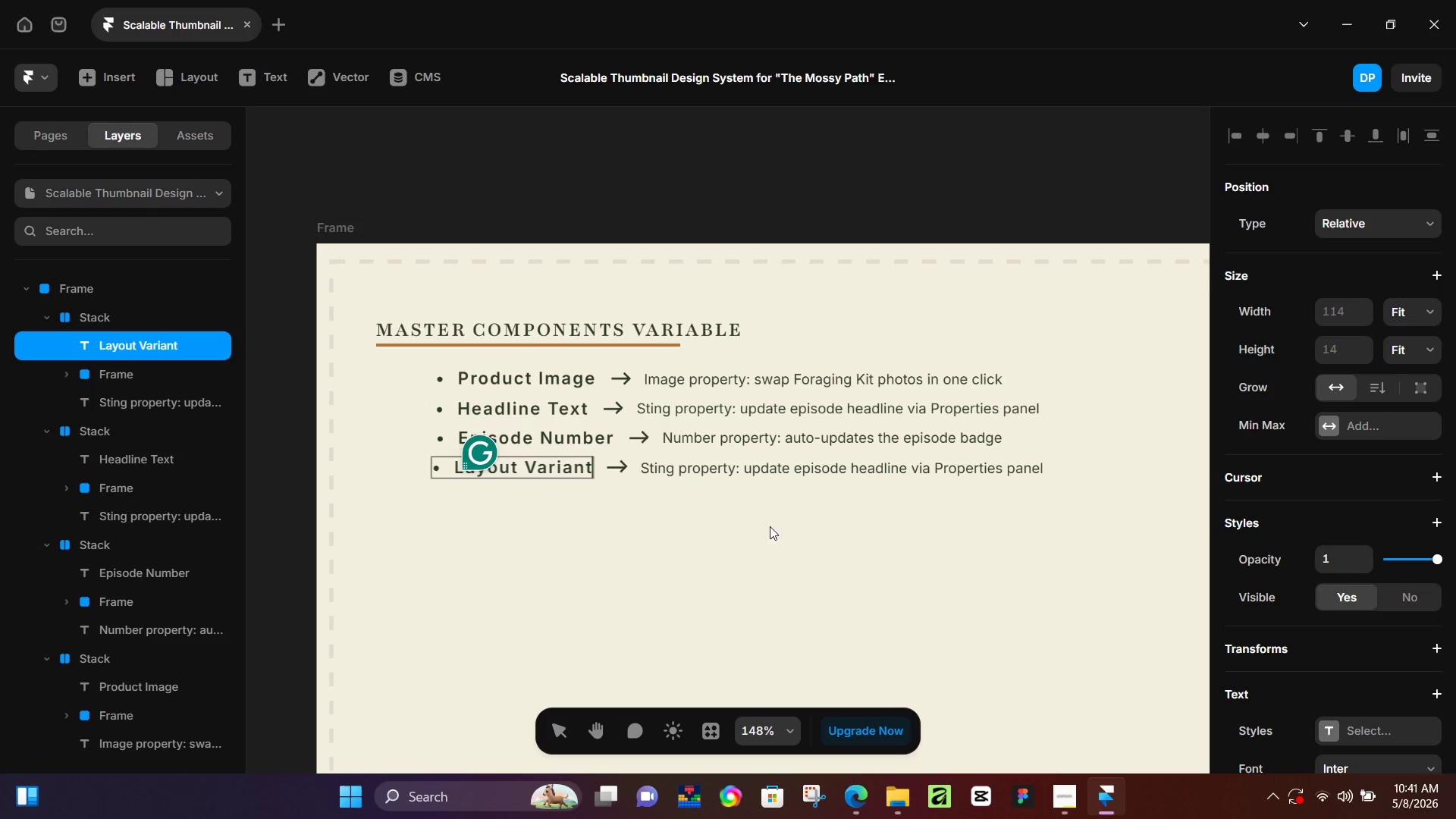 
left_click([767, 469])
 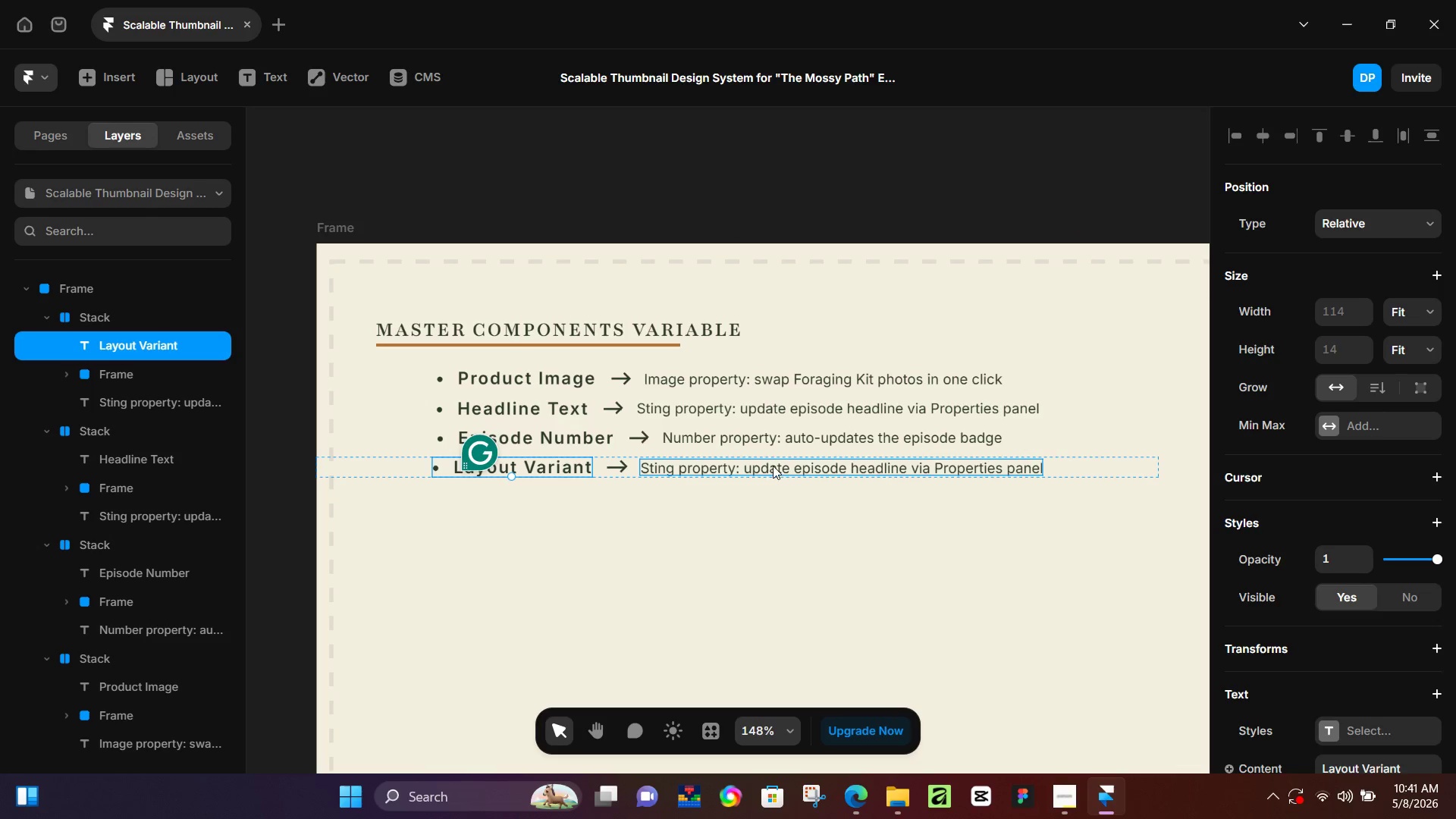 
double_click([773, 466])
 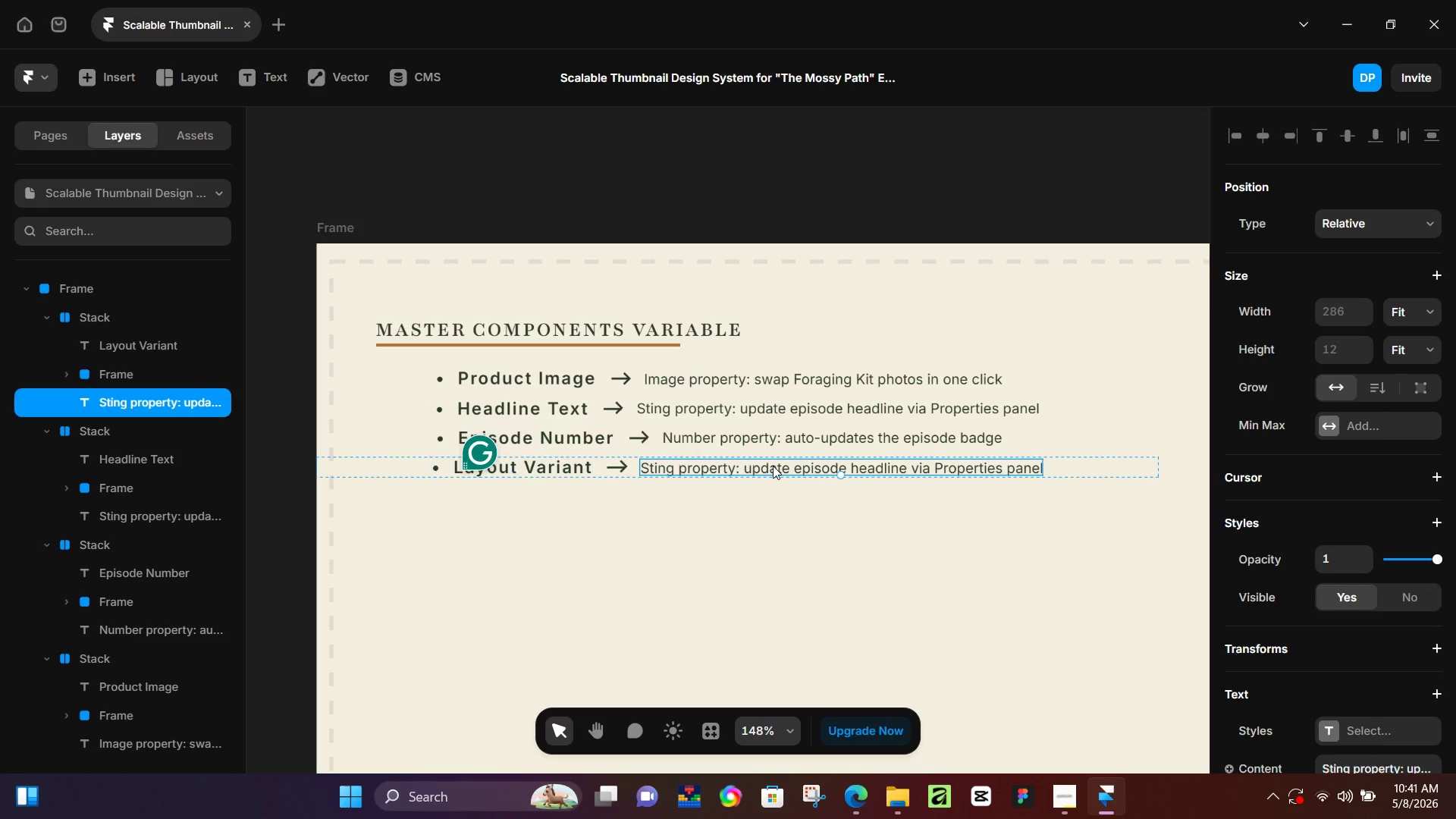 
triple_click([773, 466])
 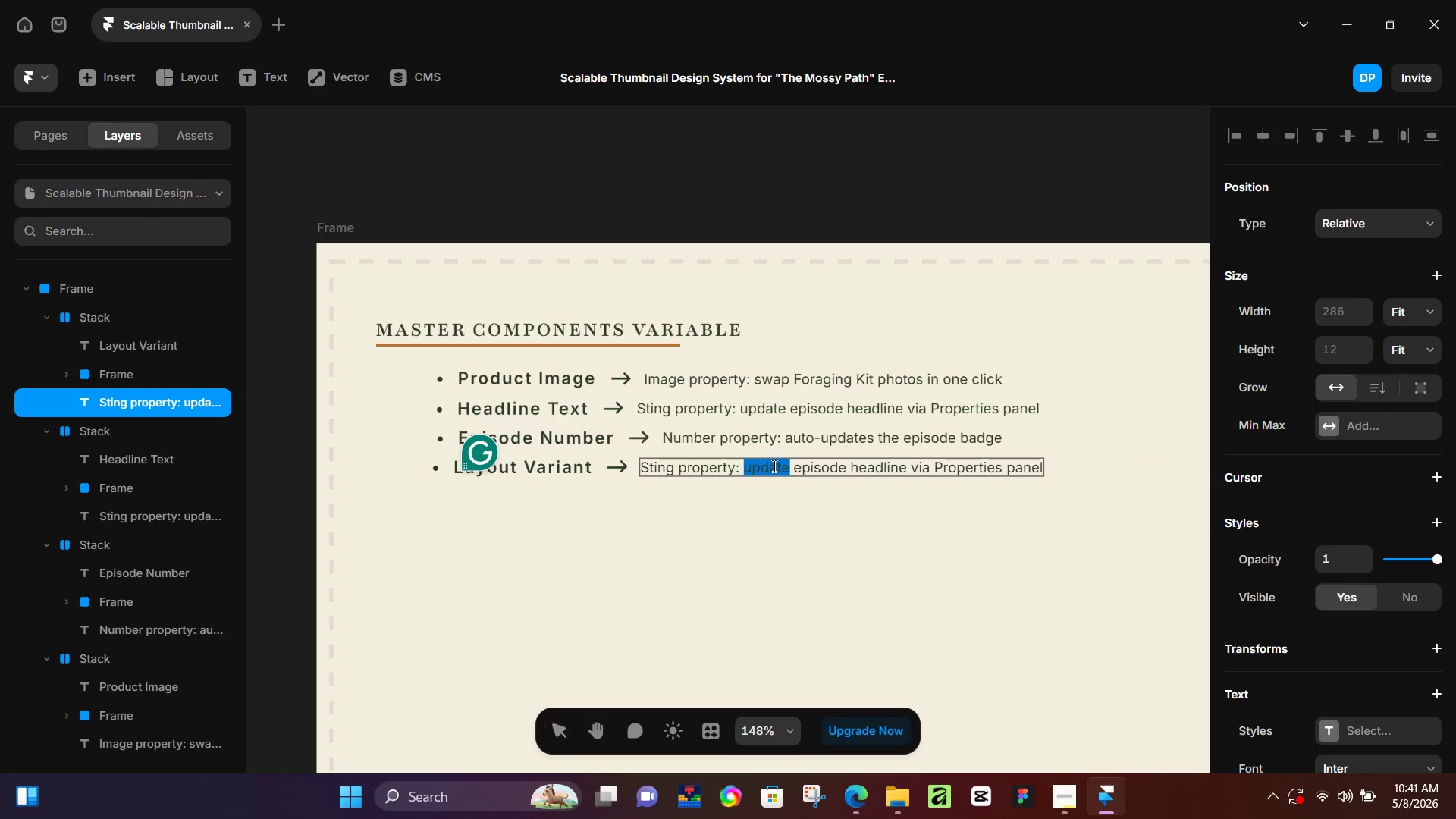 
key(Control+ControlLeft)
 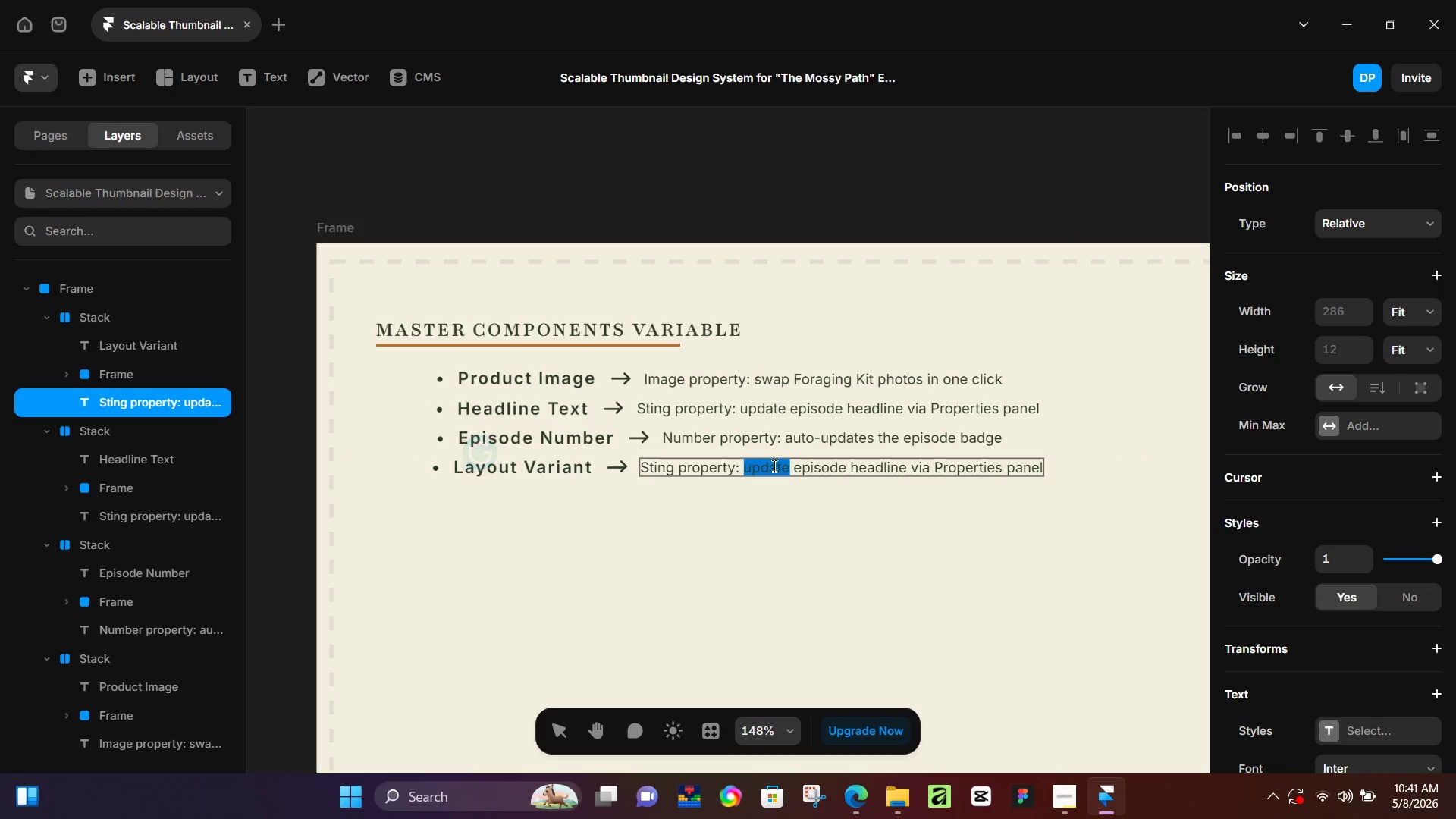 
wait(13.33)
 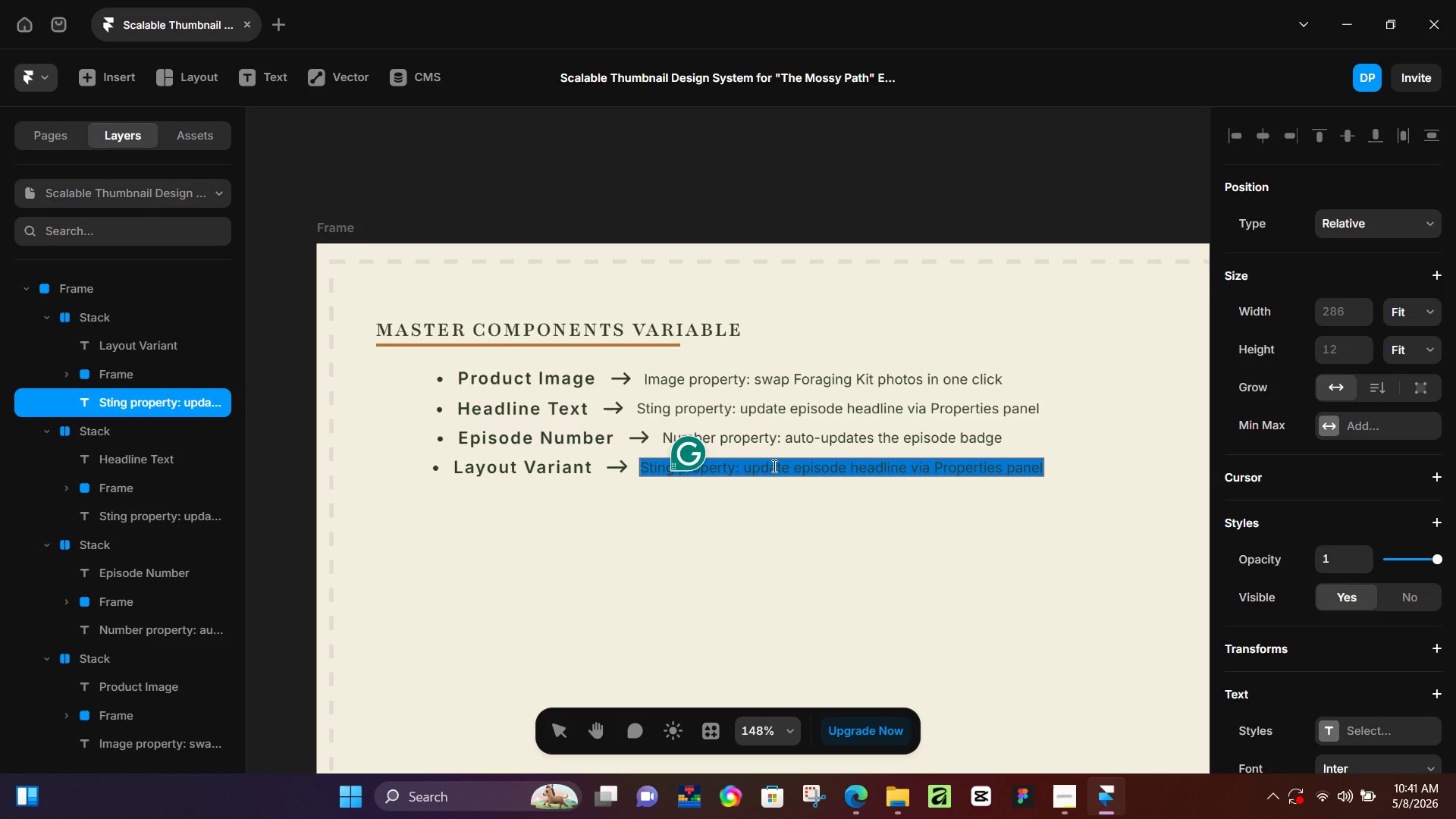 
hold_key(key=CapsLock, duration=0.45)
 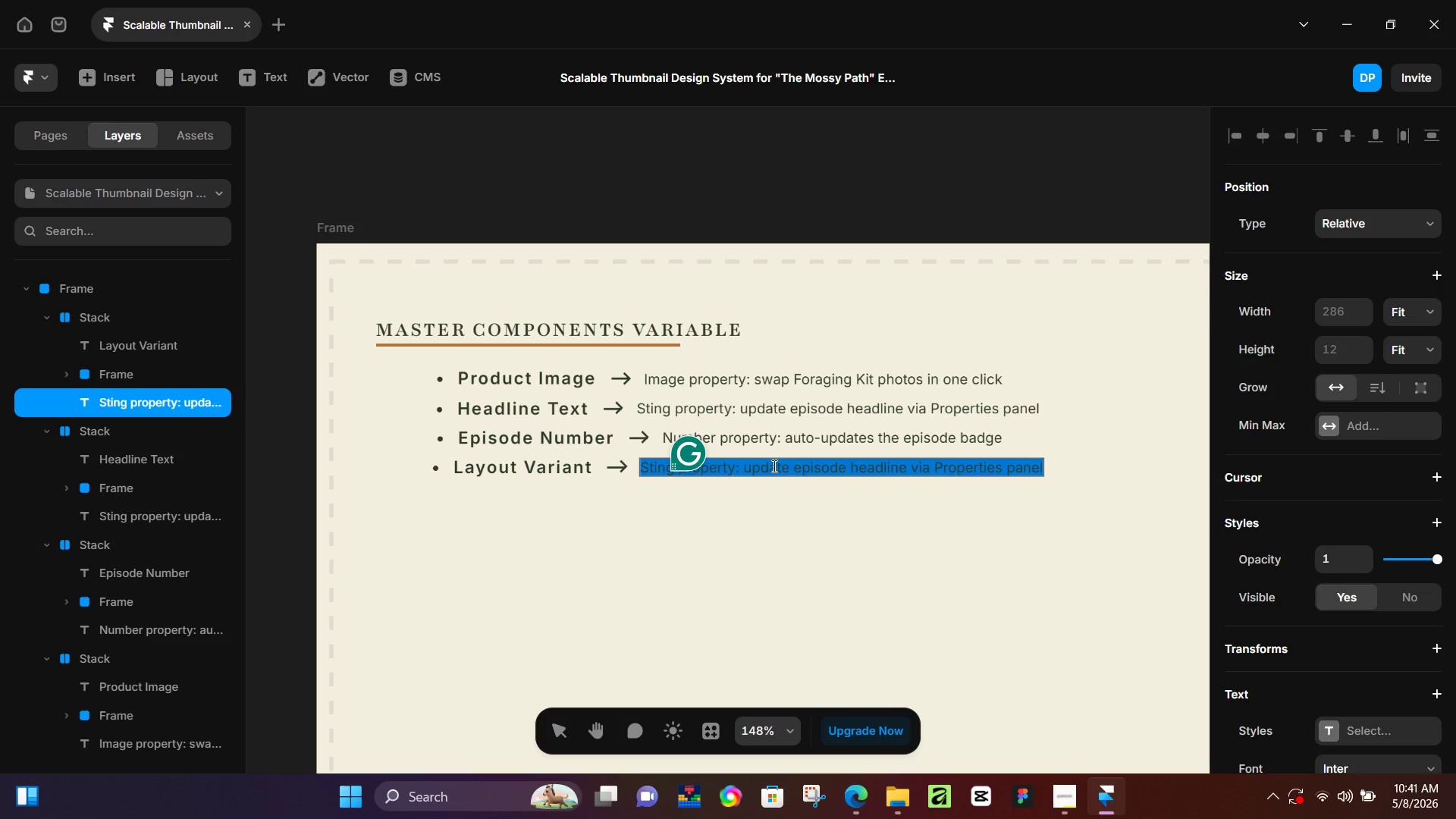 
type(Enum: (Split)
 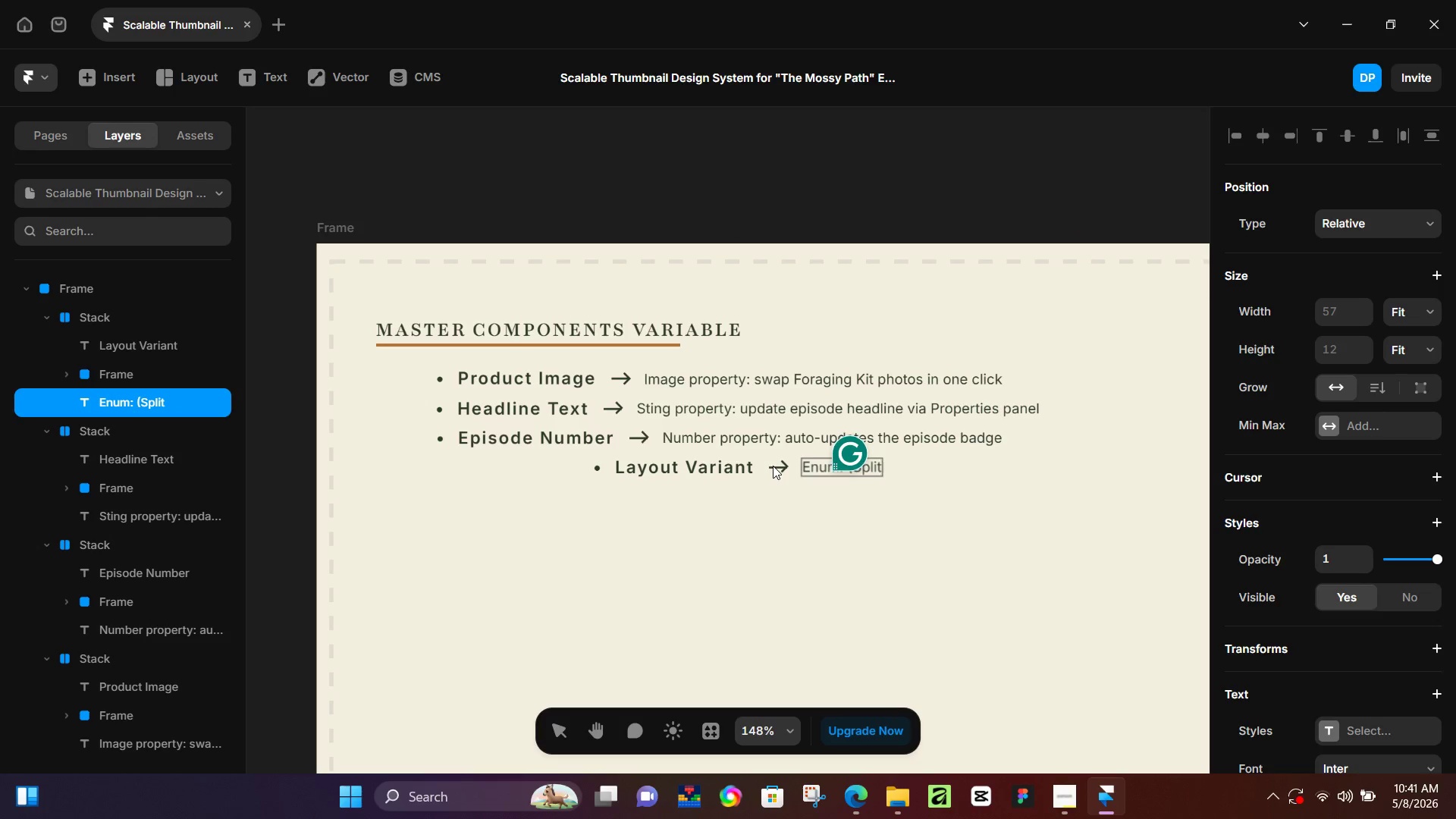 
type(.)
key(Backspace)
type(/Ed)
 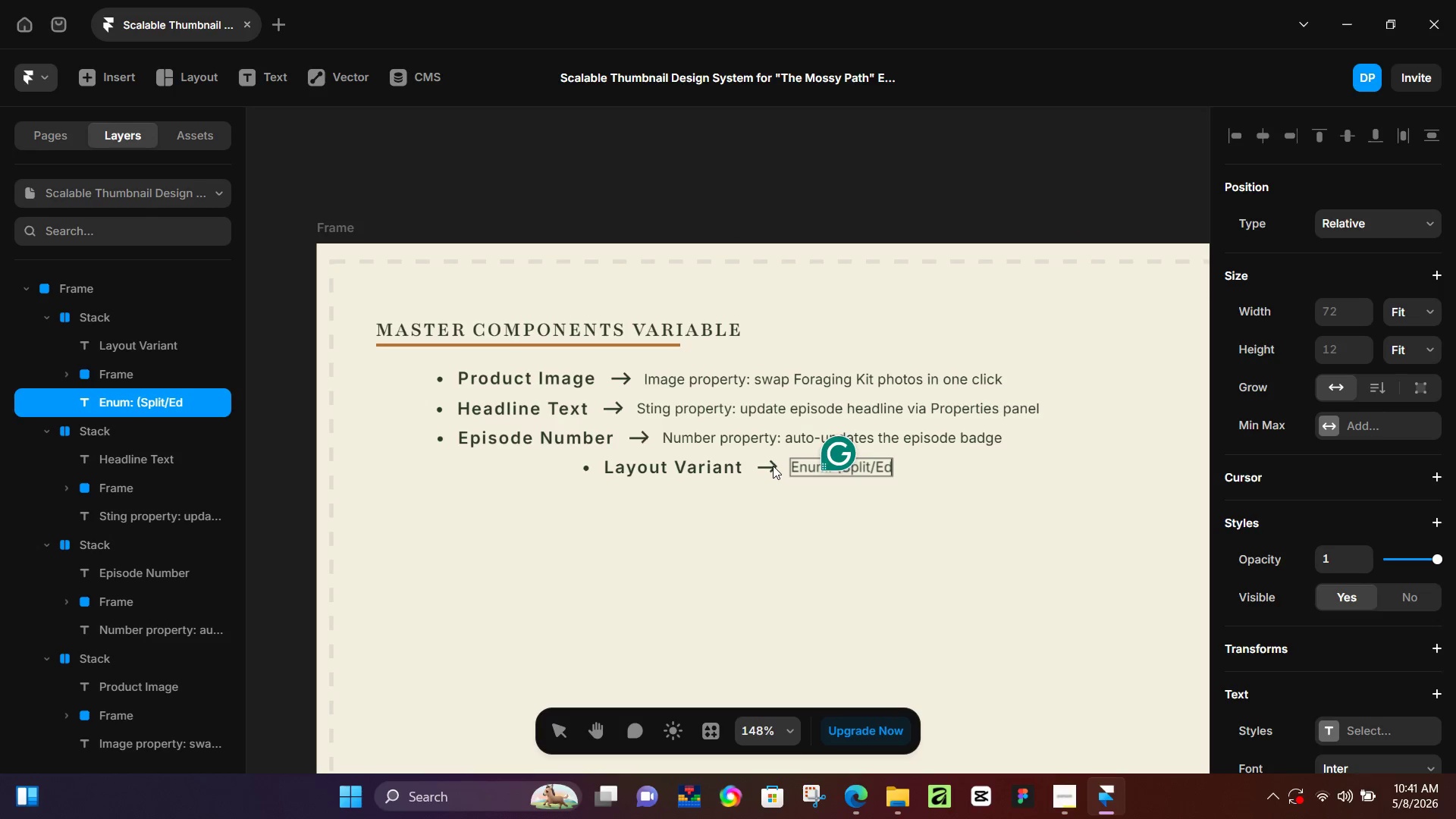 
type(itorial/Warm)
 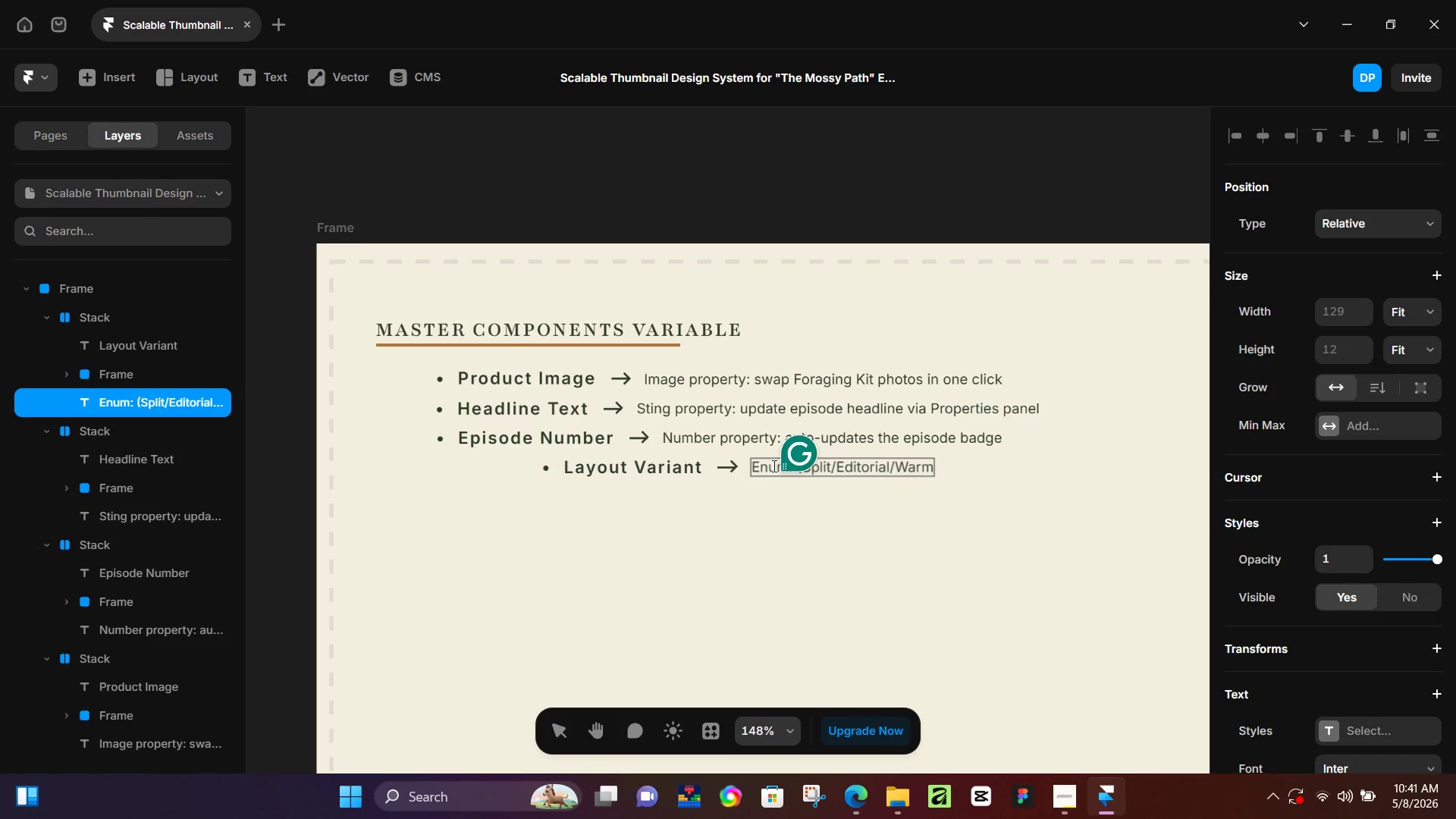 
key(Shift+0)
 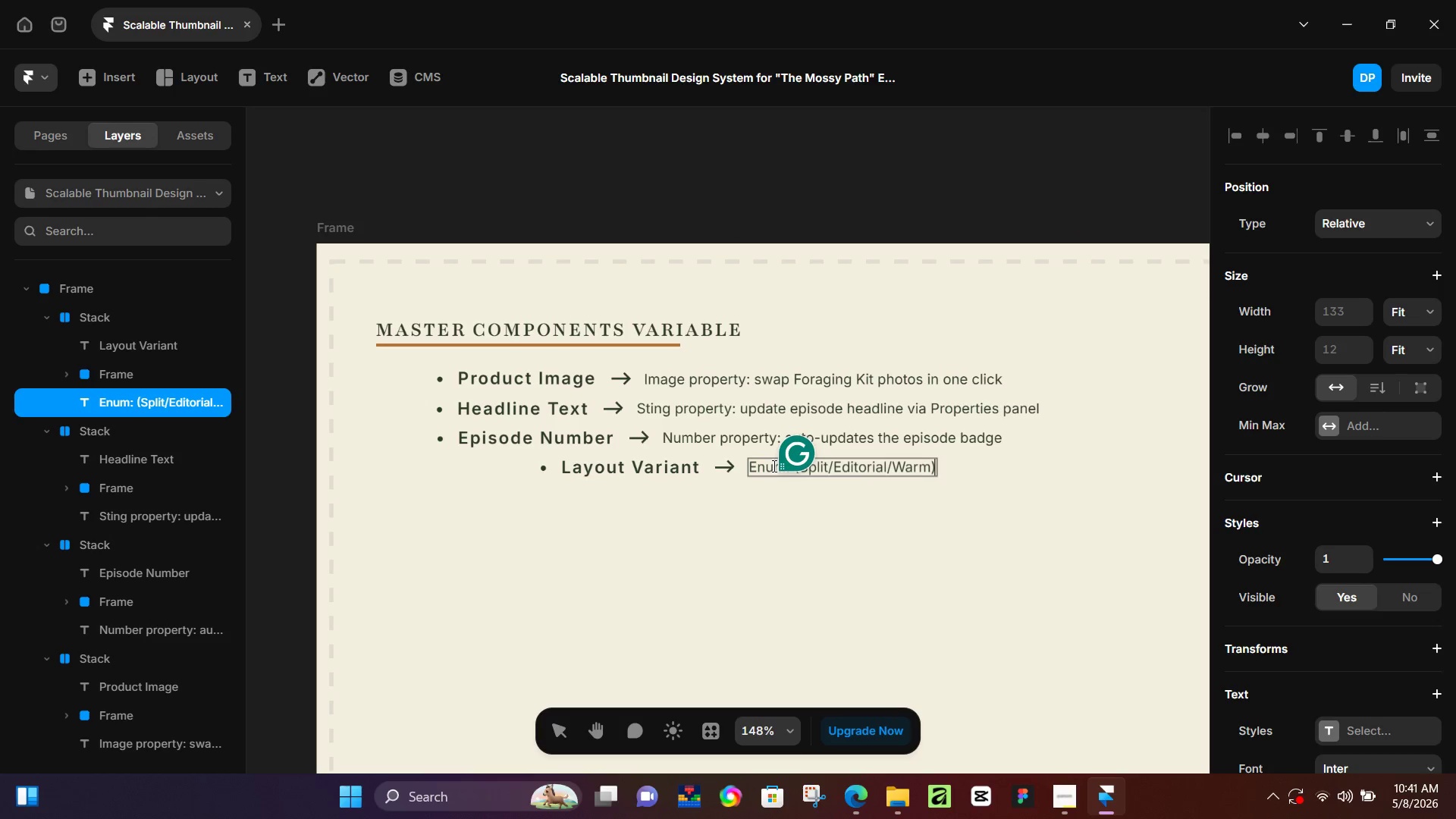 
key(Shift+Semicolon)
 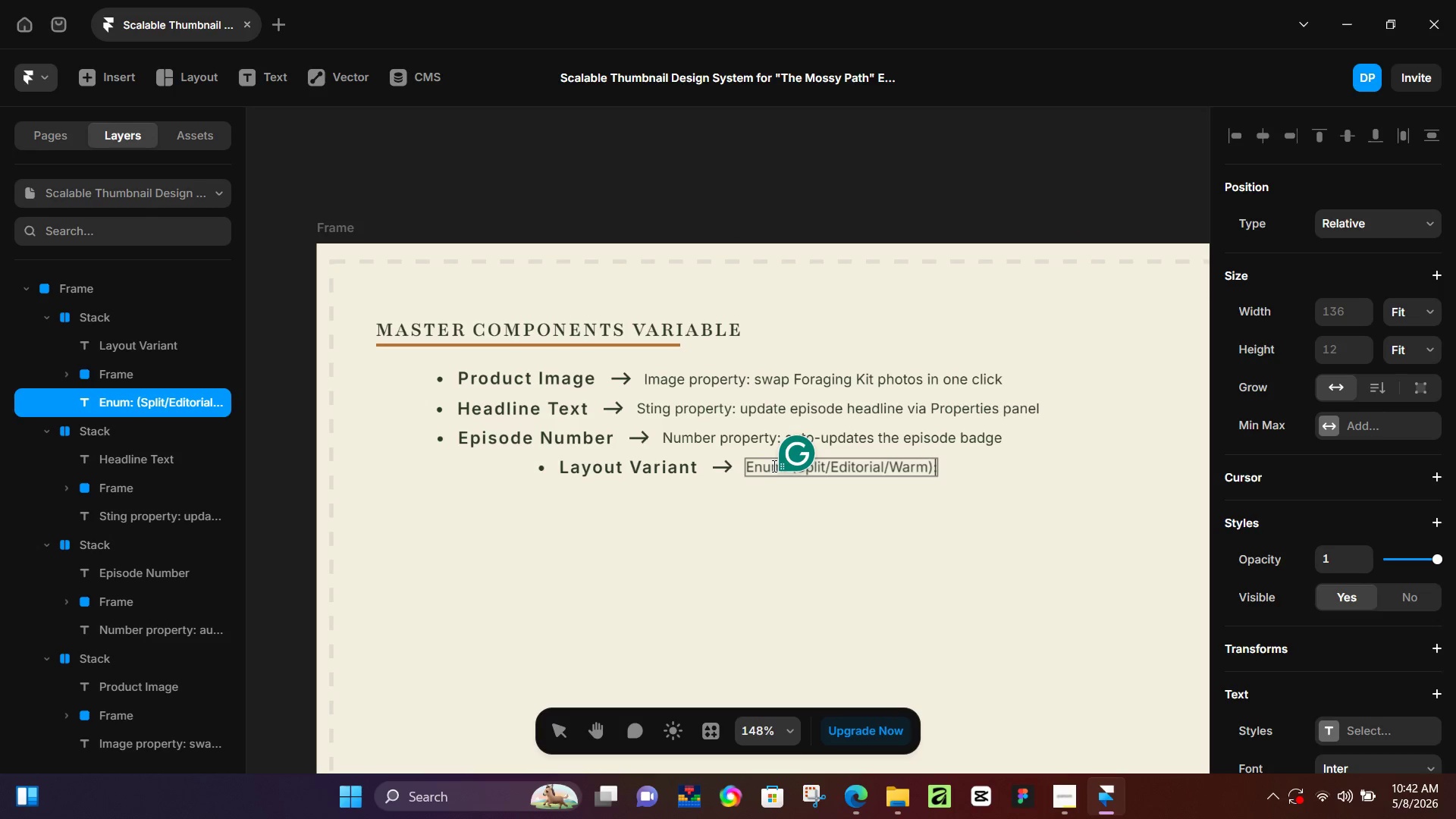 
key(Space)
 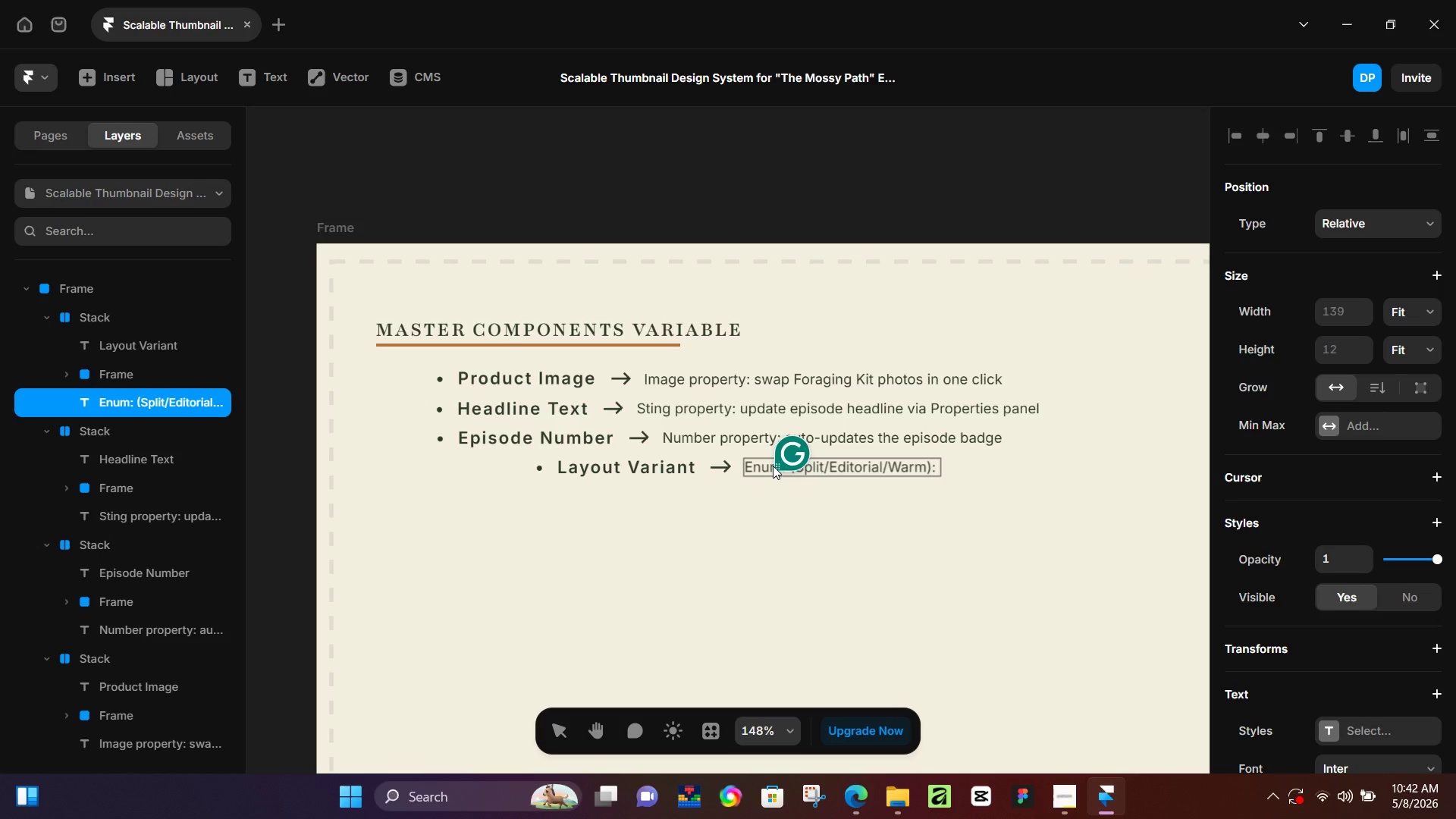 
wait(6.44)
 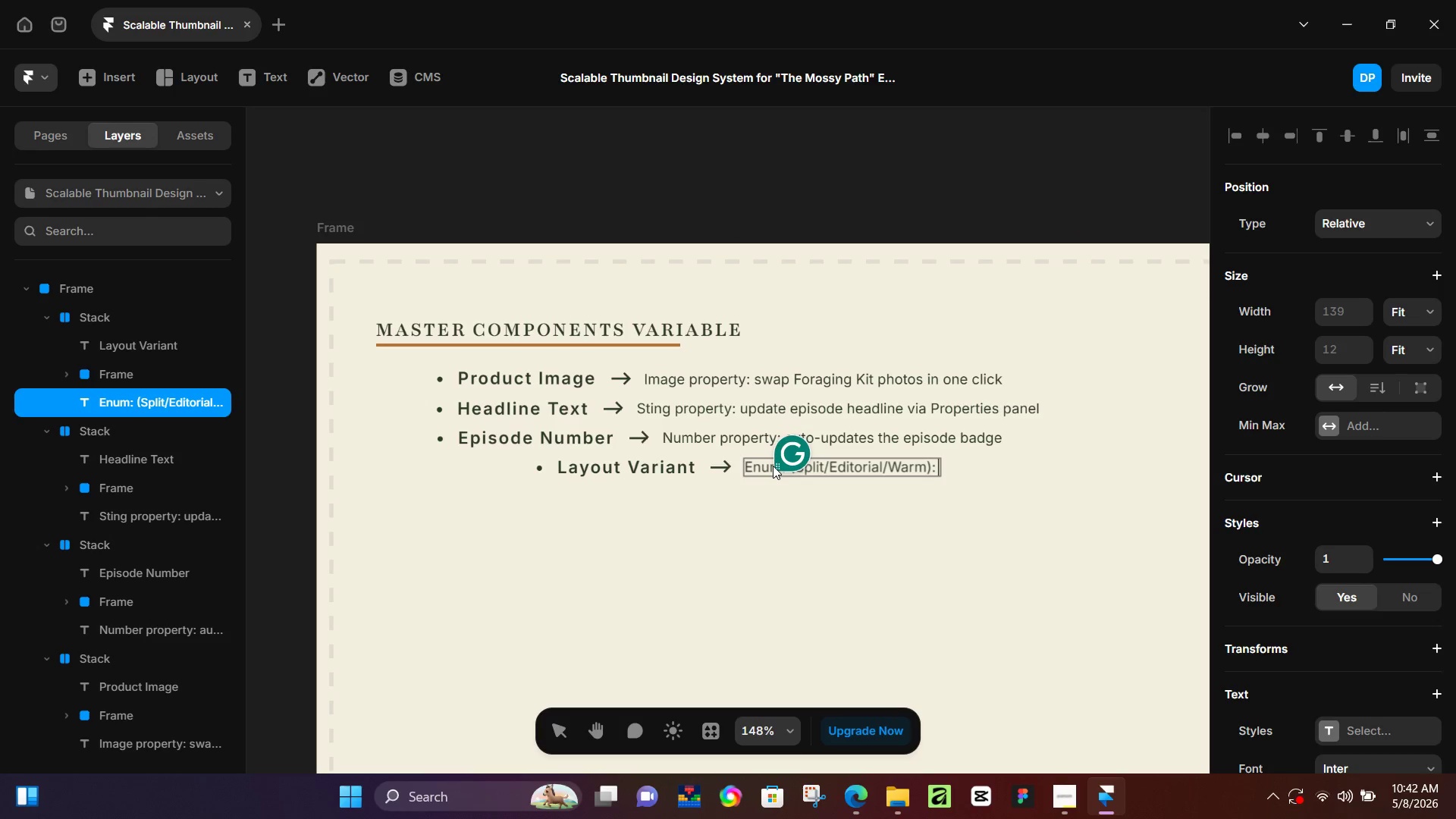 
type(toggles between the 3 Layouts)
 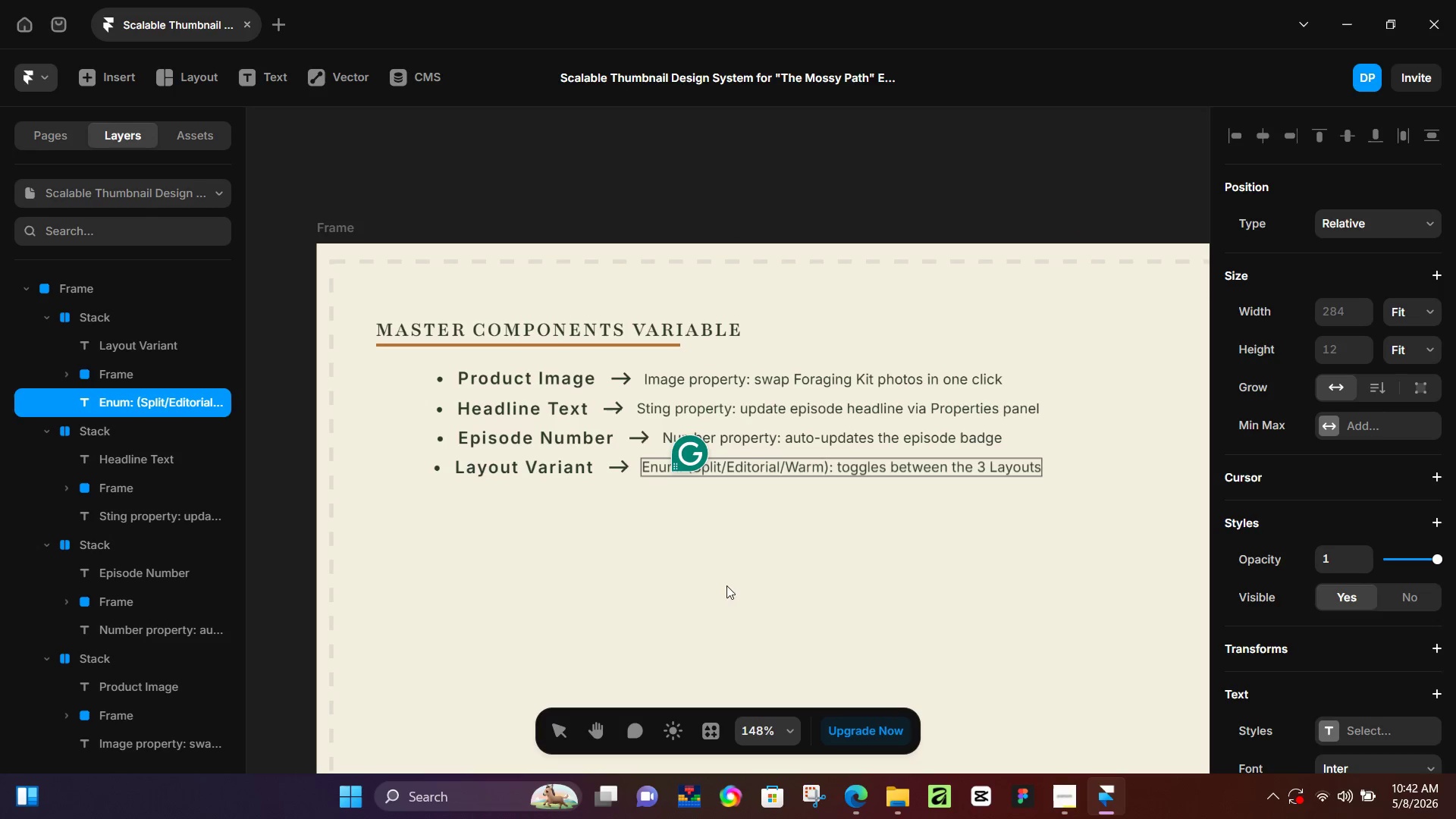 
left_click([987, 567])
 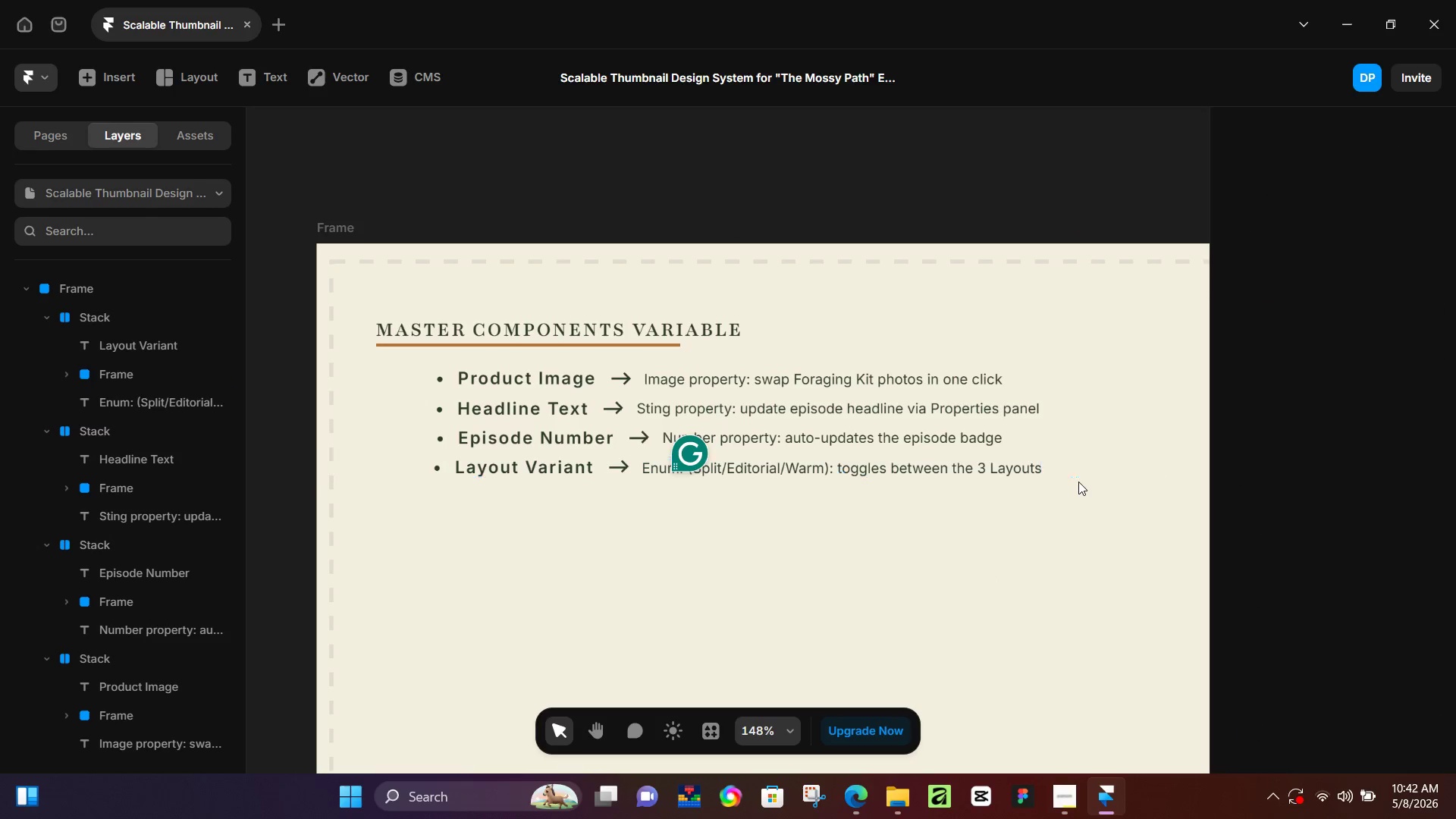 
double_click([1093, 468])
 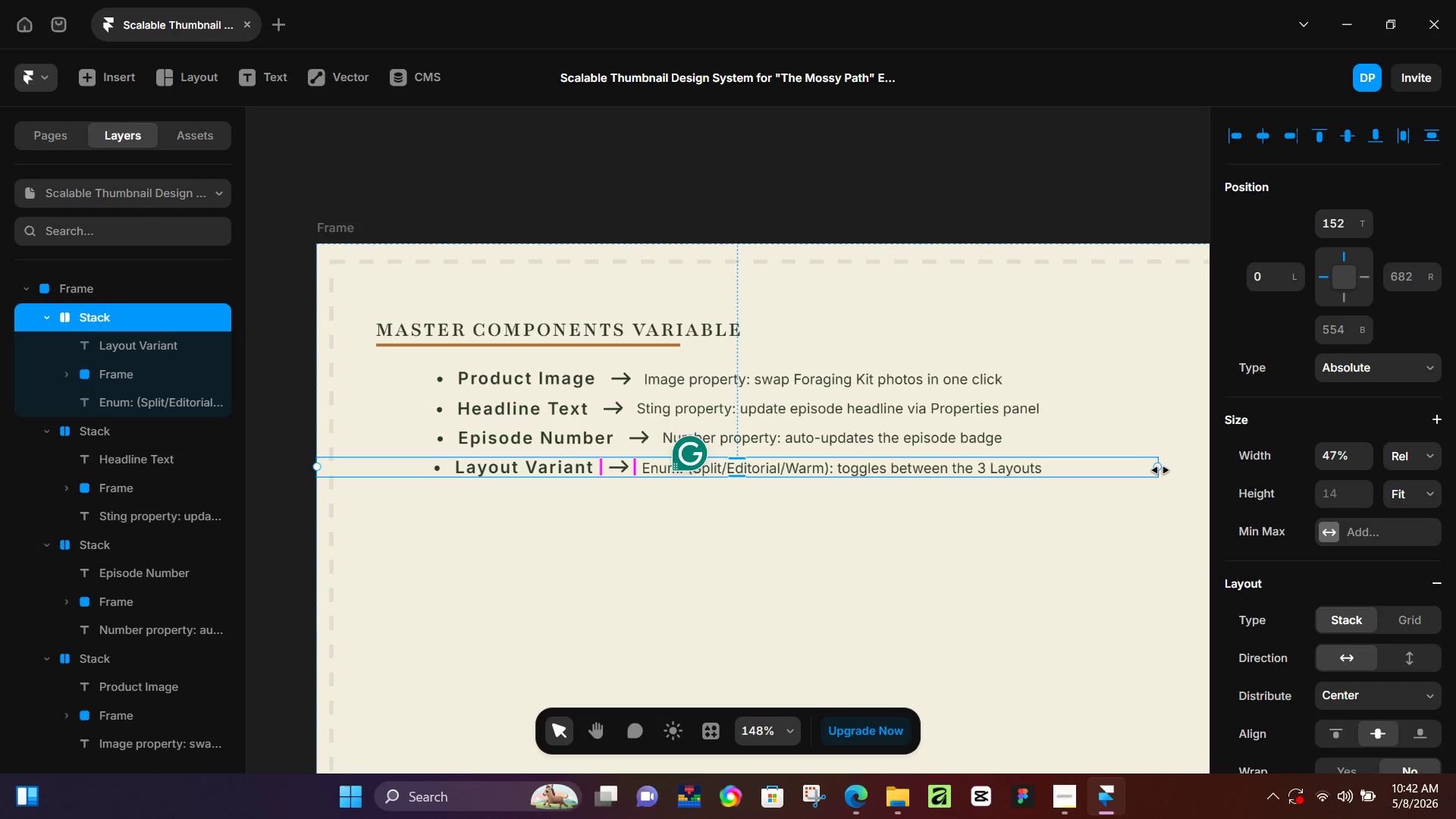 
left_click_drag(start_coordinate=[1159, 471], to_coordinate=[1165, 469])
 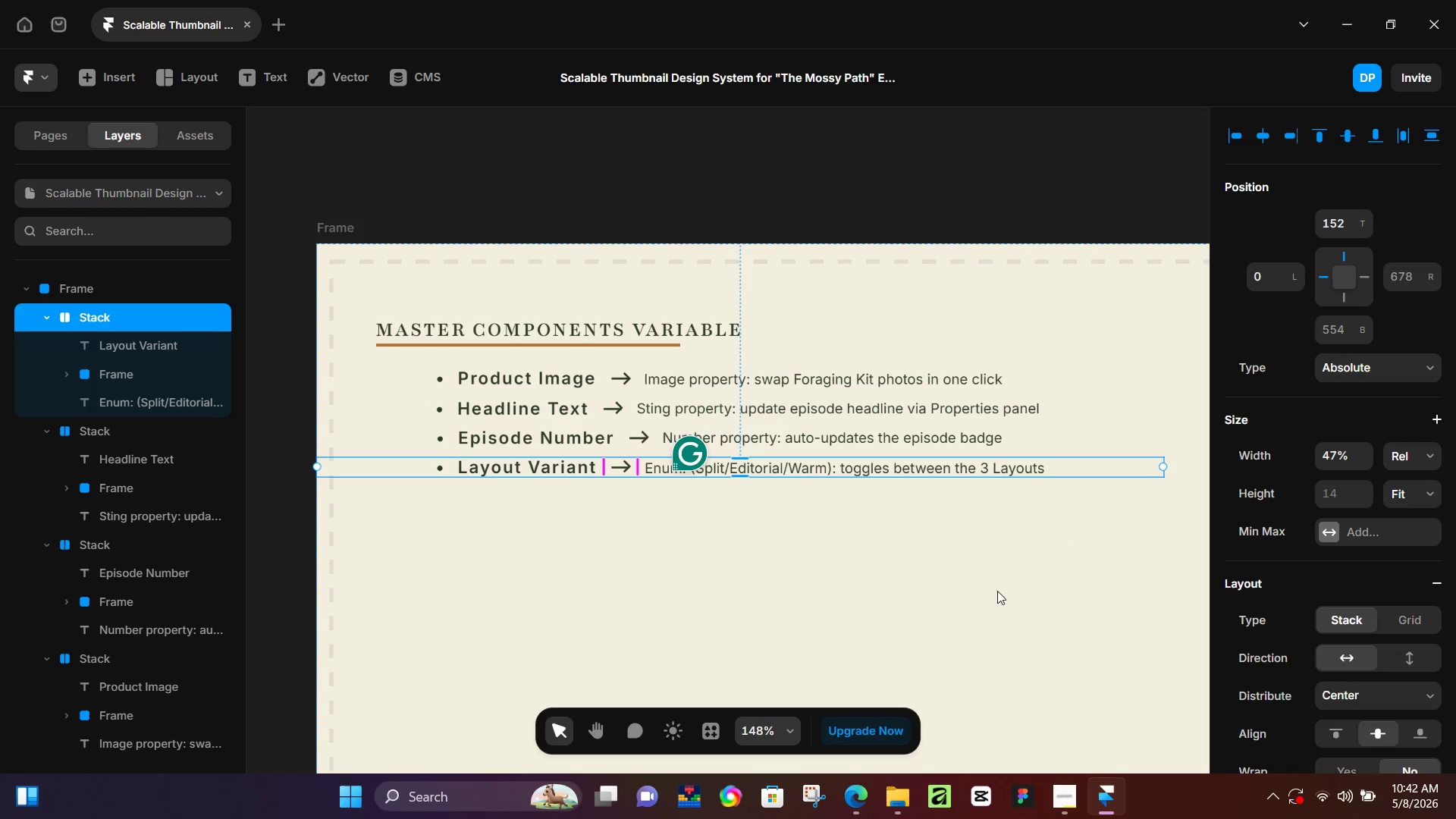 
left_click([997, 591])
 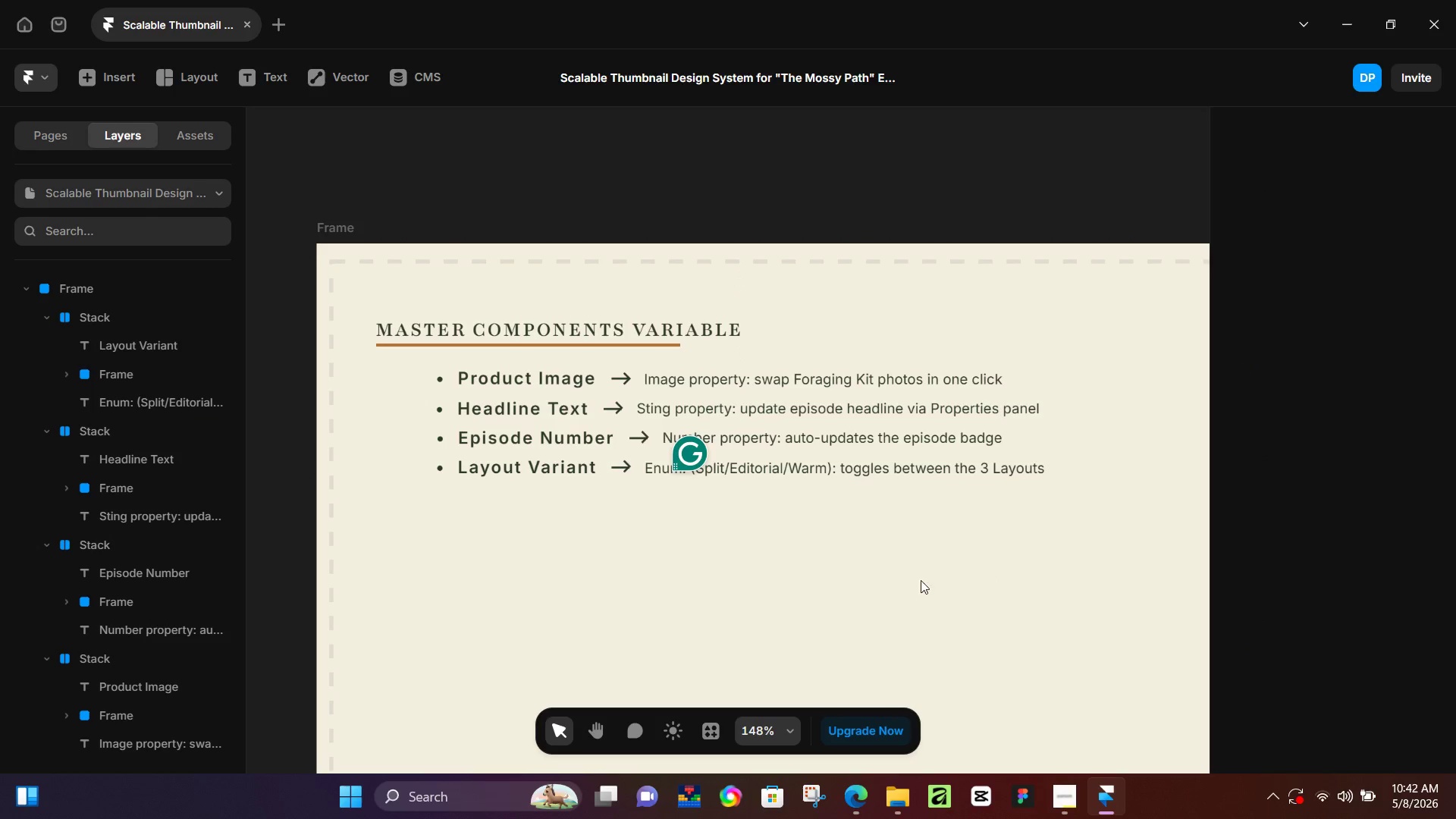 
hold_key(key=ControlLeft, duration=0.47)
 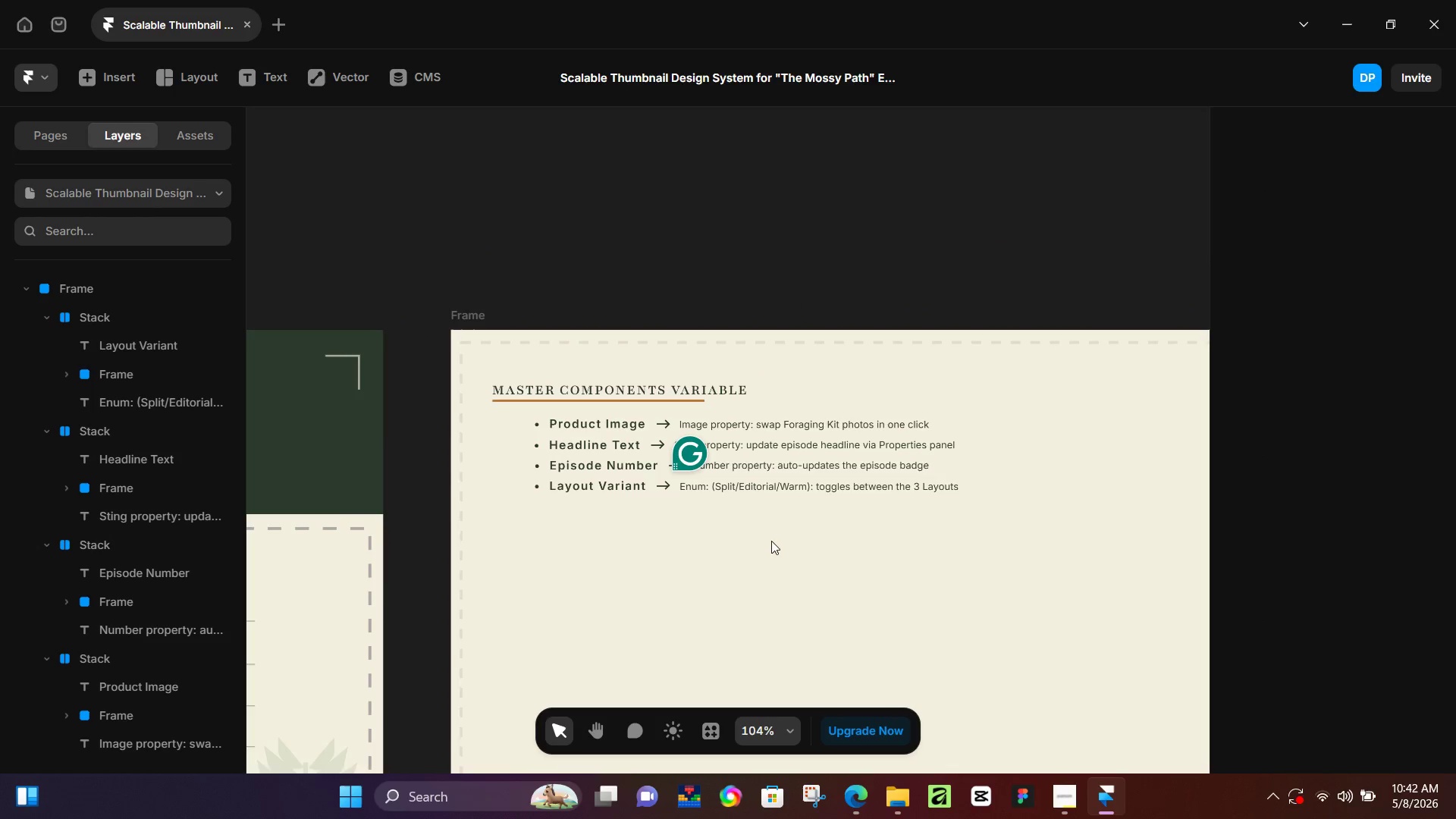 
left_click([774, 541])
 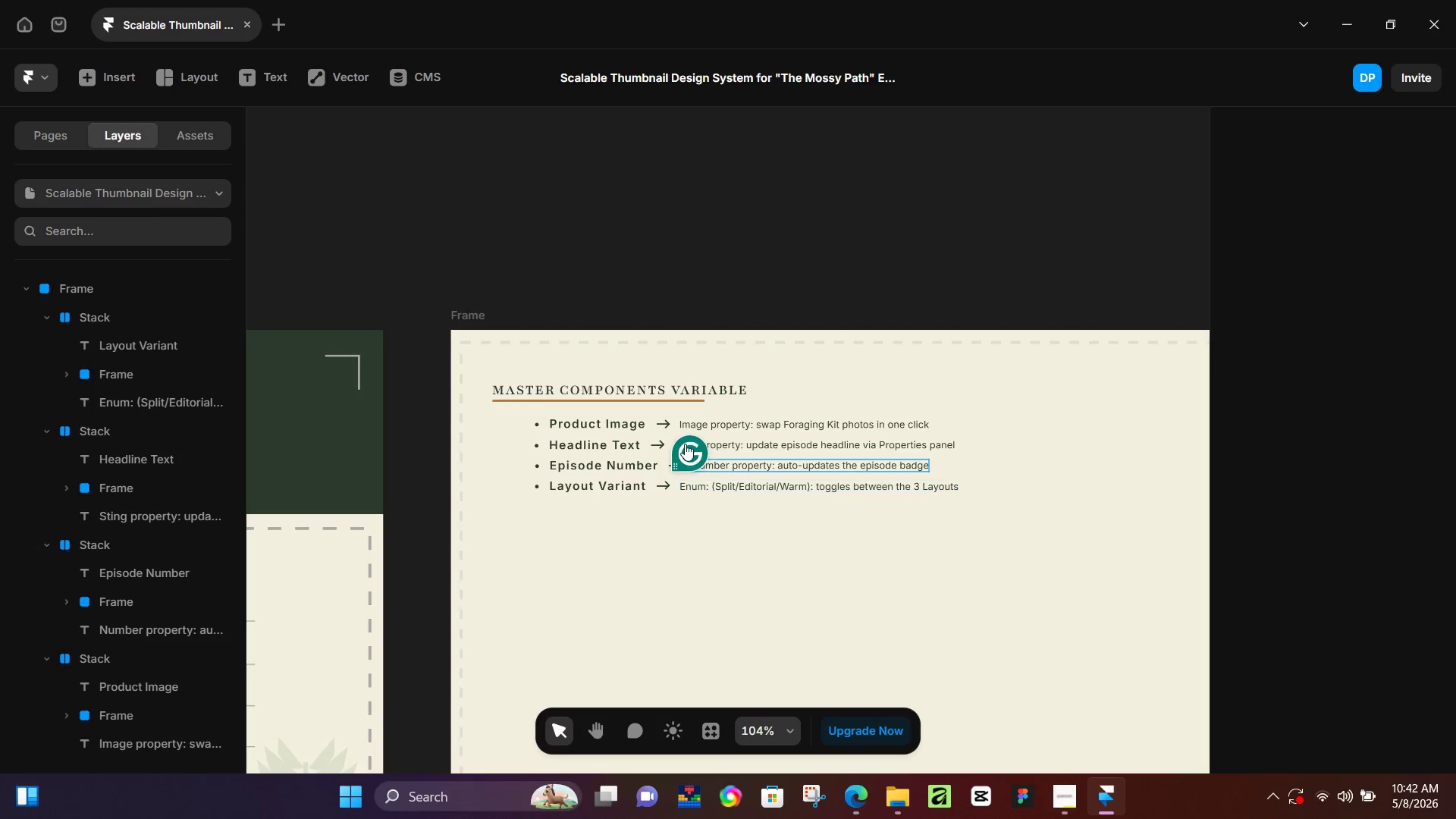 
left_click_drag(start_coordinate=[685, 447], to_coordinate=[1352, 580])
 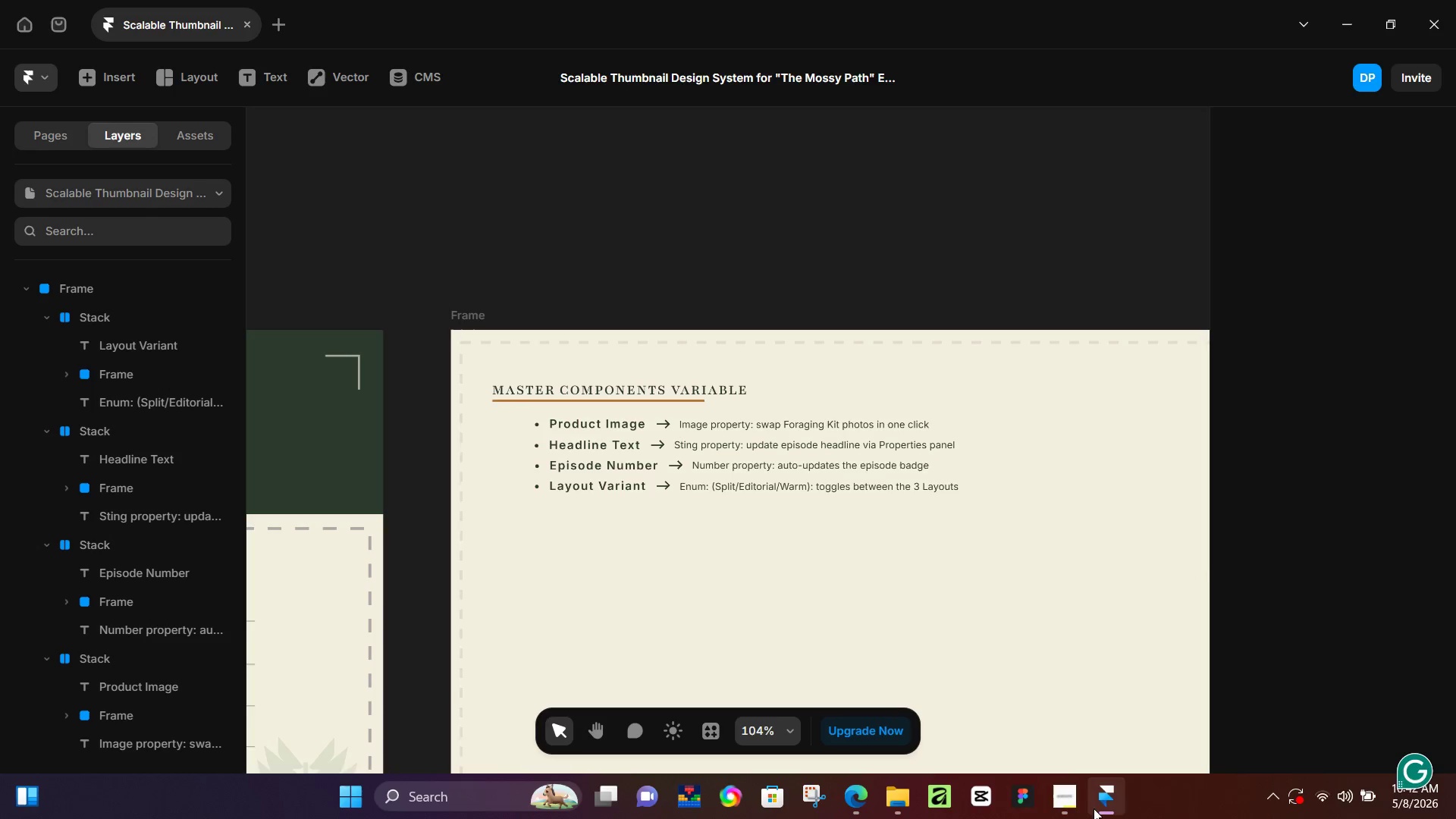 
scroll: coordinate [777, 534], scroll_direction: down, amount: 6.0
 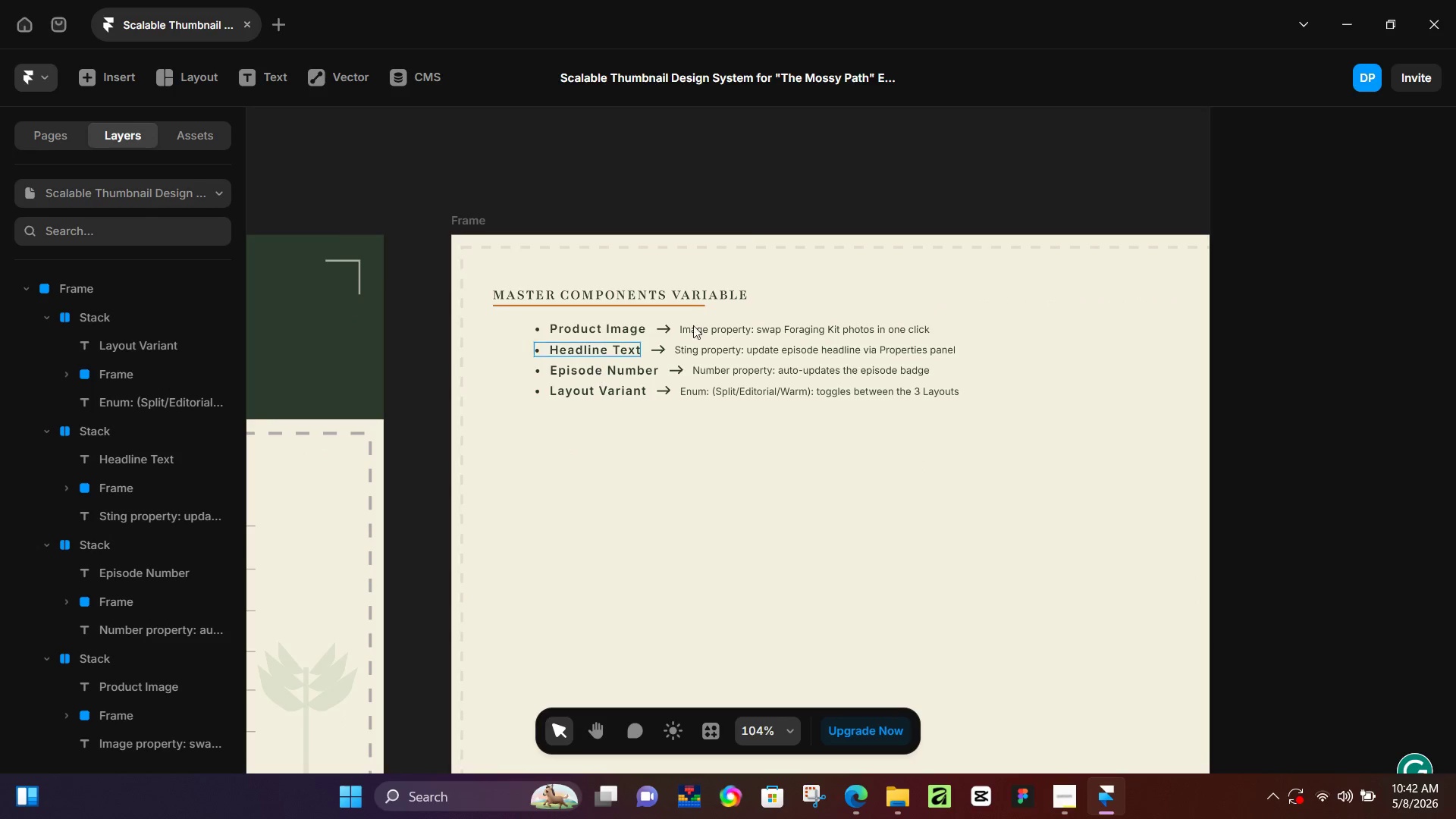 
left_click([723, 298])
 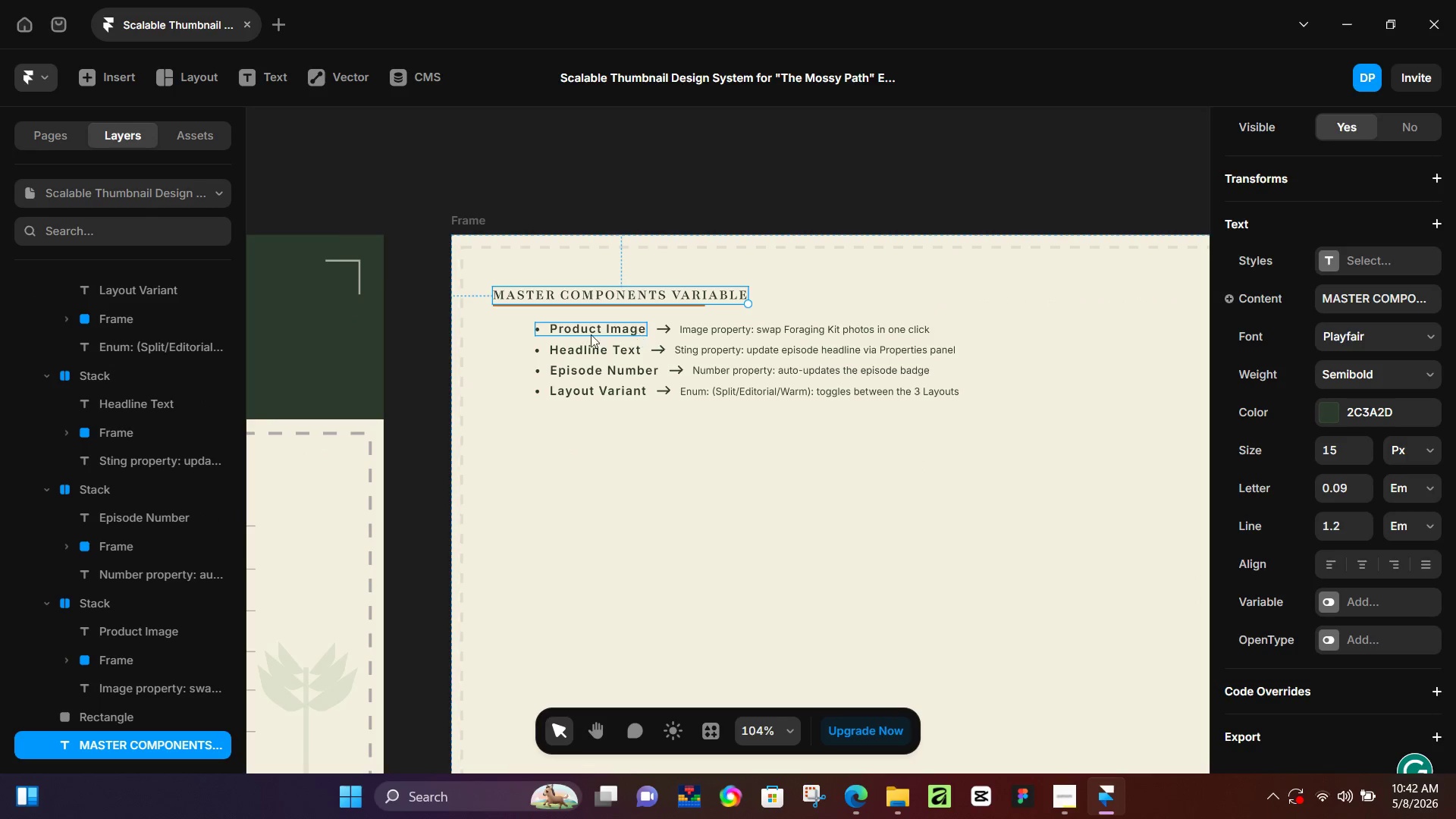 
hold_key(key=ShiftLeft, duration=1.5)
left_click([510, 328])
 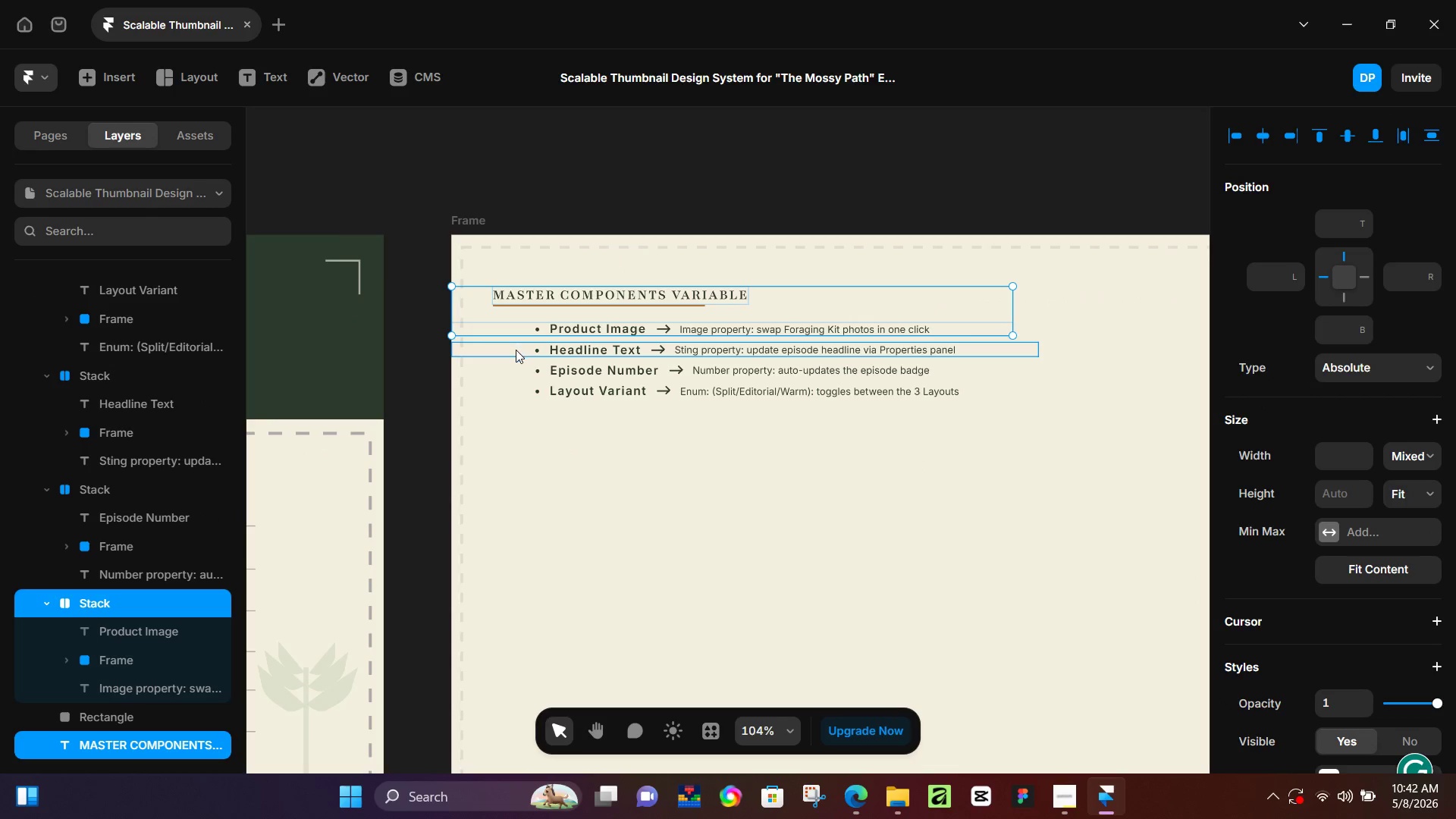 
left_click([516, 350])
 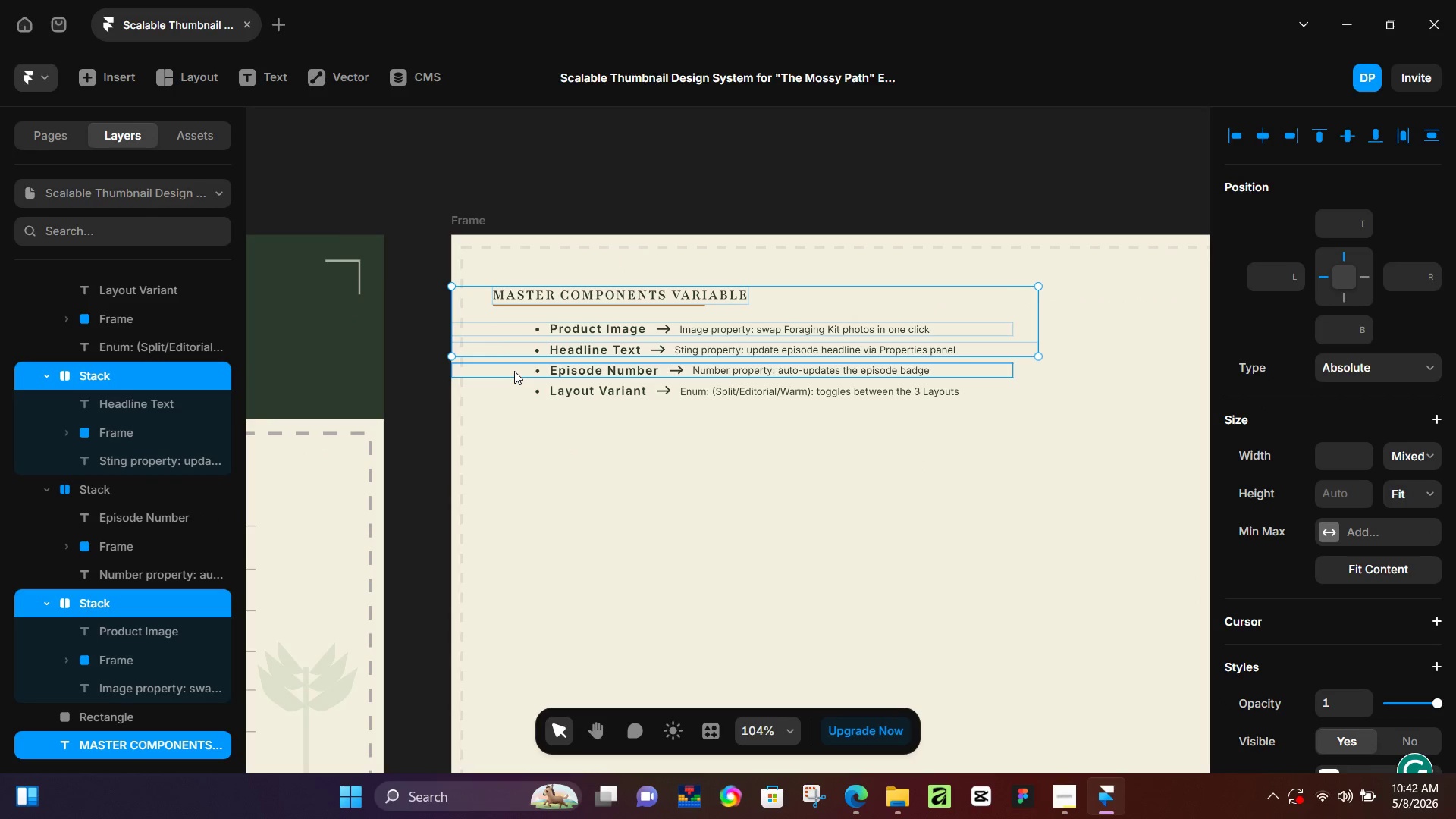 
hold_key(key=ShiftLeft, duration=1.01)
left_click([514, 371])
 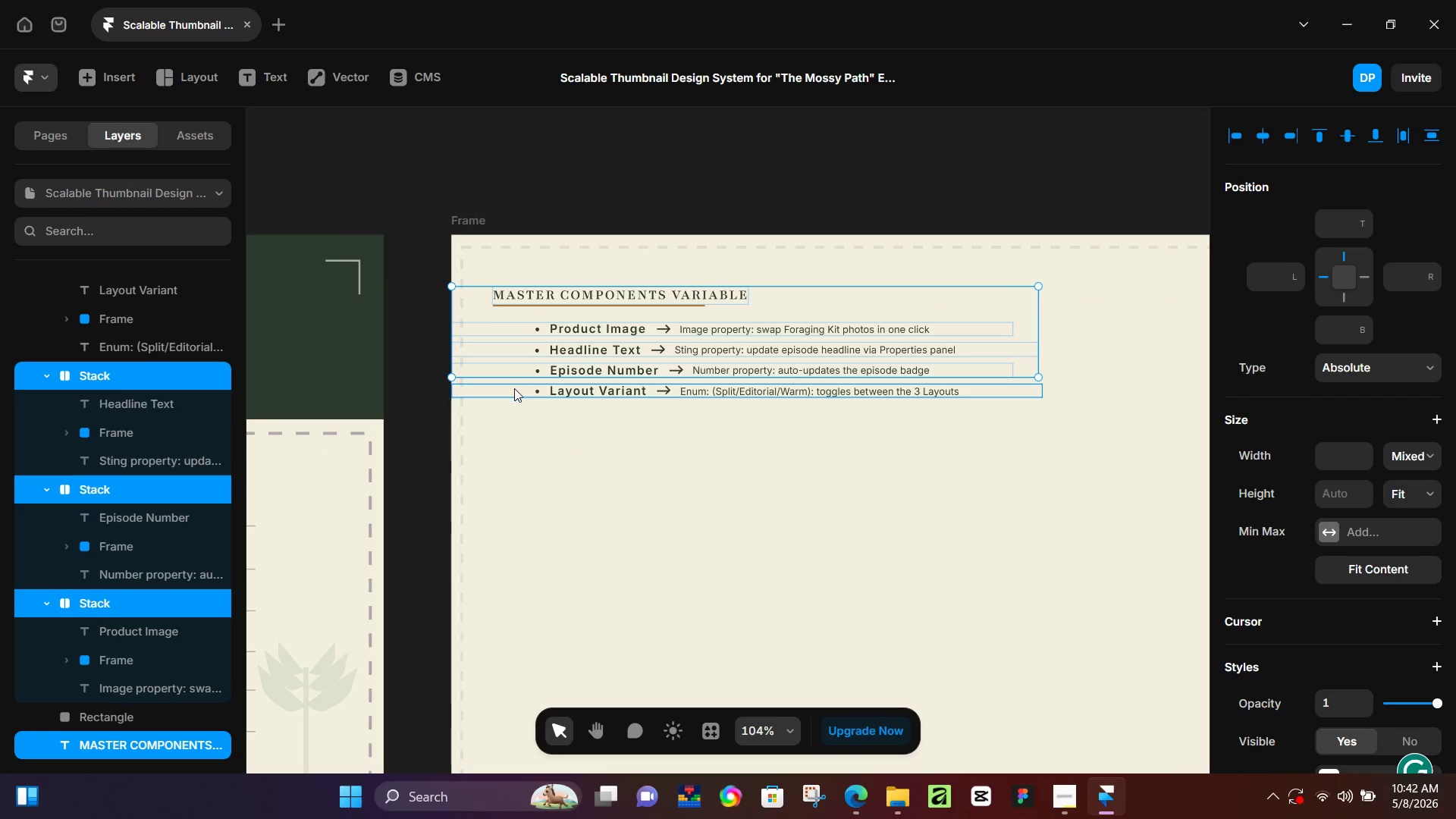 
left_click([514, 388])
 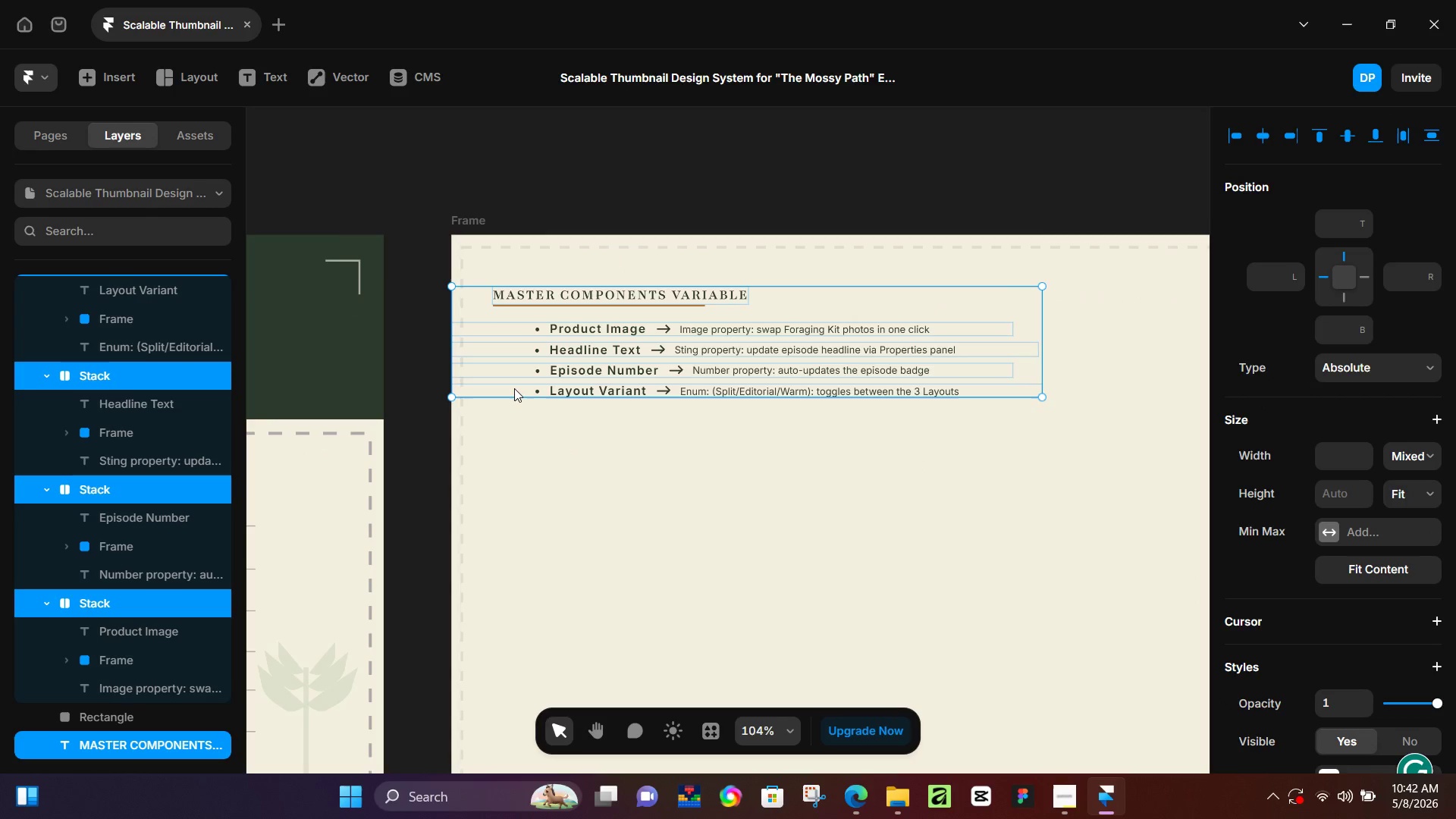 
key(Alt+Control+NumpadEnter)
 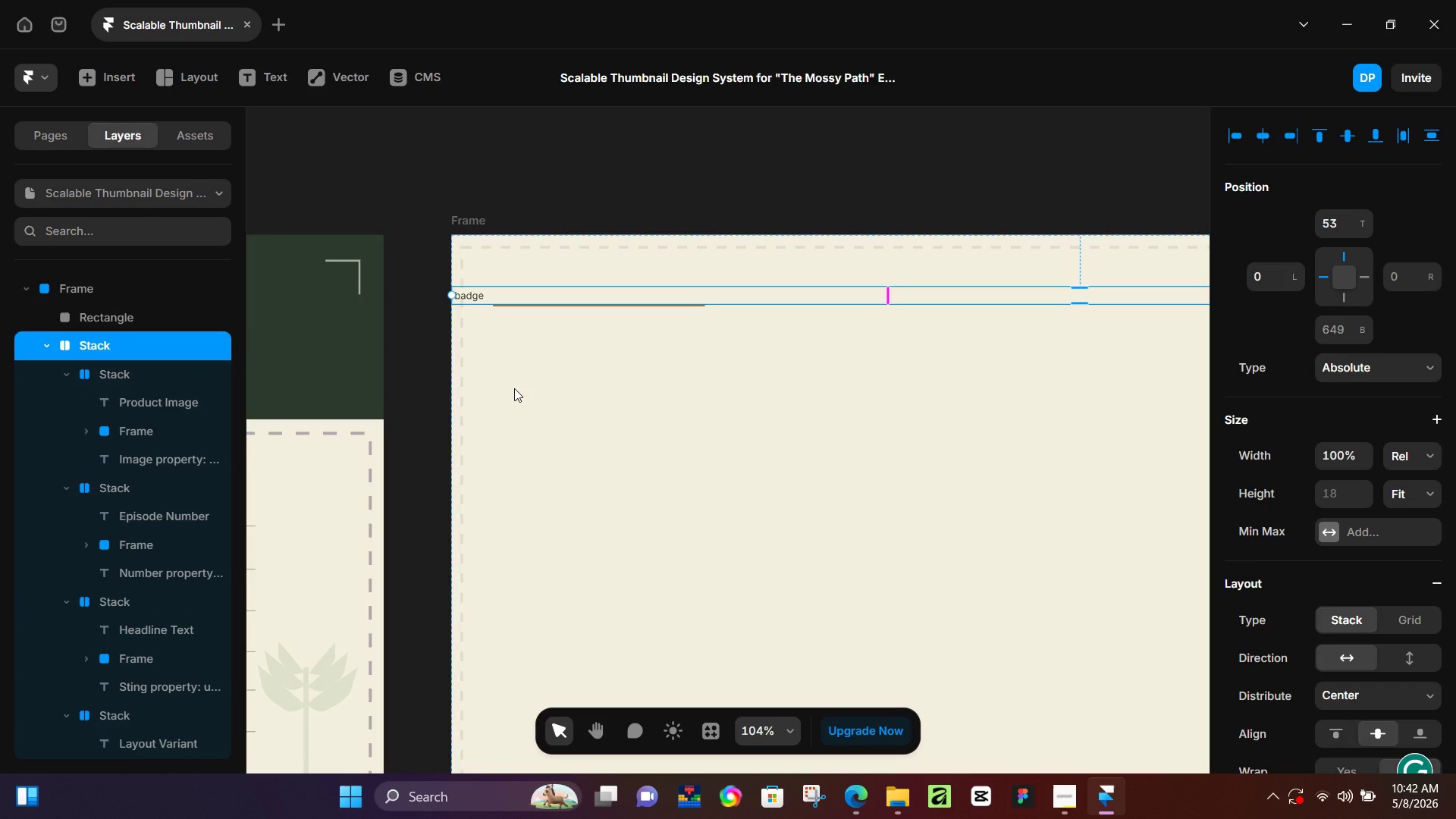 
key(Control+Z)
 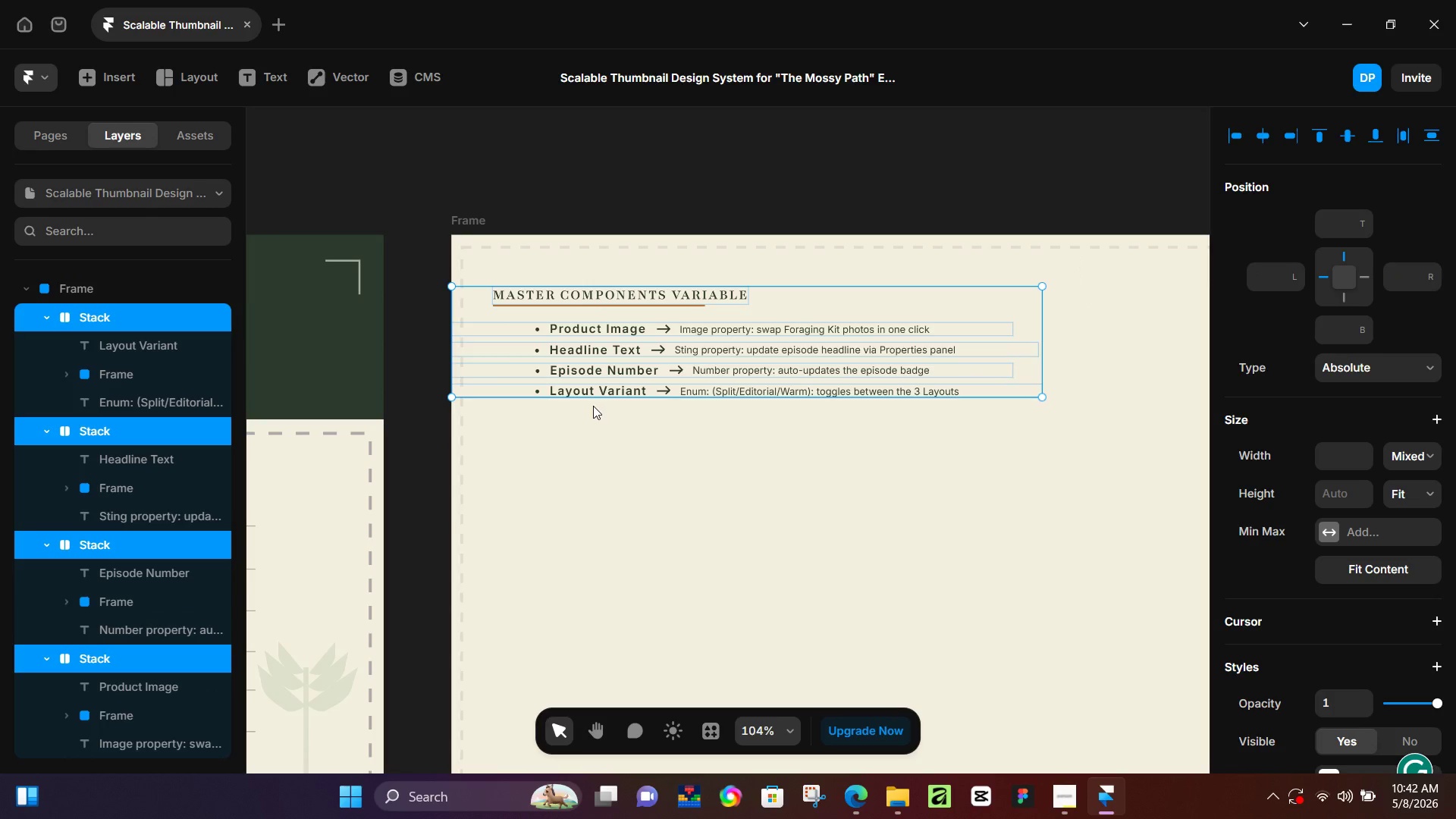 
left_click([585, 416])
 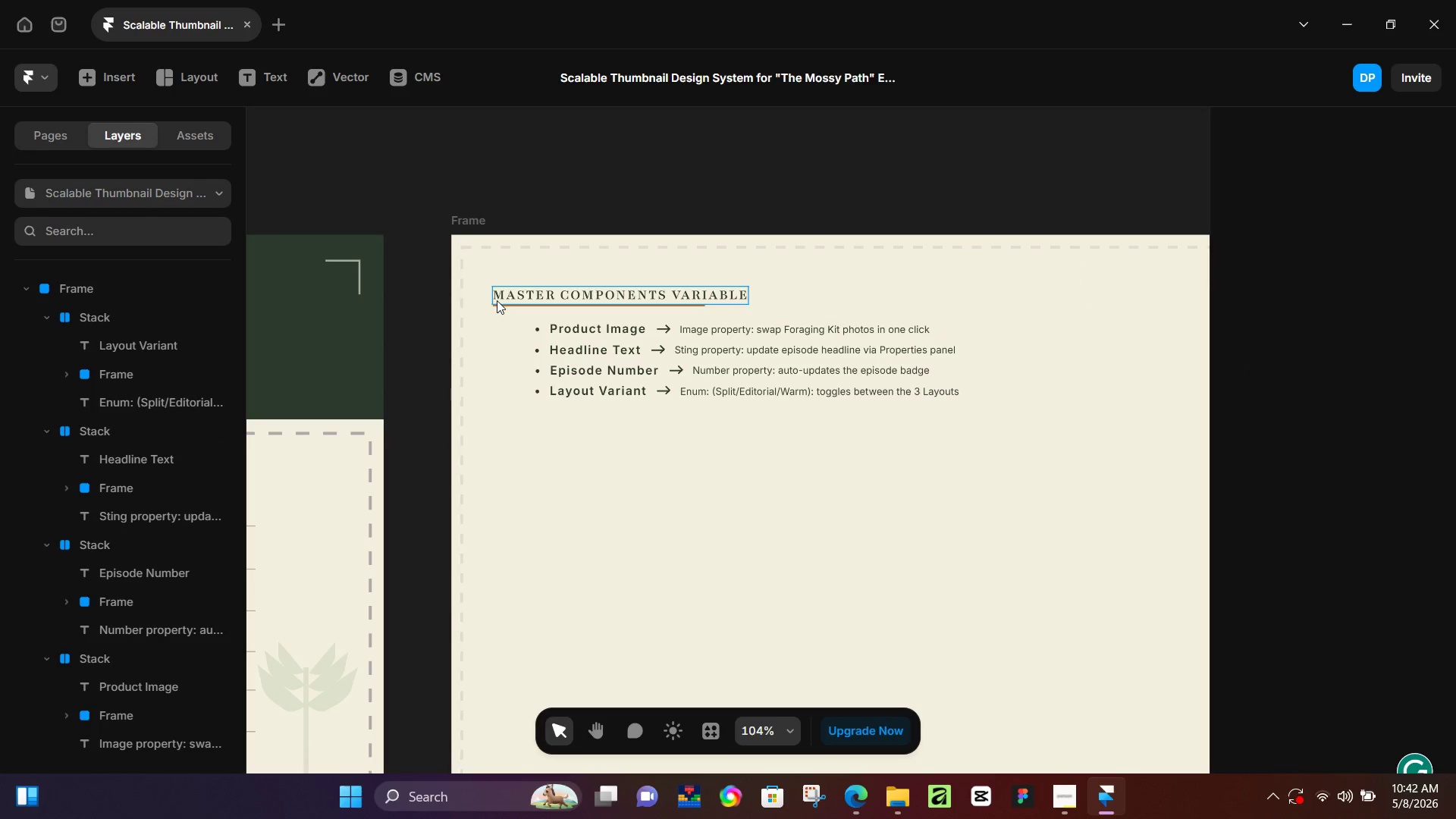 
left_click([511, 294])
 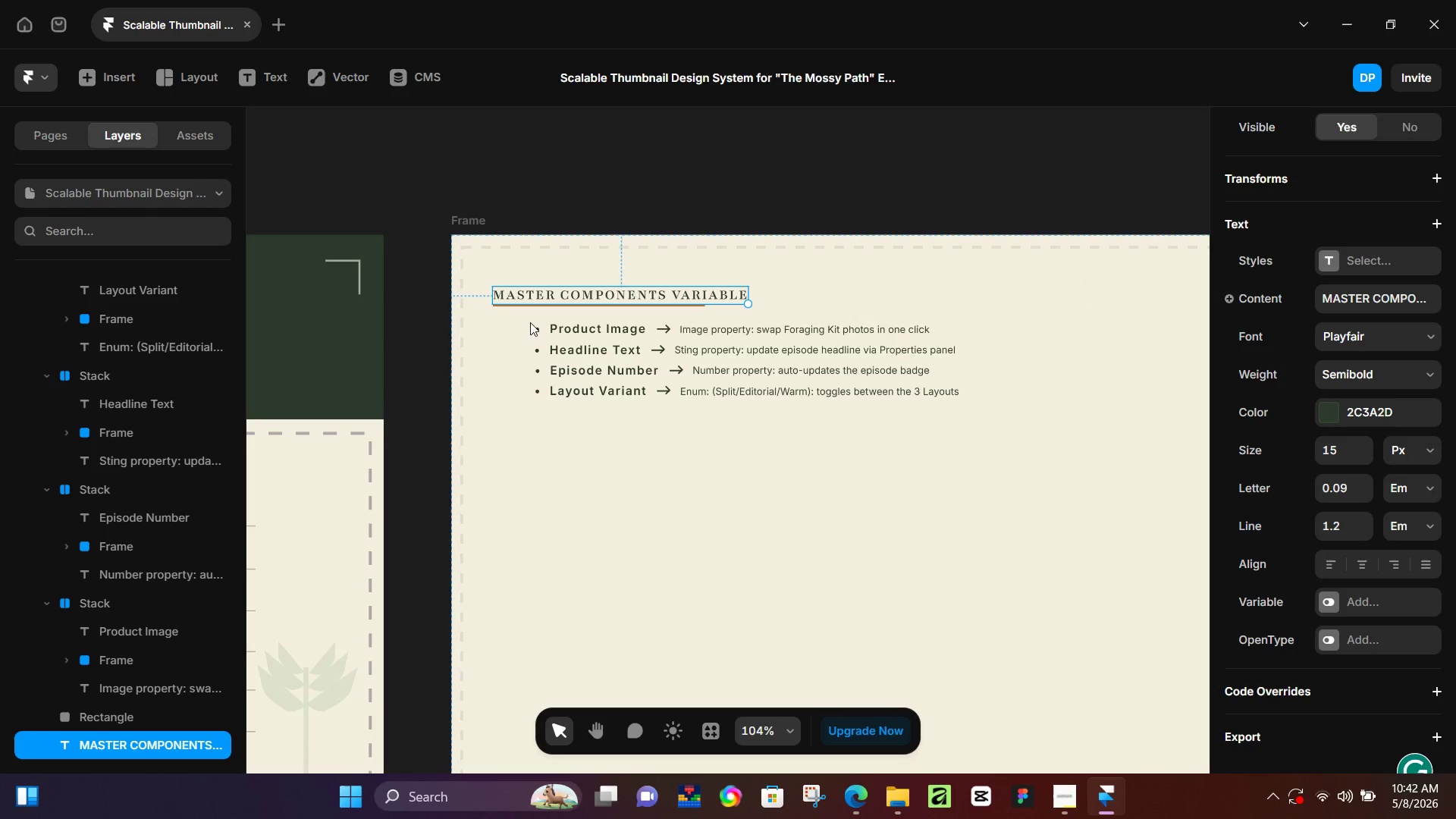 
hold_key(key=ShiftLeft, duration=1.51)
left_click([515, 325])
 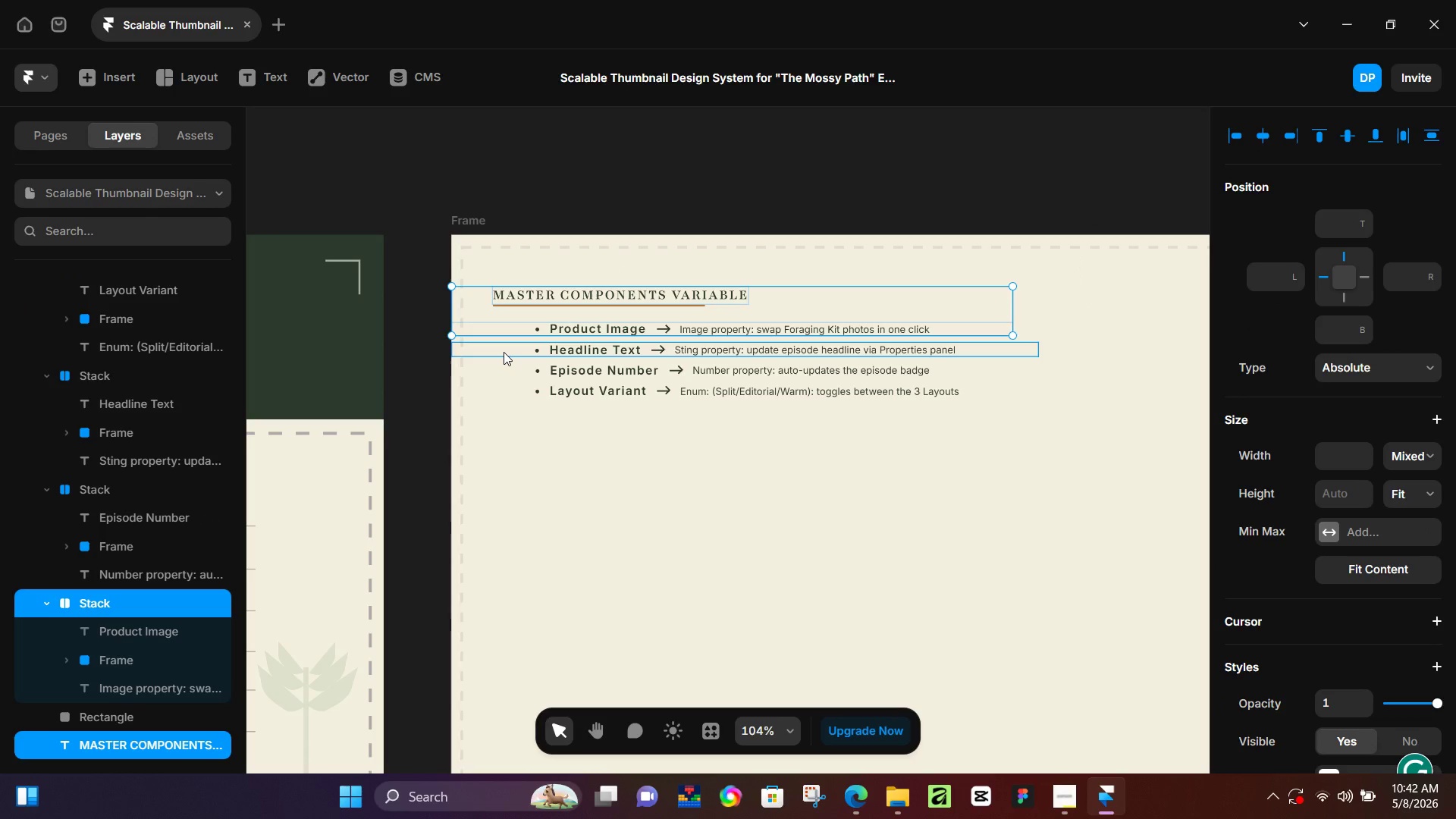 
left_click([504, 352])
 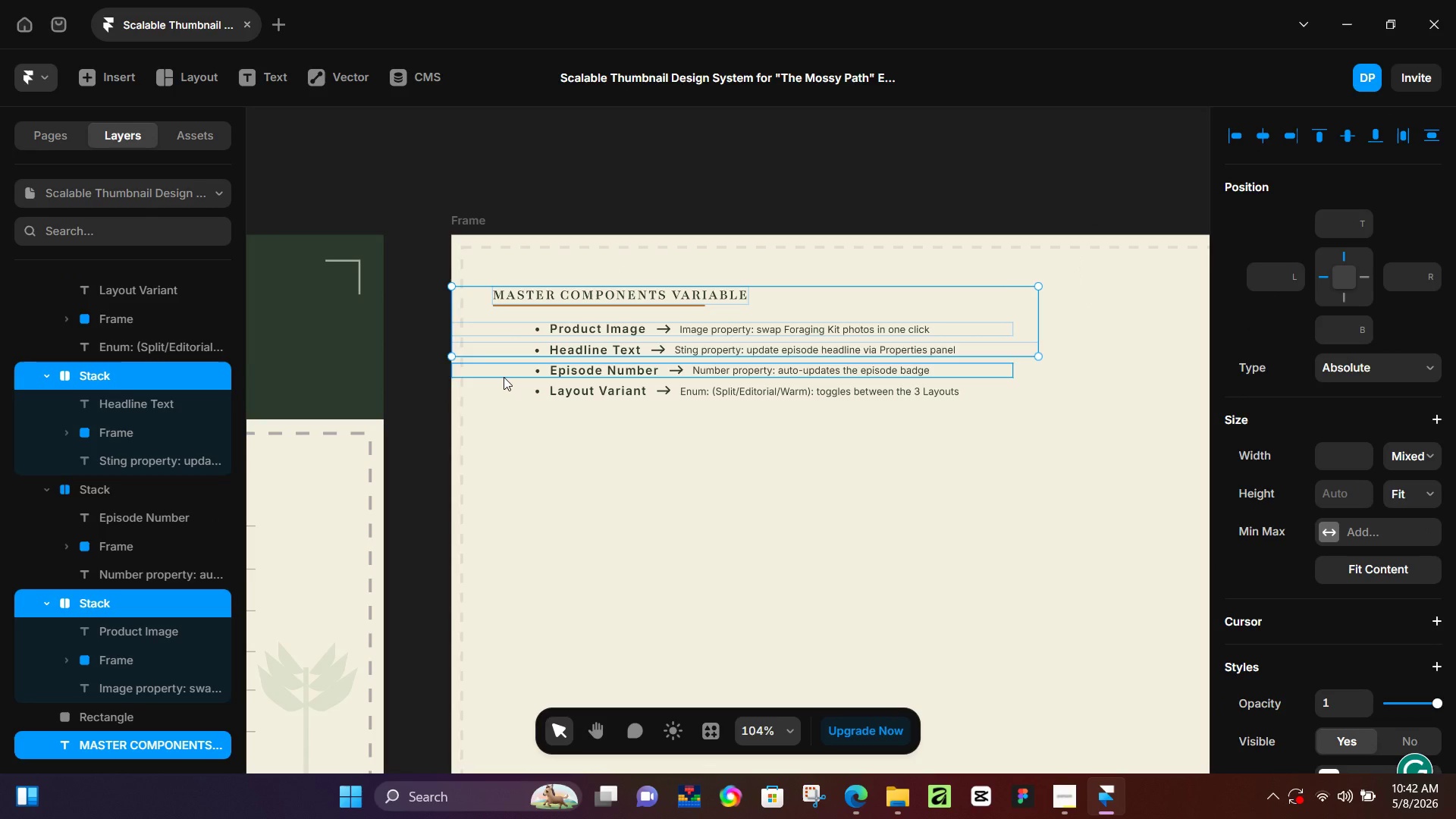 
left_click([504, 377])
 